 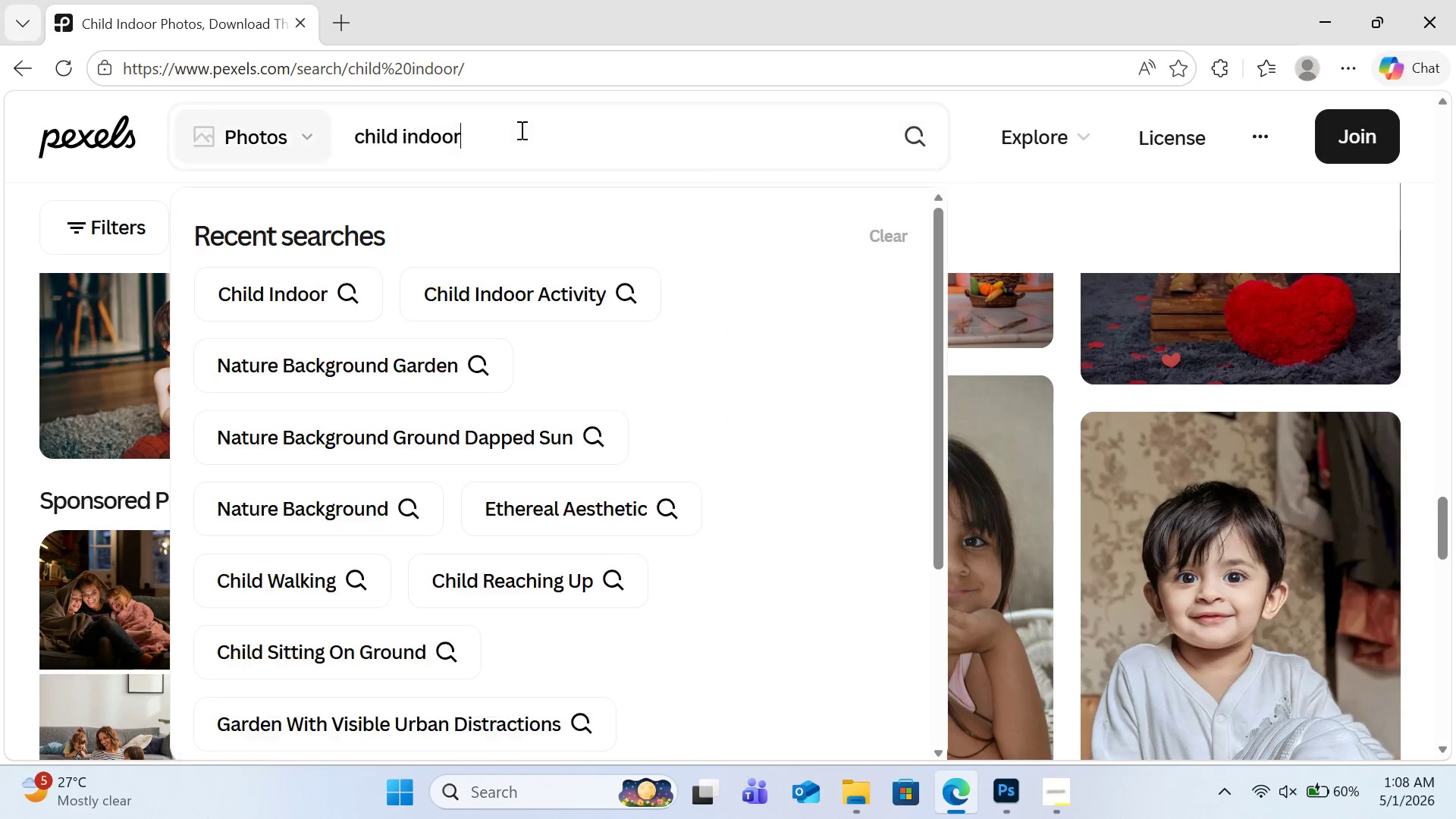 
key(Control+A)
 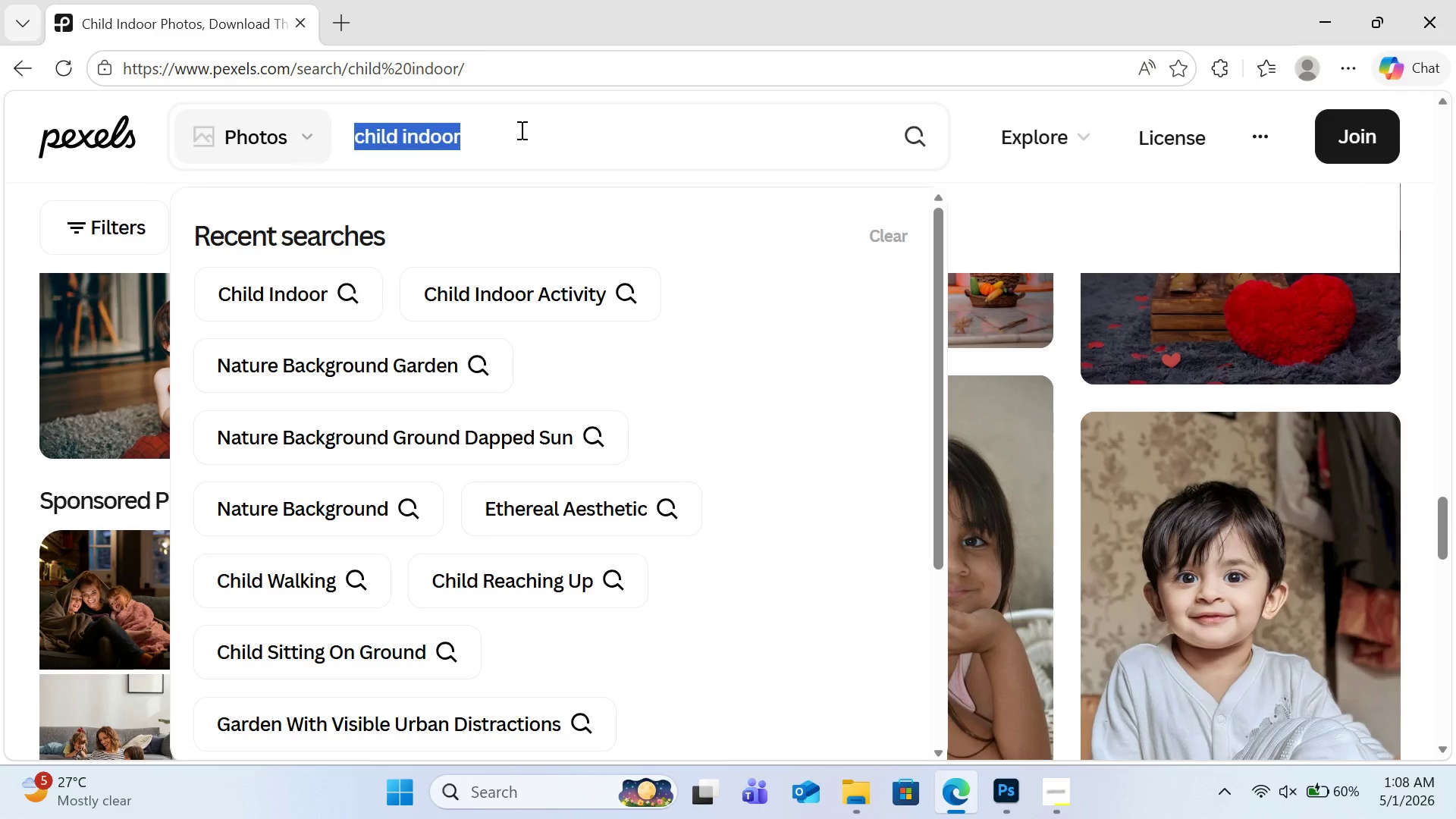 
key(Control+V)
 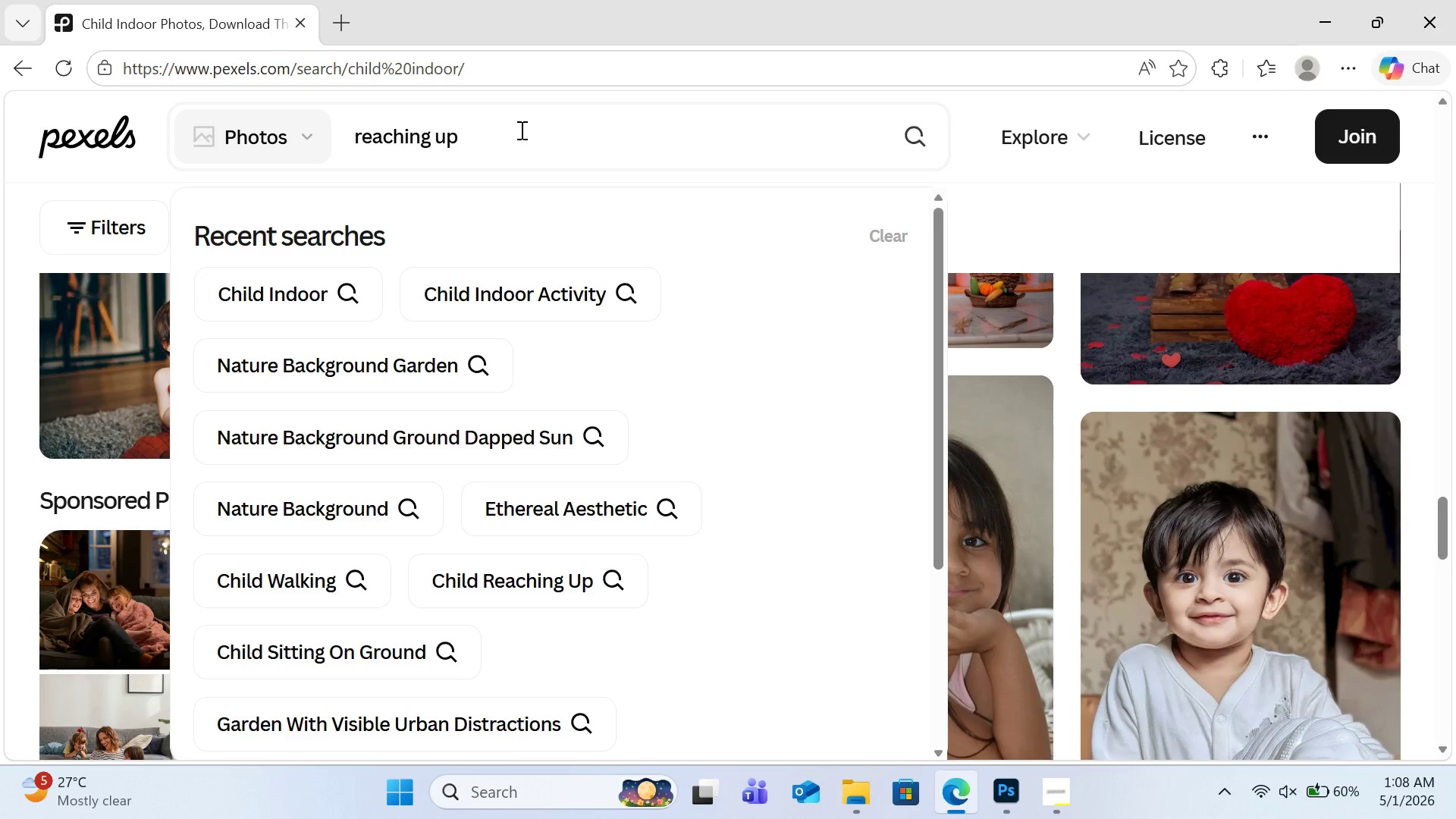 
key(Enter)
 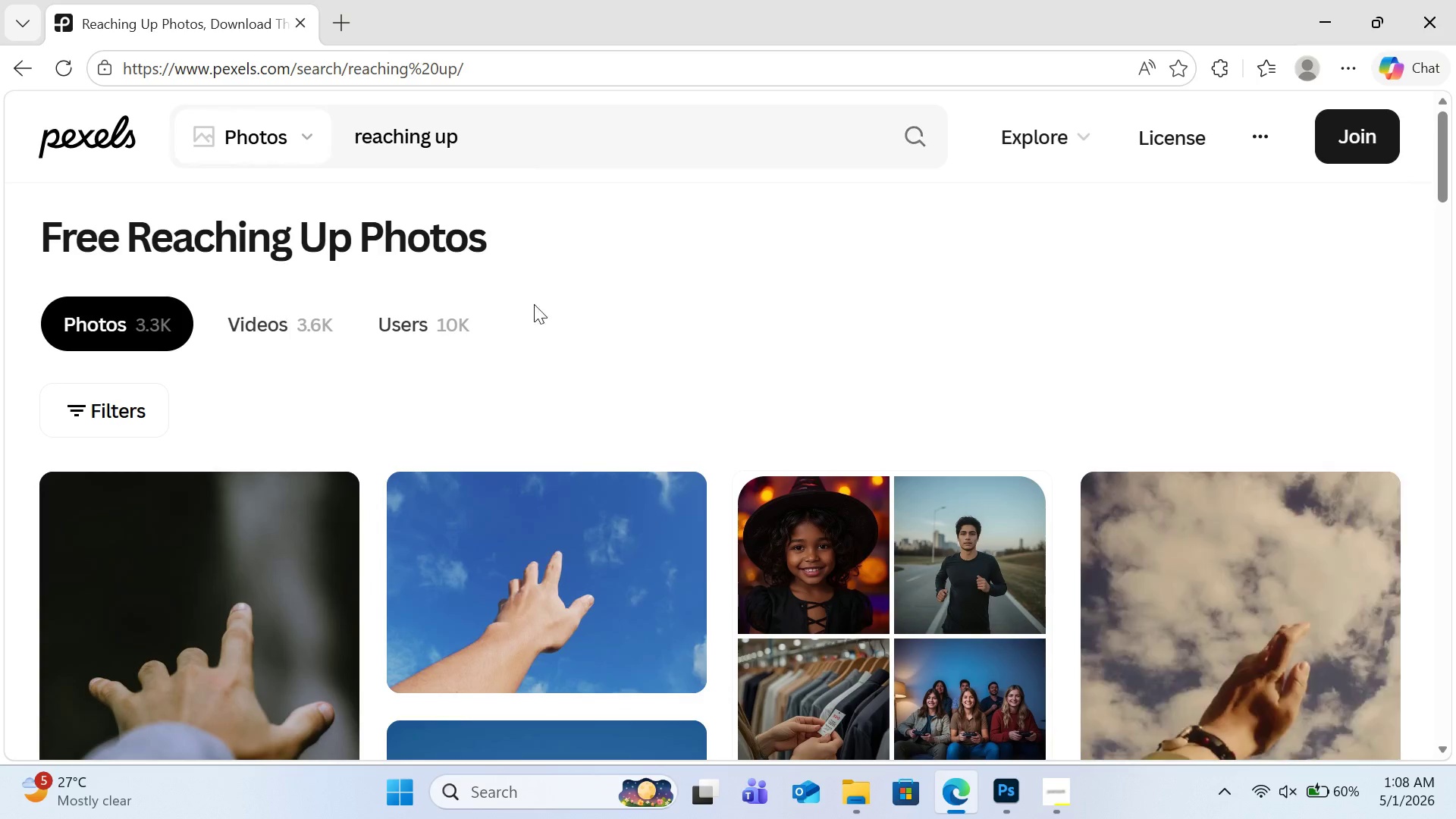 
scroll: coordinate [579, 460], scroll_direction: down, amount: 10.0
 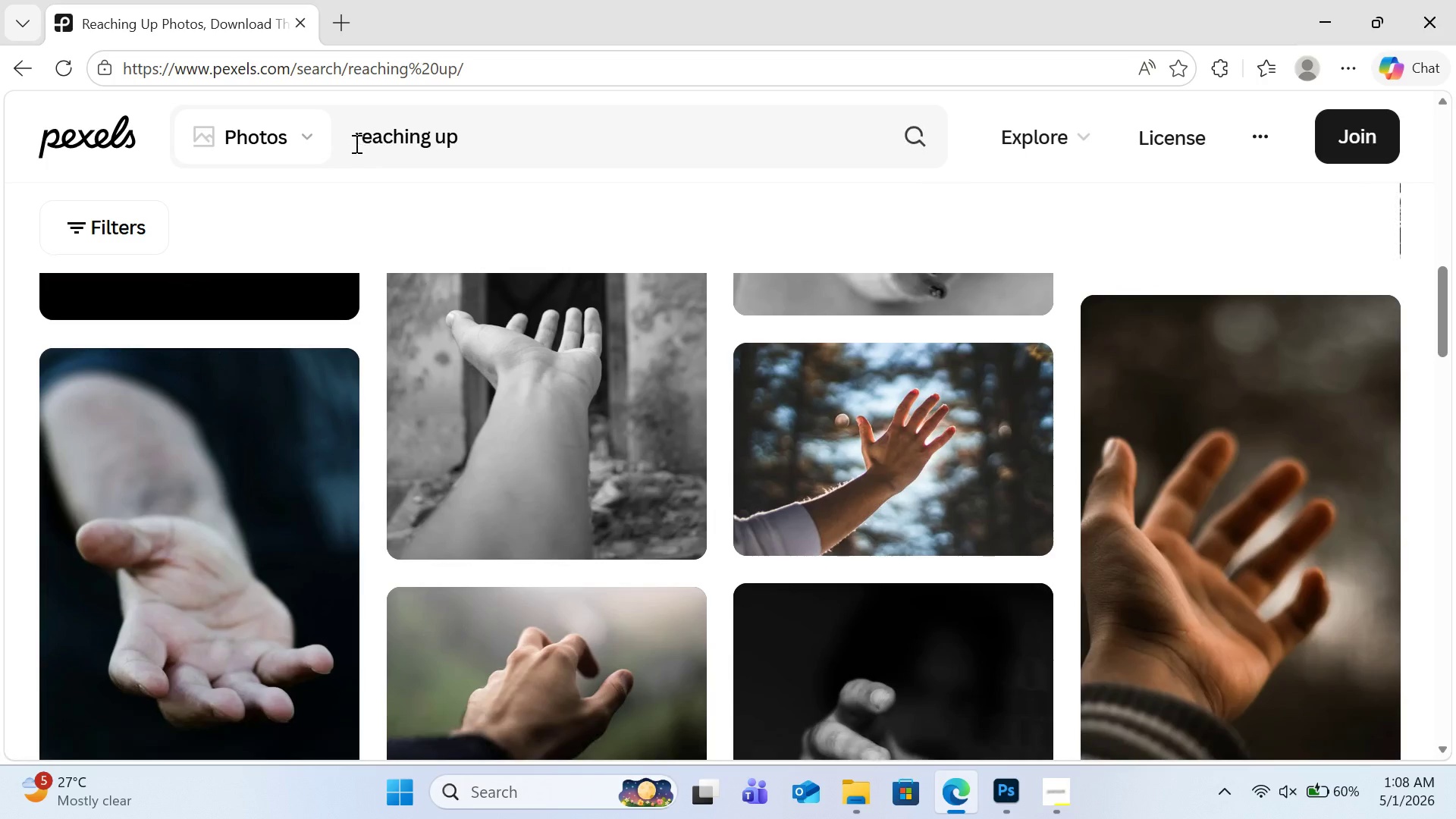 
left_click([355, 137])
 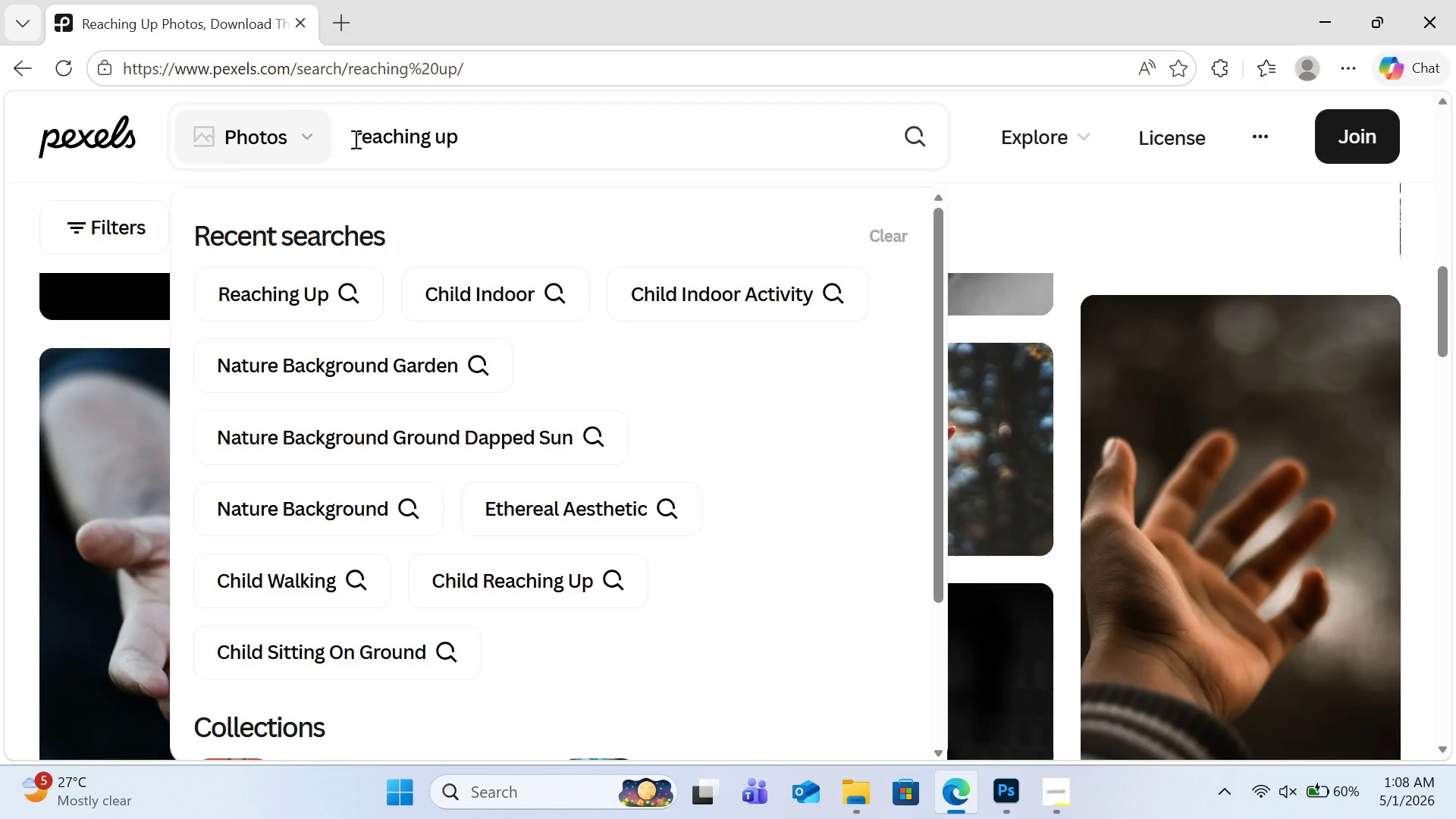 
type( child )
 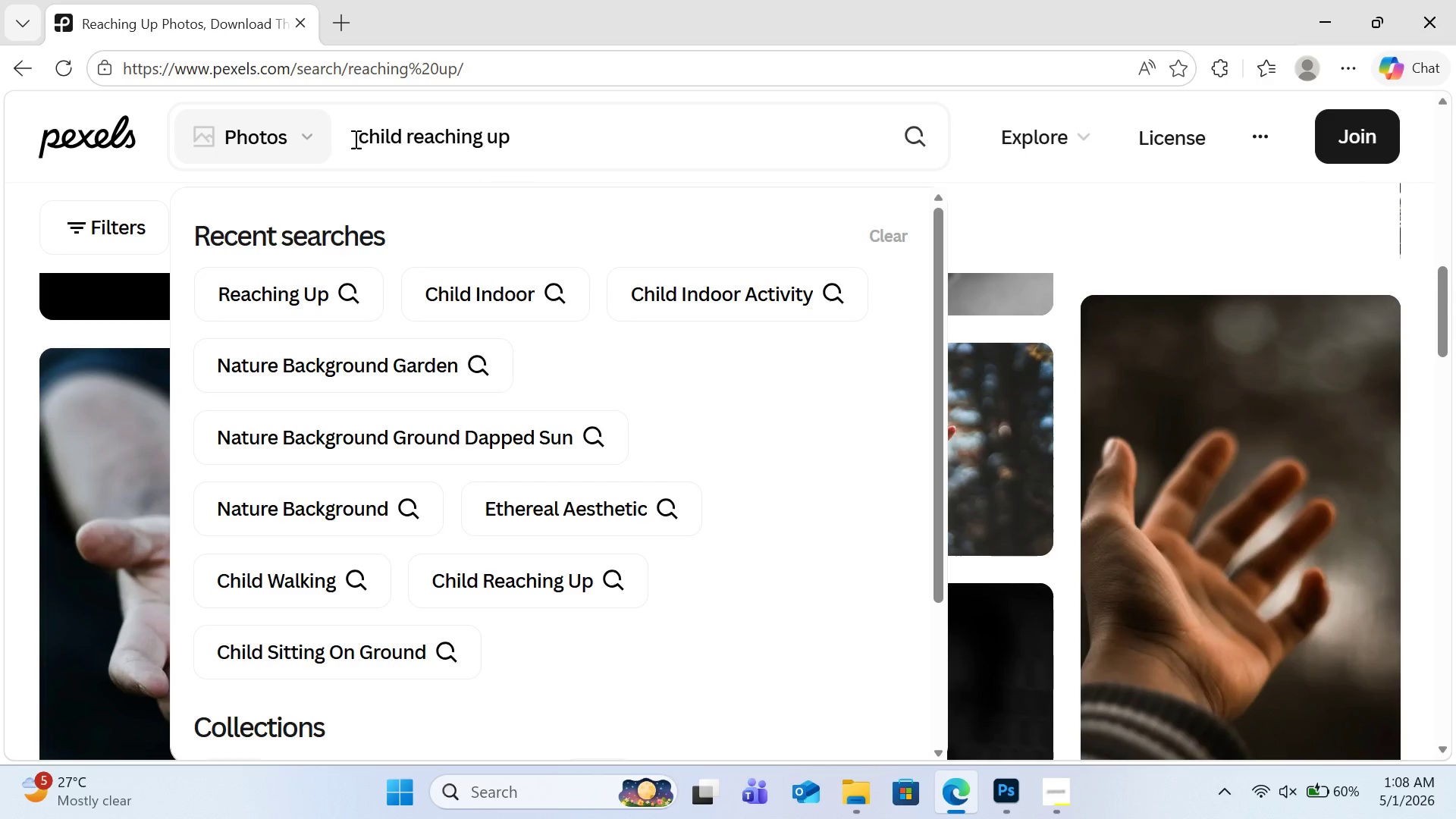 
key(Enter)
 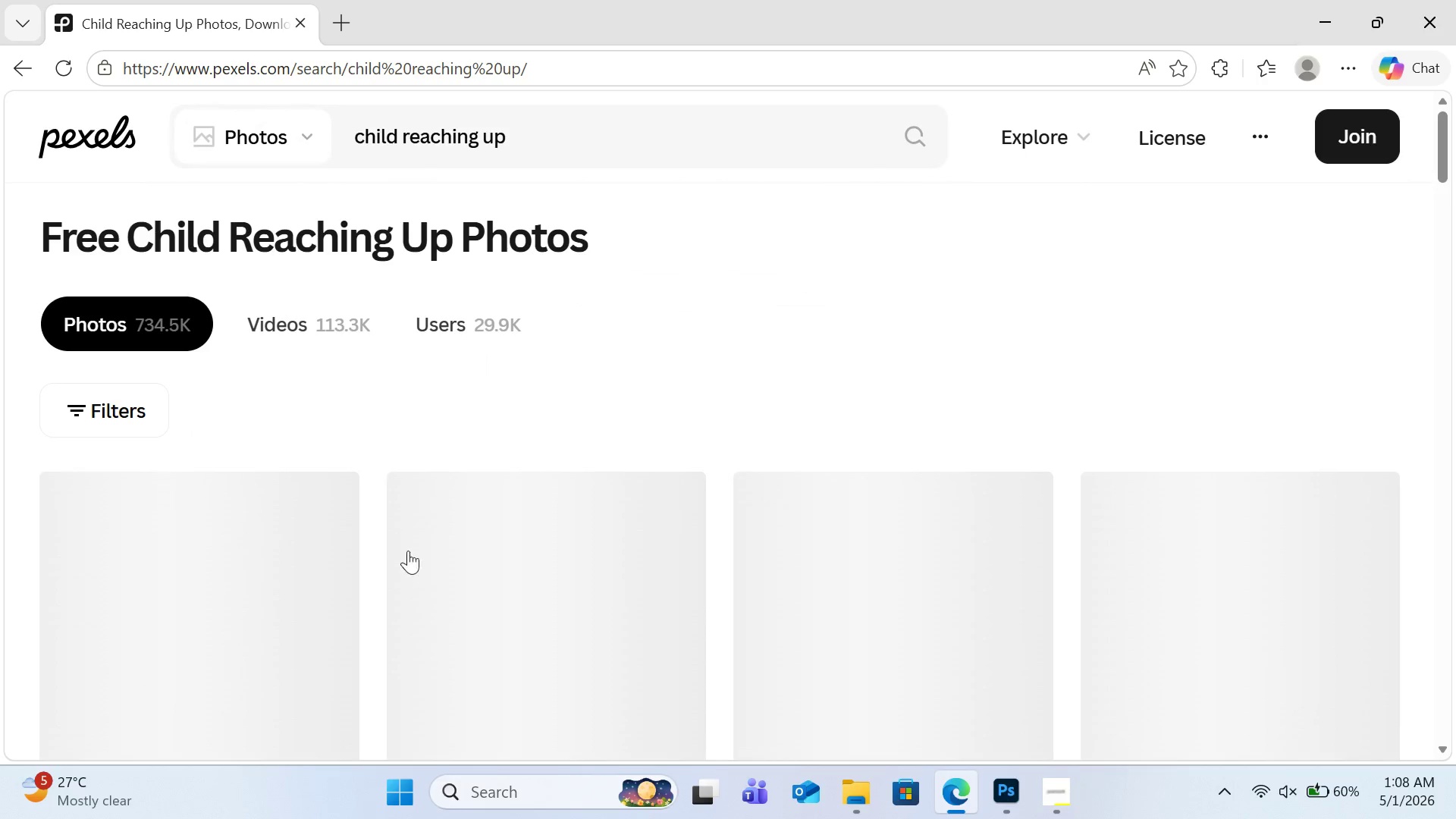 
scroll: coordinate [411, 544], scroll_direction: down, amount: 21.0
 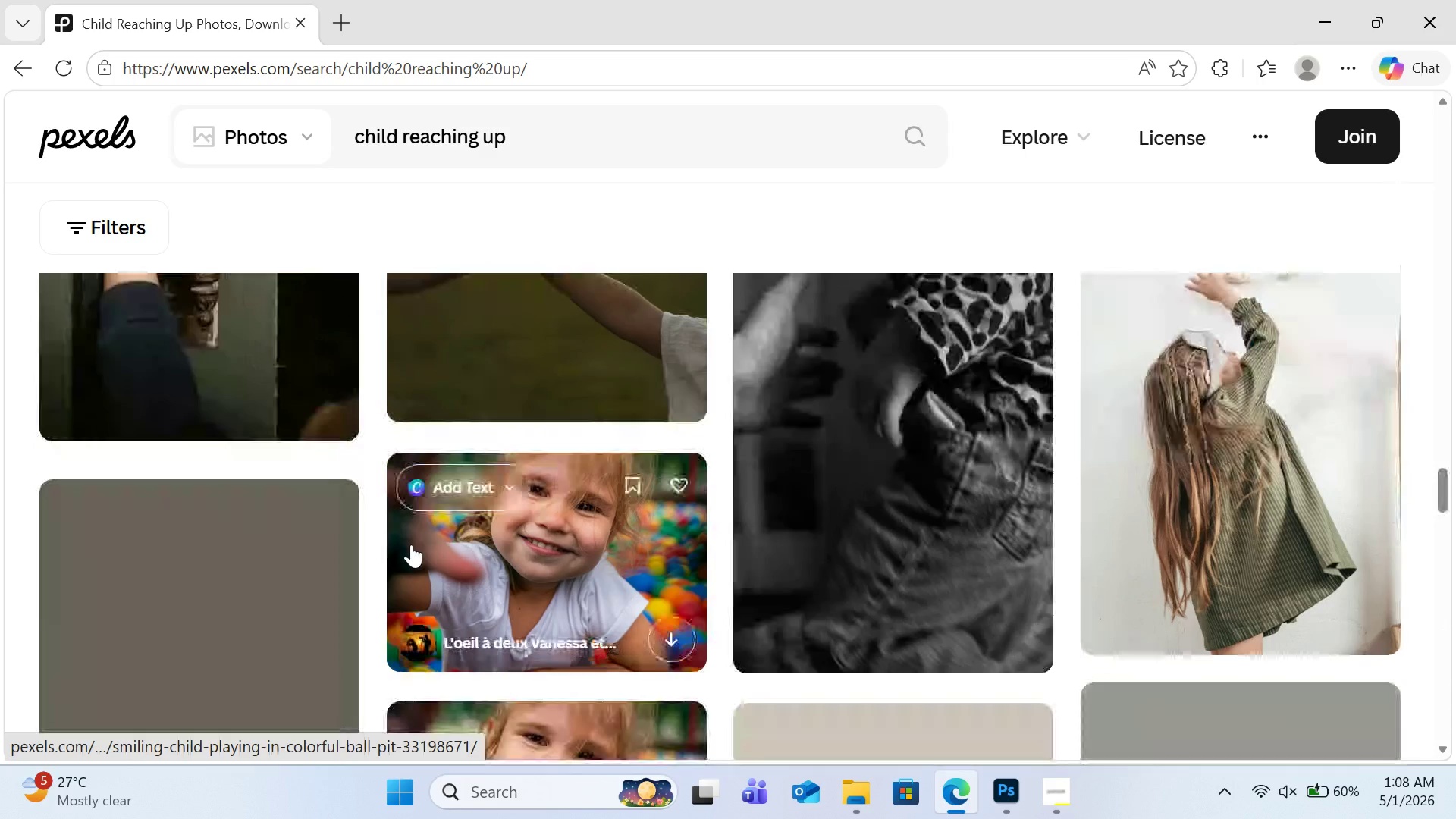 
scroll: coordinate [411, 544], scroll_direction: down, amount: 26.0
 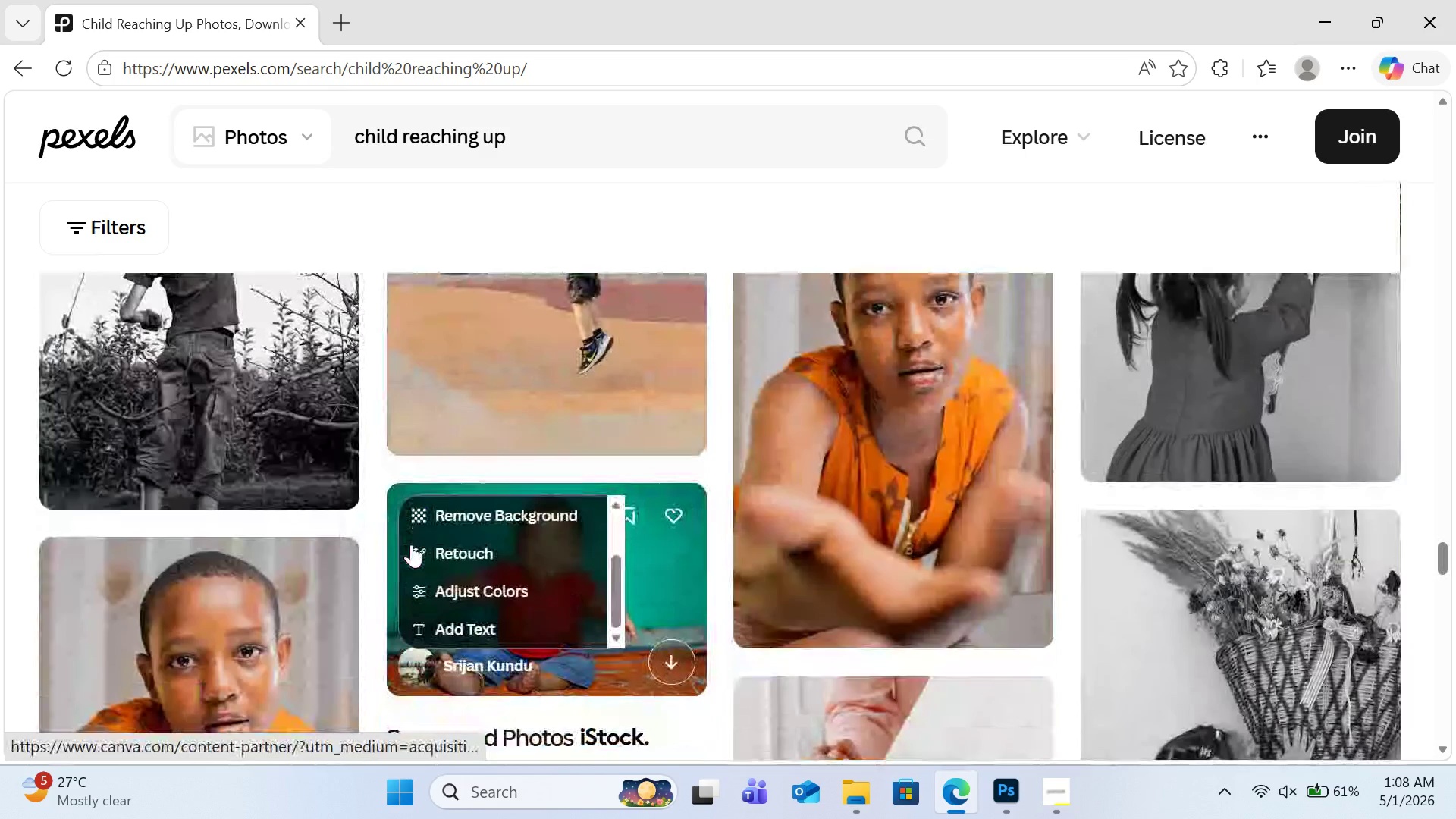 
scroll: coordinate [667, 555], scroll_direction: down, amount: 21.0
 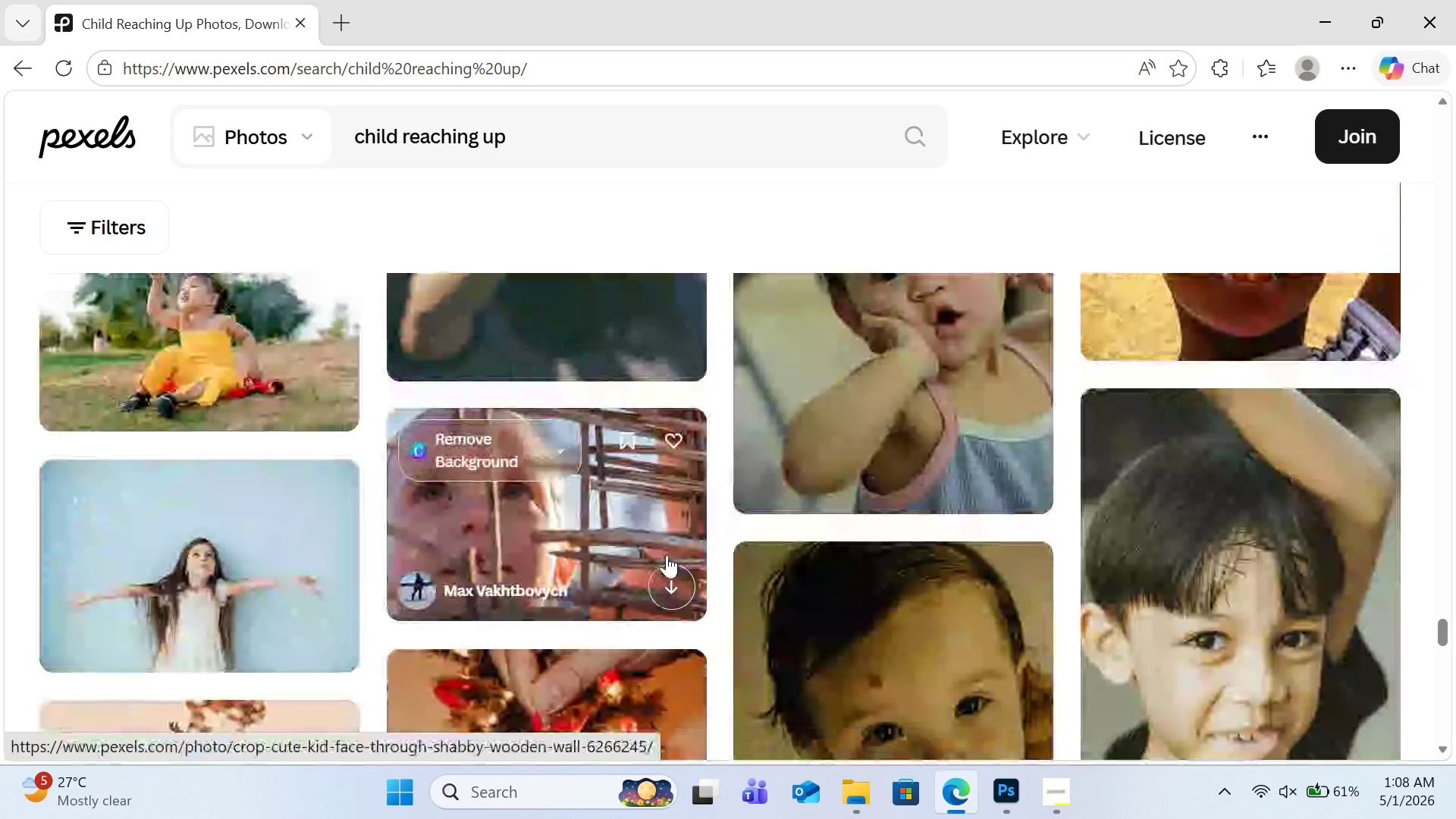 
scroll: coordinate [667, 555], scroll_direction: down, amount: 15.0
 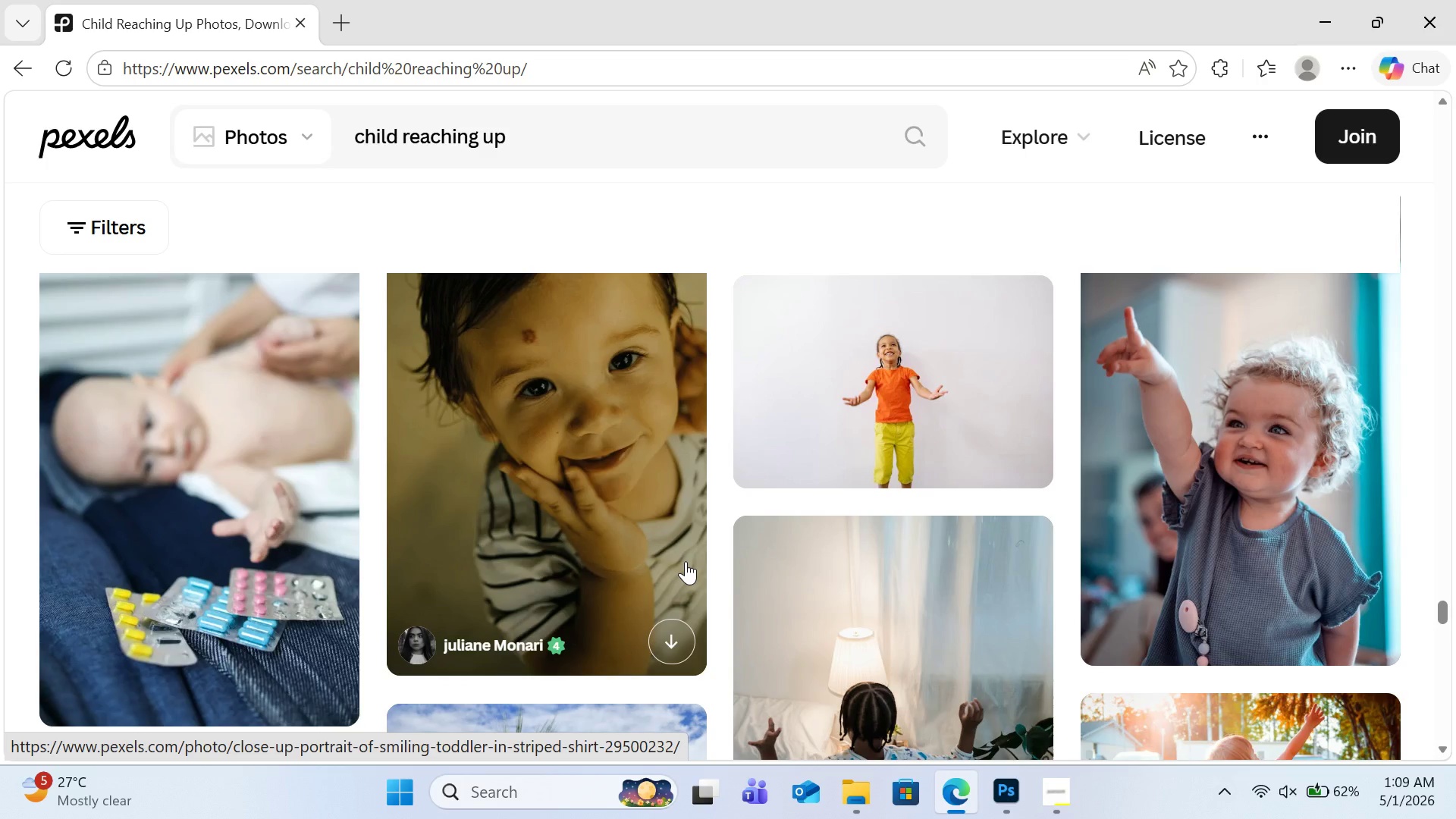 
wait(38.06)
 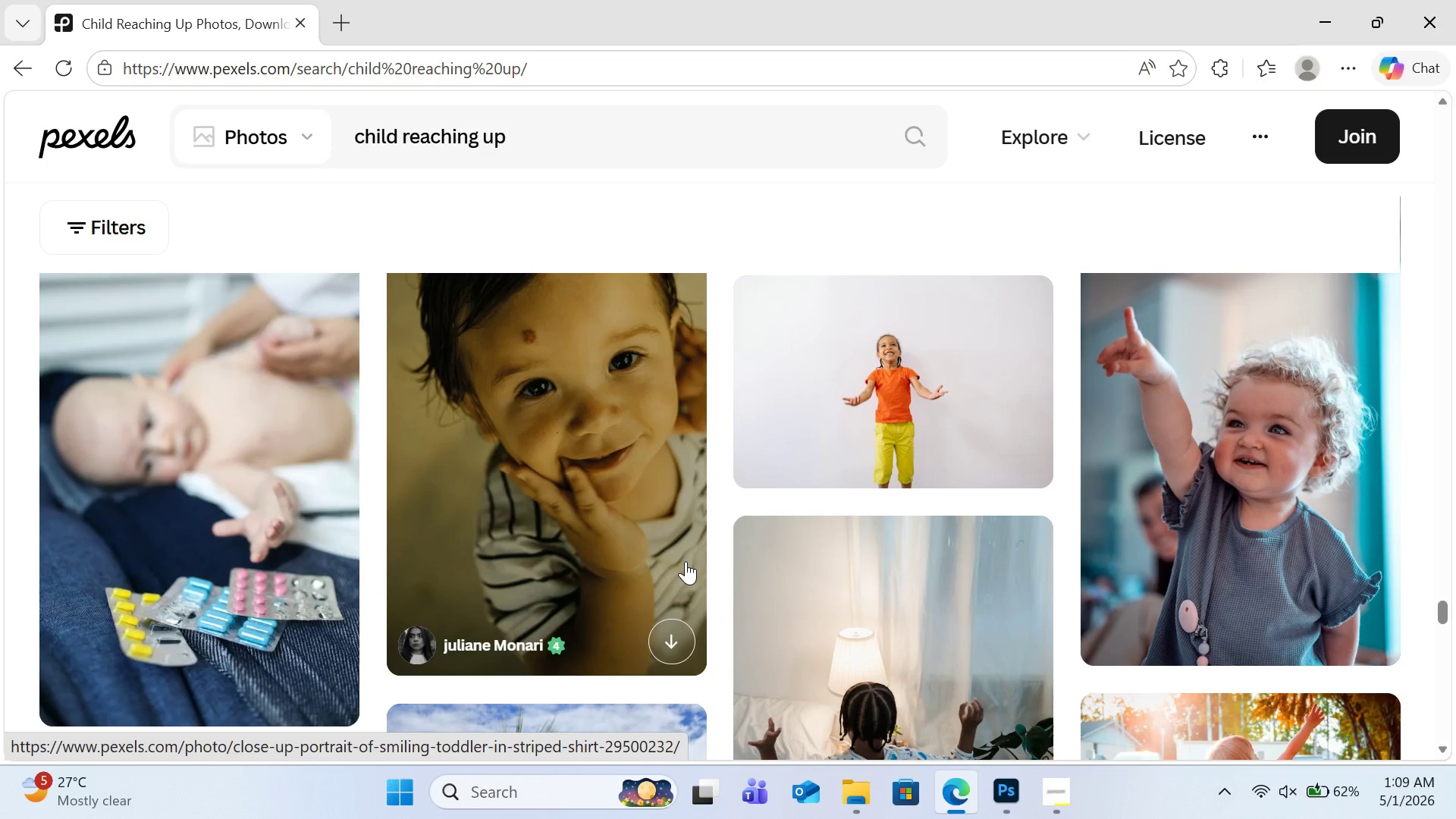 
scroll: coordinate [437, 558], scroll_direction: down, amount: 1.0
 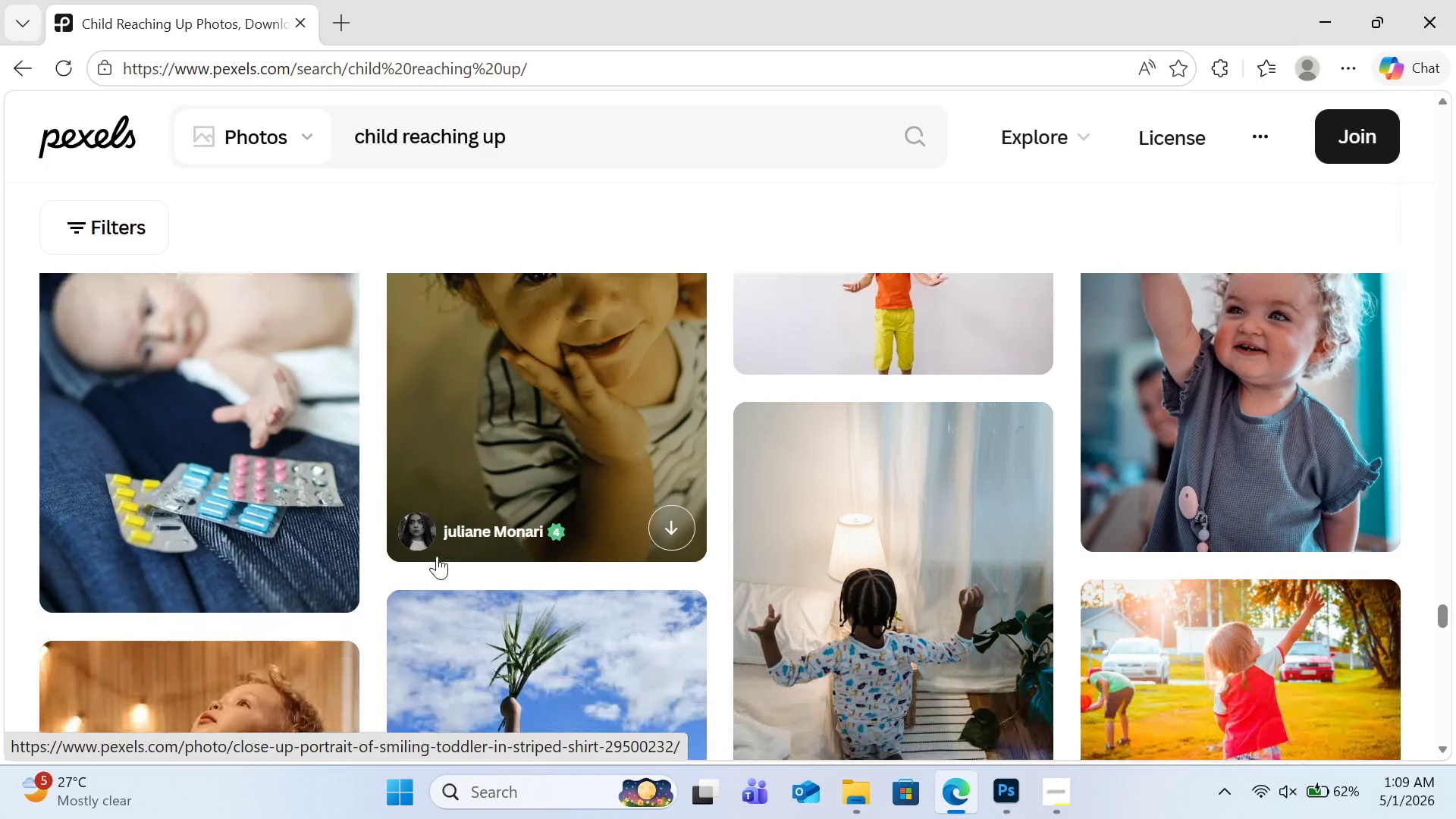 
wait(14.02)
 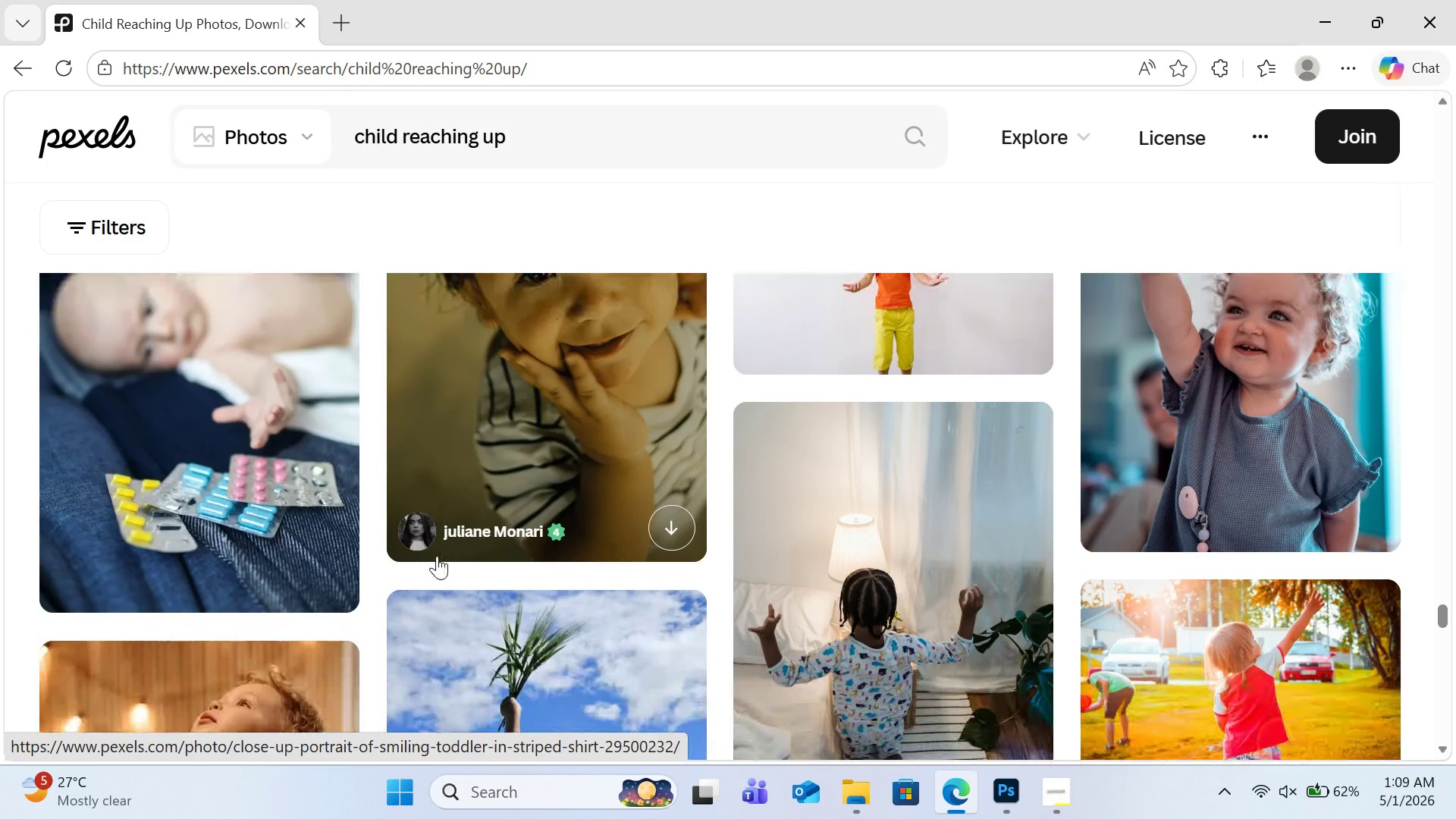 
left_click([555, 142])
 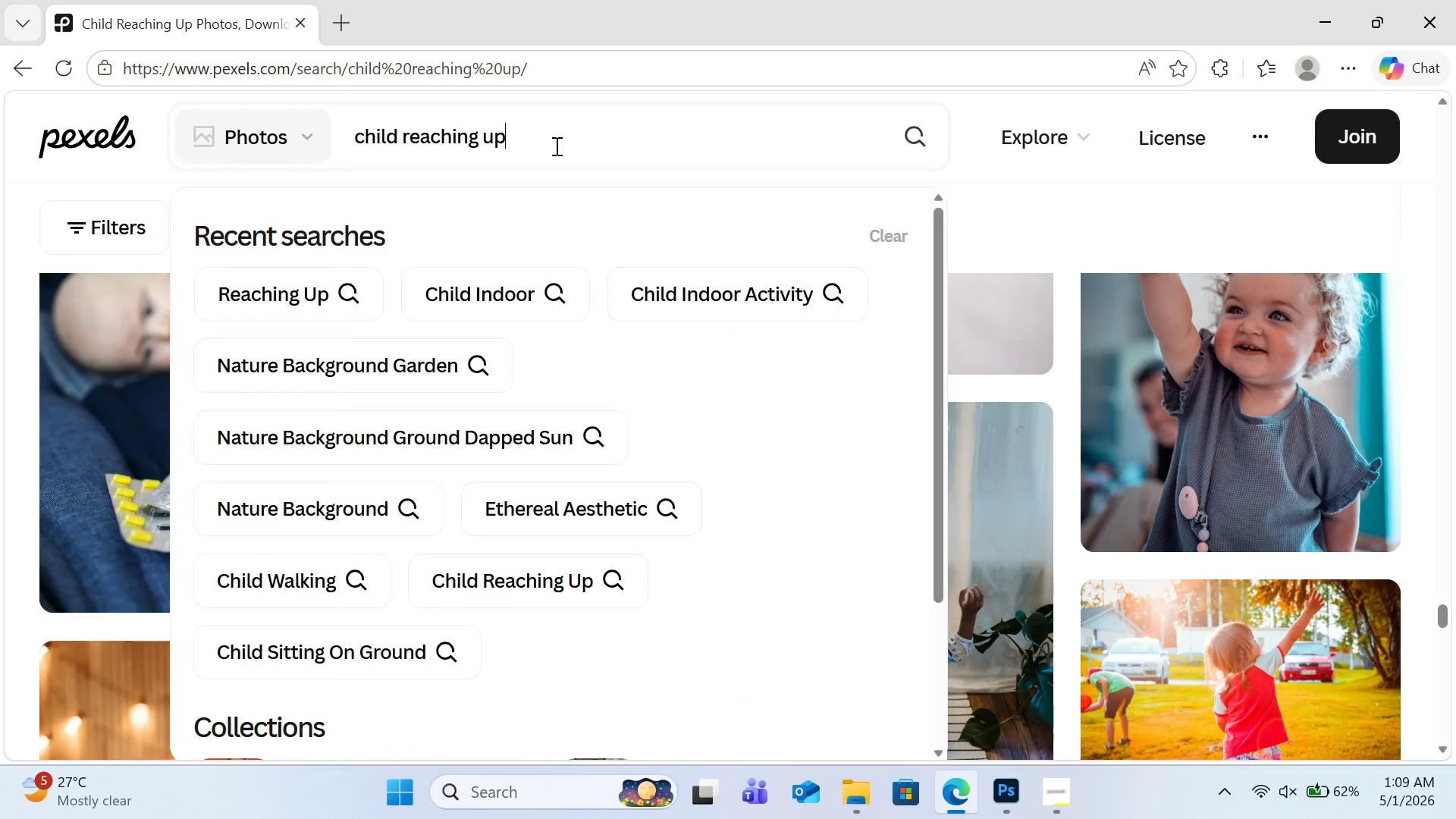 
key(Backspace)
key(Backspace)
key(Backspace)
key(Backspace)
key(Backspace)
key(Backspace)
key(Backspace)
key(Backspace)
key(Backspace)
key(Backspace)
key(Backspace)
type(loo)
 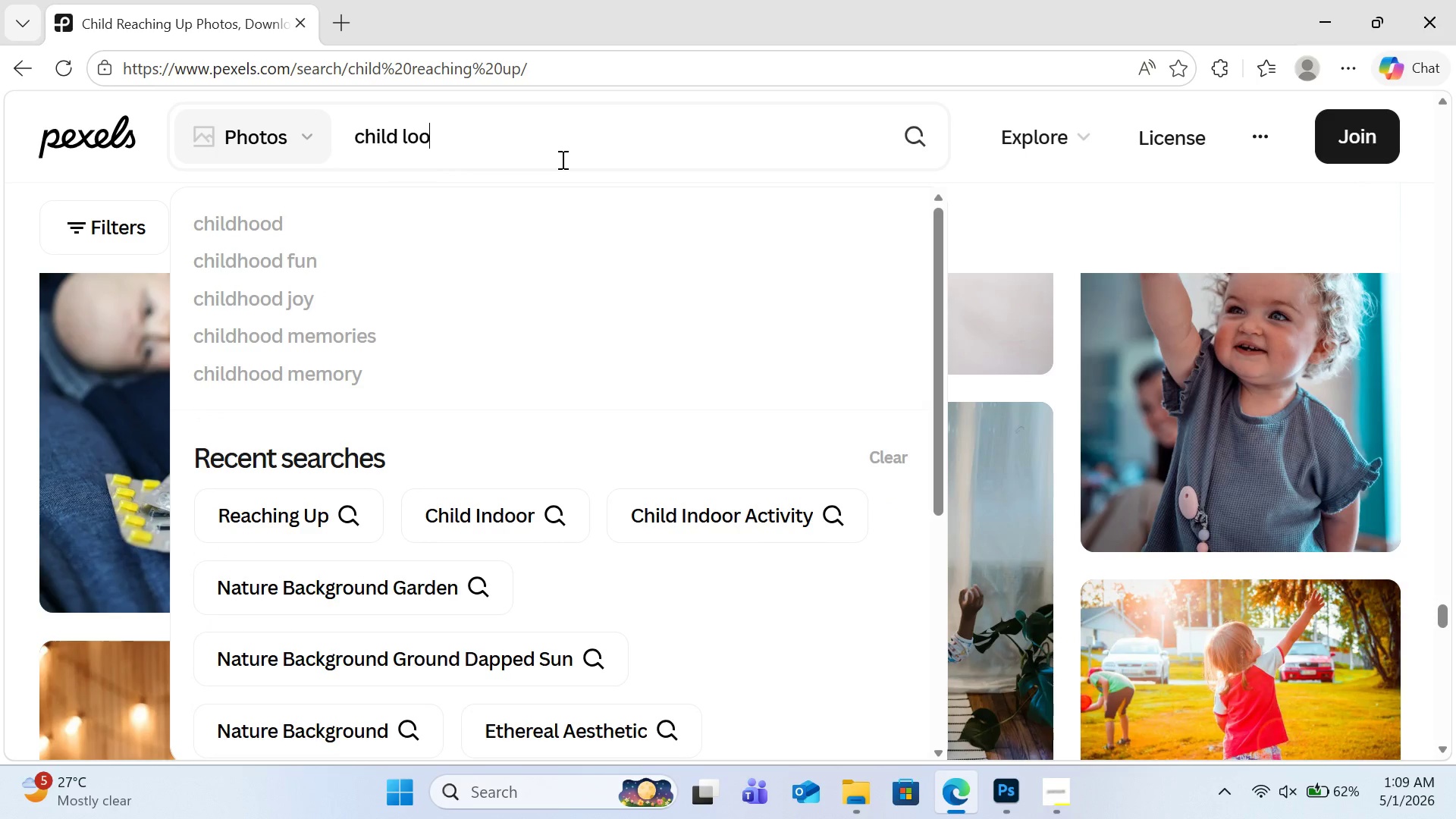 
wait(7.56)
 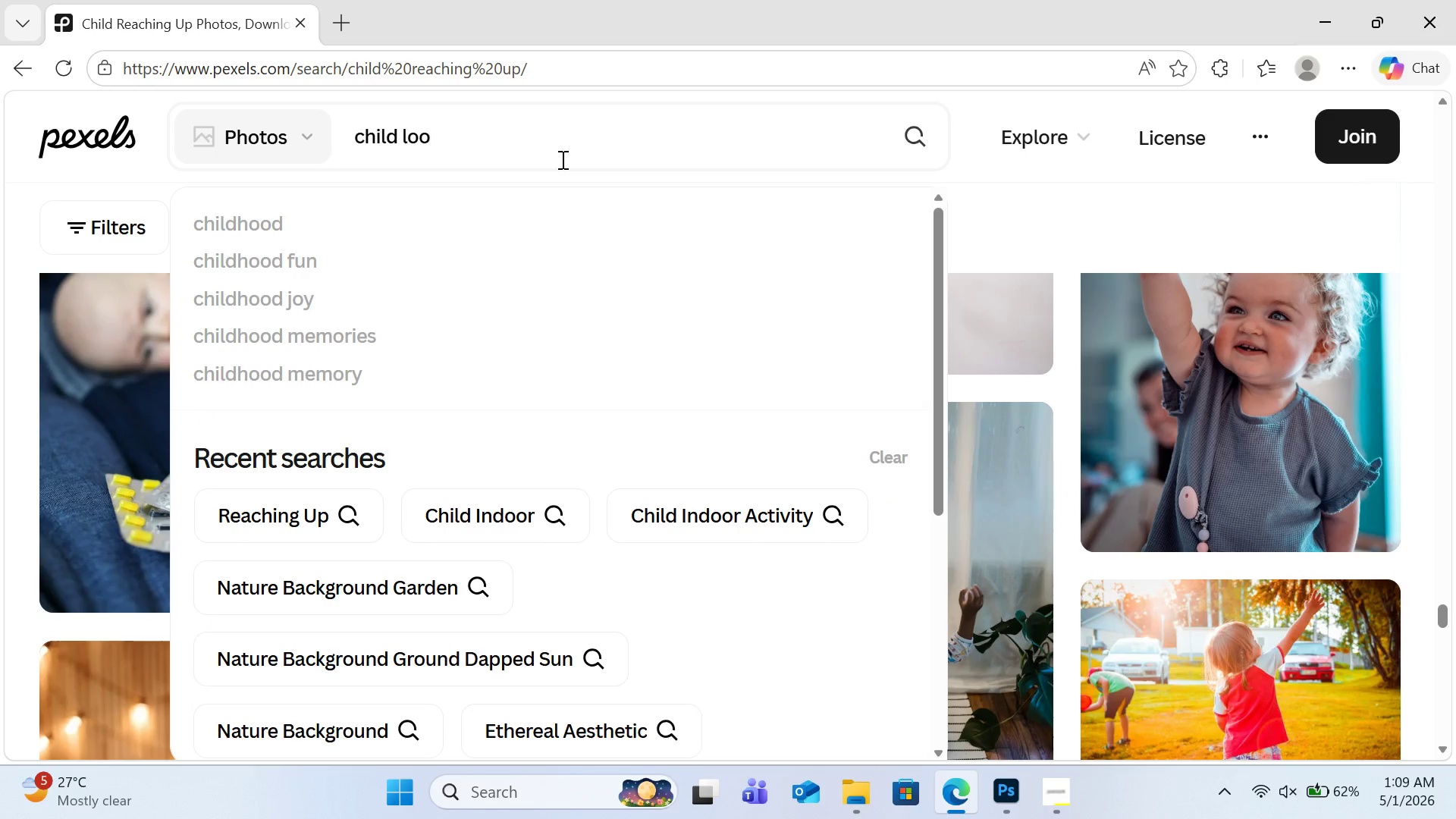 
type(king up hand rased)
key(Backspace)
key(Backspace)
key(Backspace)
type(ised)
 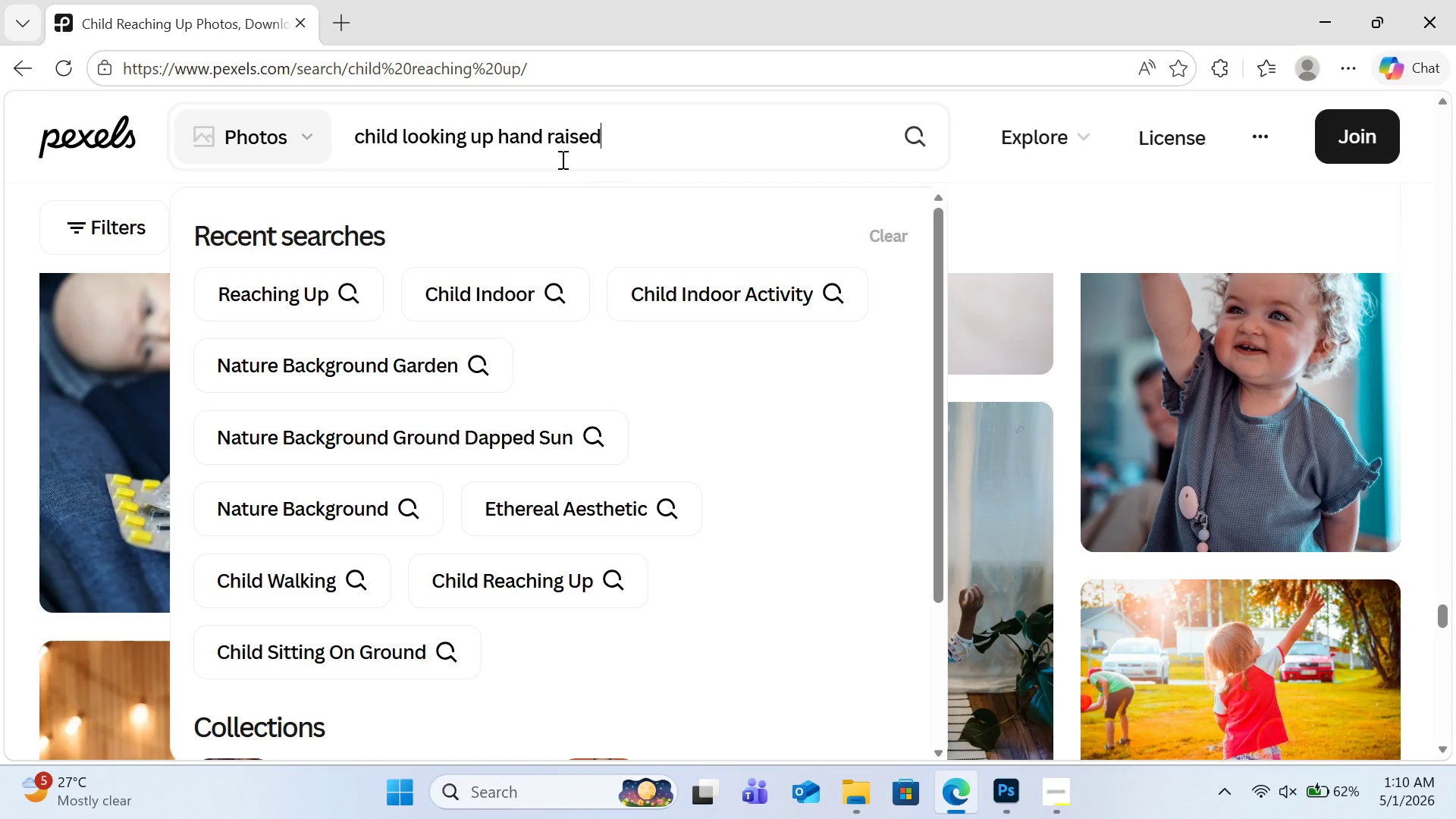 
key(Enter)
 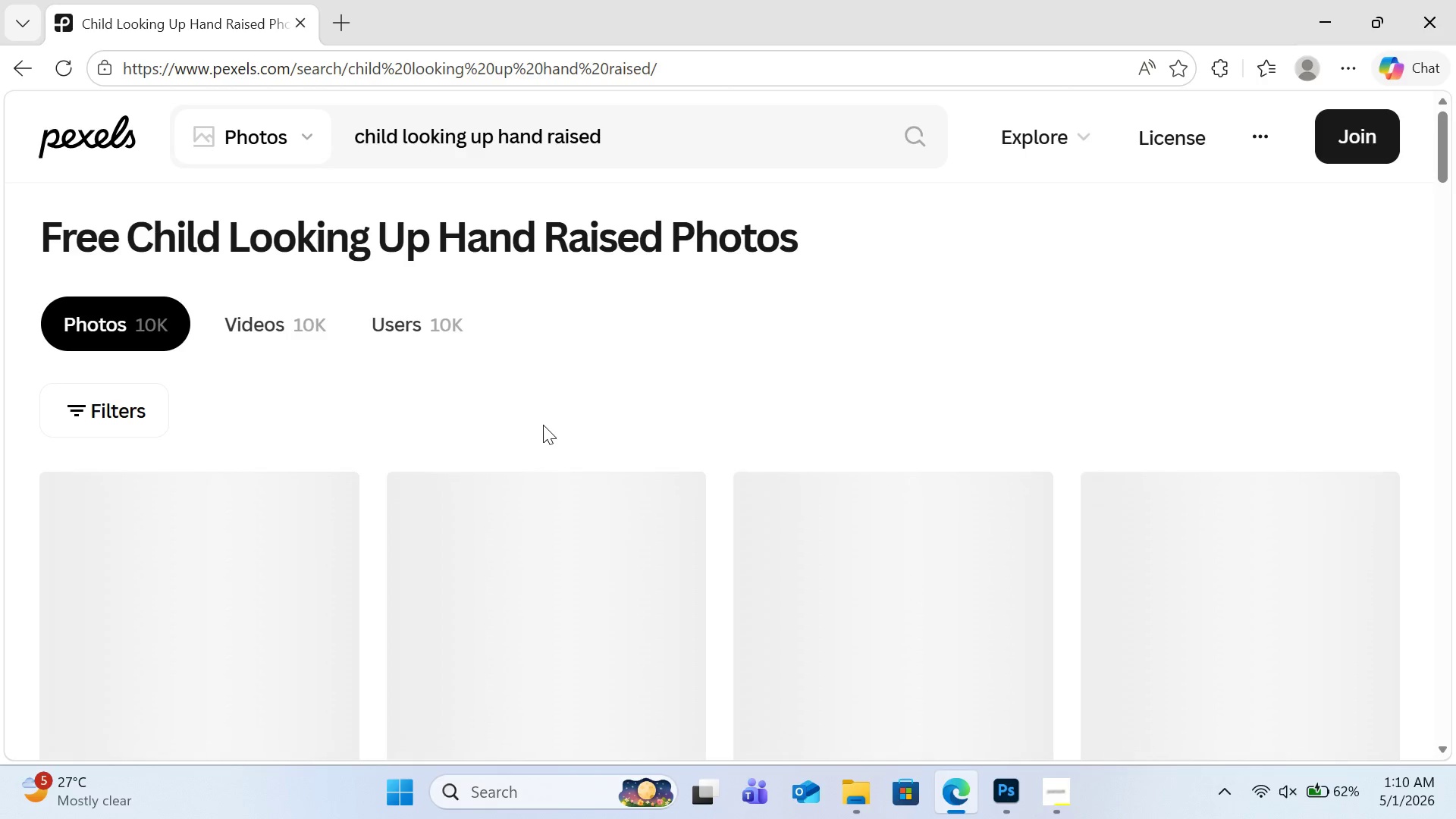 
wait(5.14)
 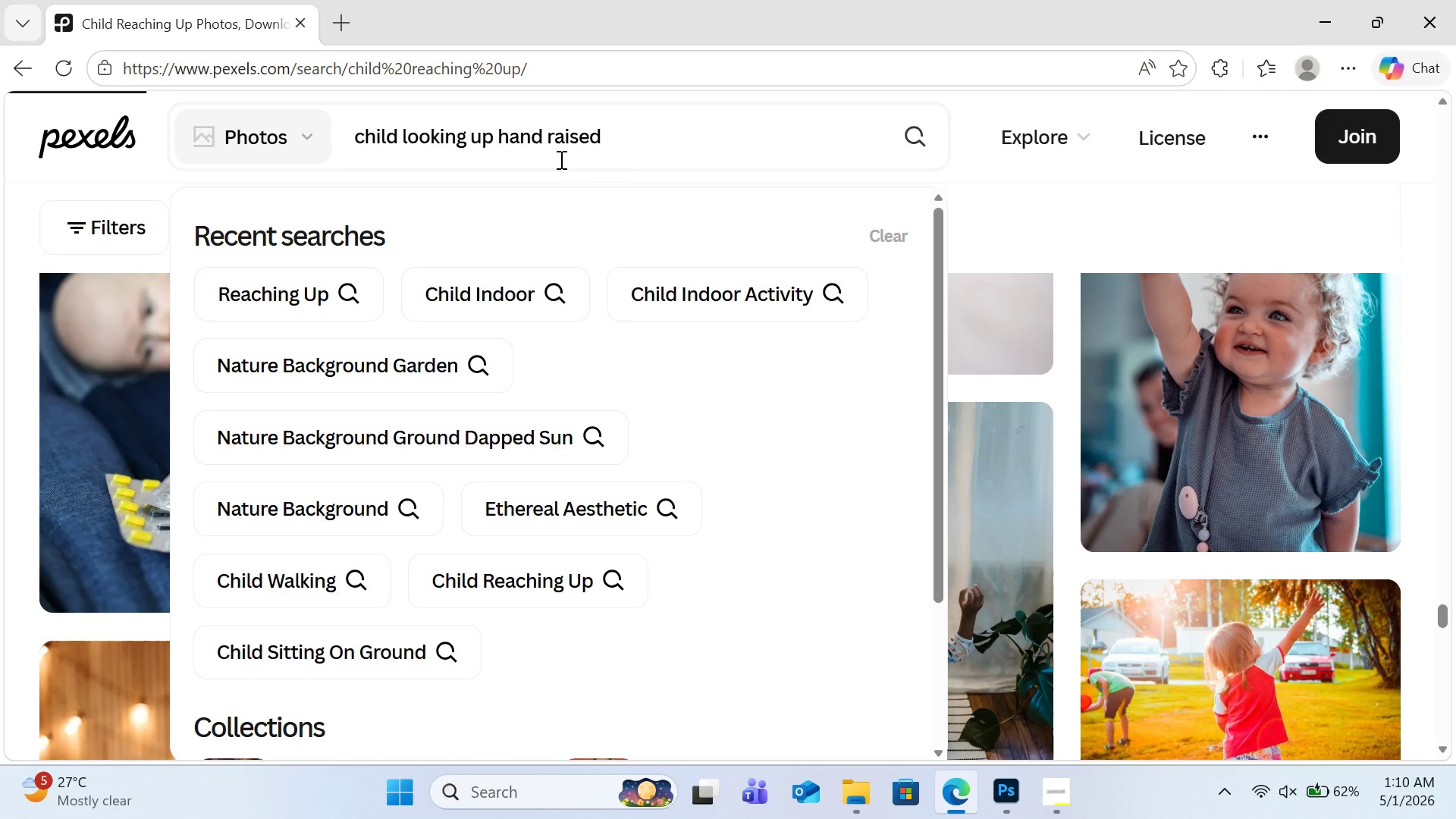 
scroll: coordinate [543, 425], scroll_direction: down, amount: 17.0
 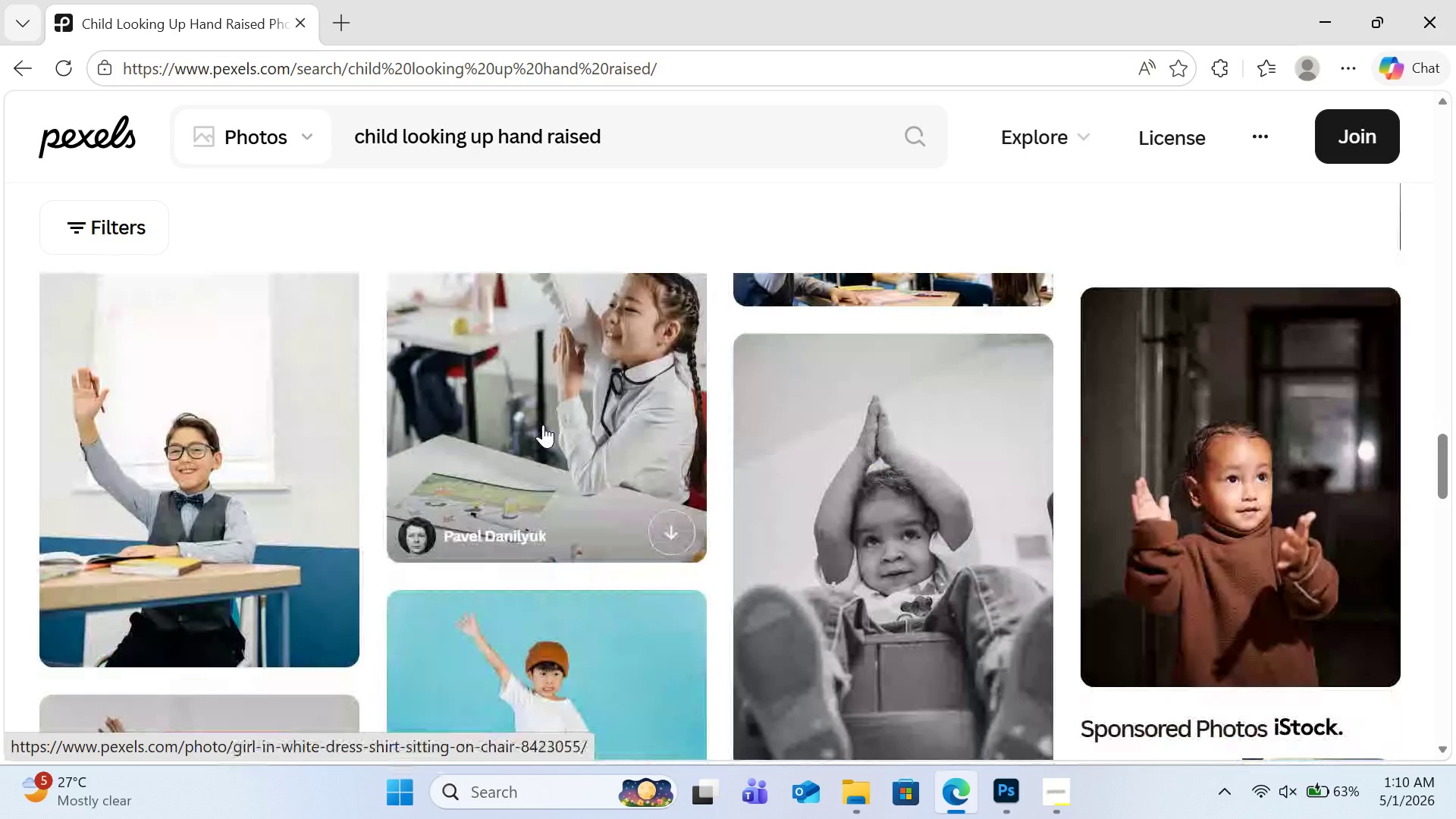 
scroll: coordinate [773, 567], scroll_direction: down, amount: 11.0
 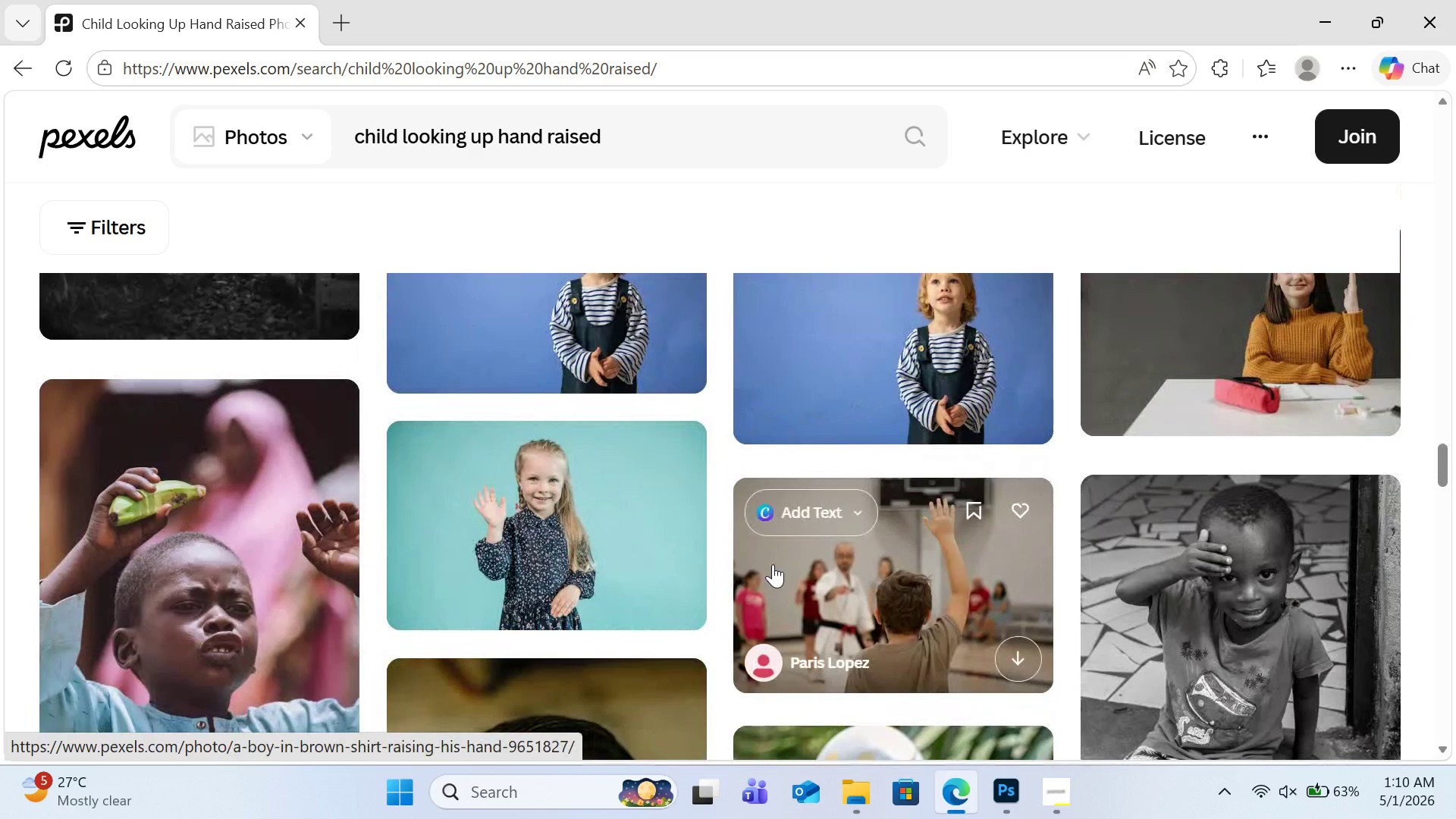 
scroll: coordinate [773, 564], scroll_direction: up, amount: 1.0
 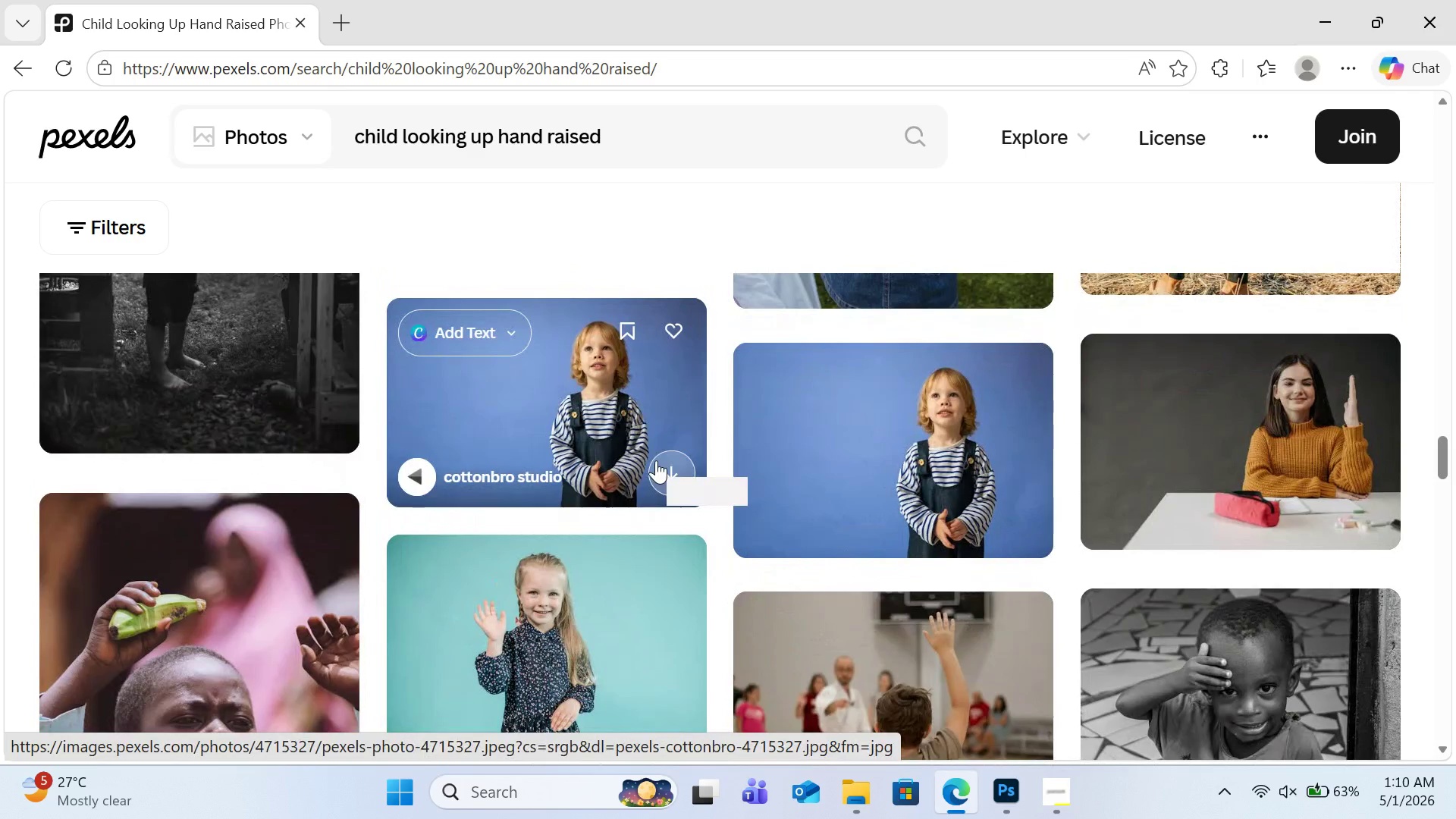 
left_click([657, 462])
 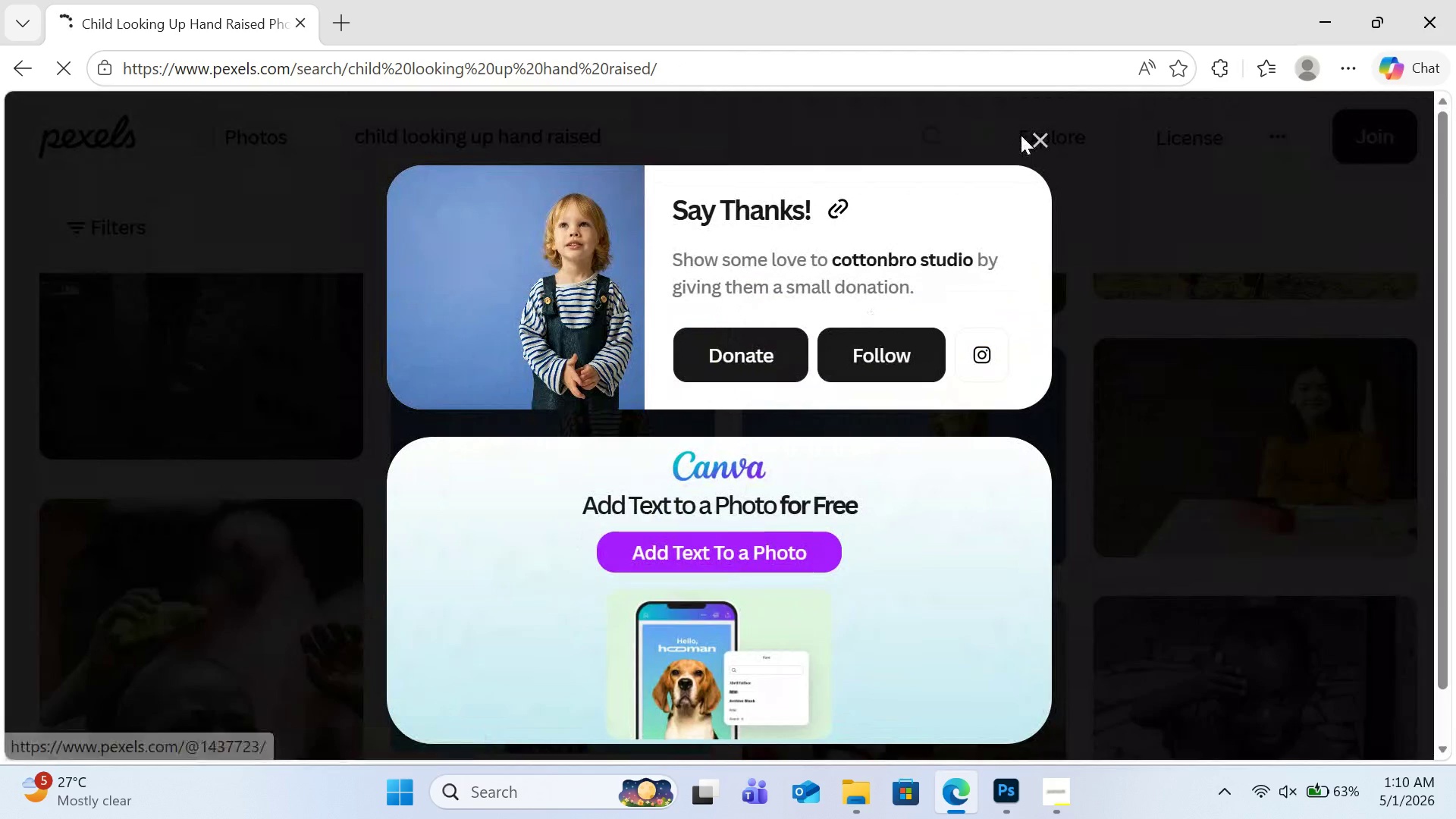 
left_click([1033, 132])
 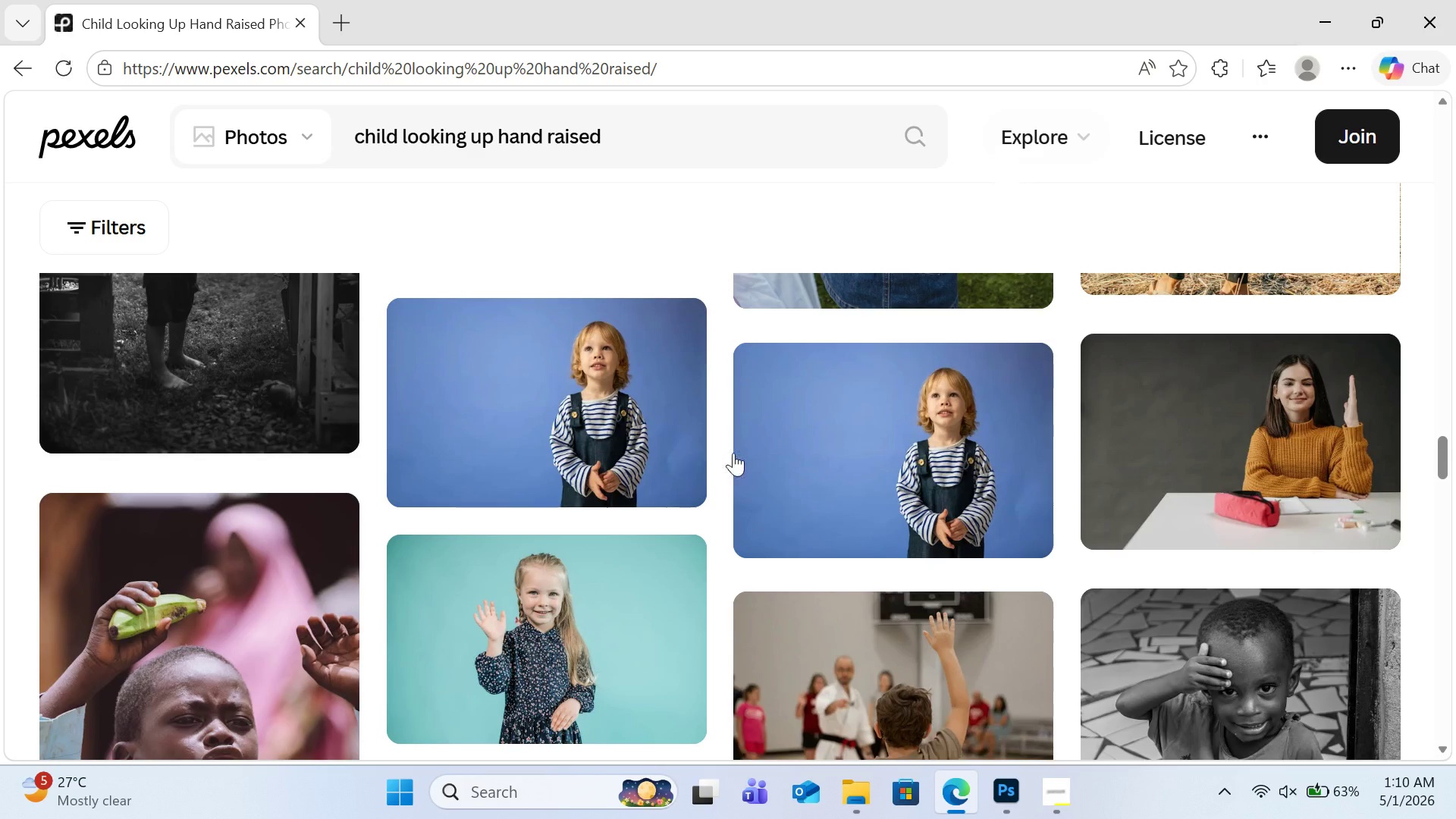 
scroll: coordinate [730, 458], scroll_direction: down, amount: 5.0
 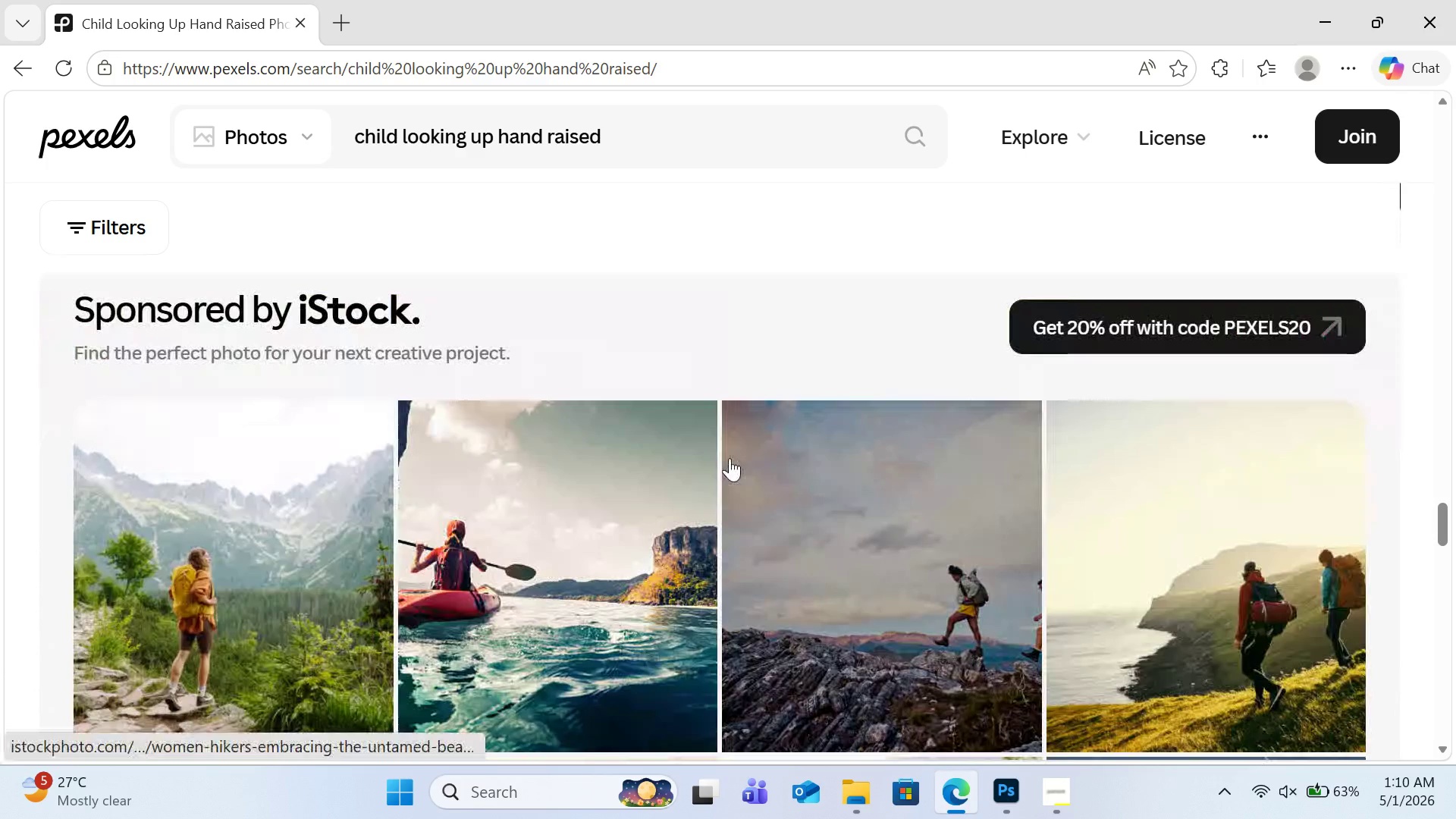 
scroll: coordinate [730, 458], scroll_direction: up, amount: 7.0
 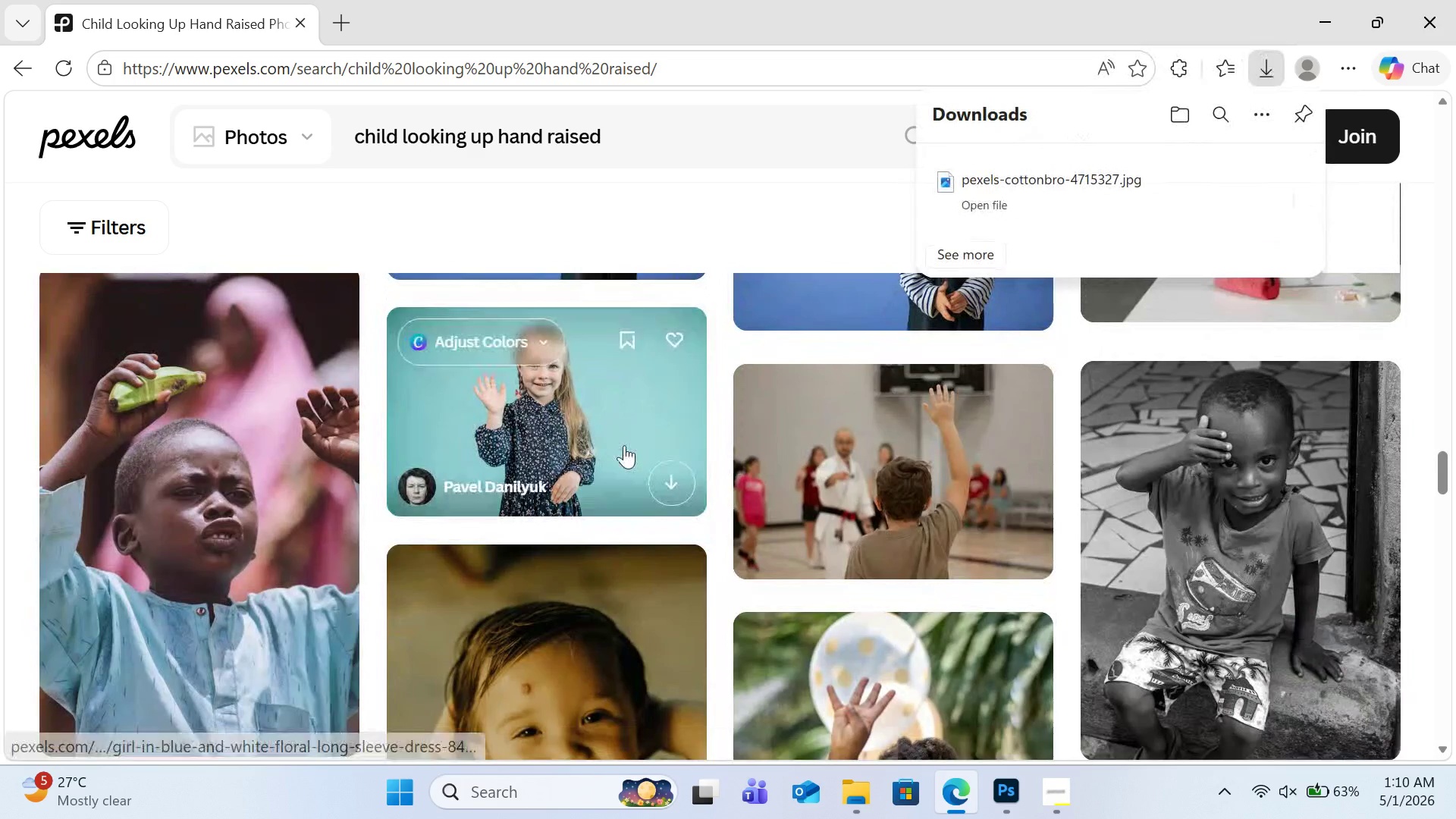 
left_click([664, 476])
 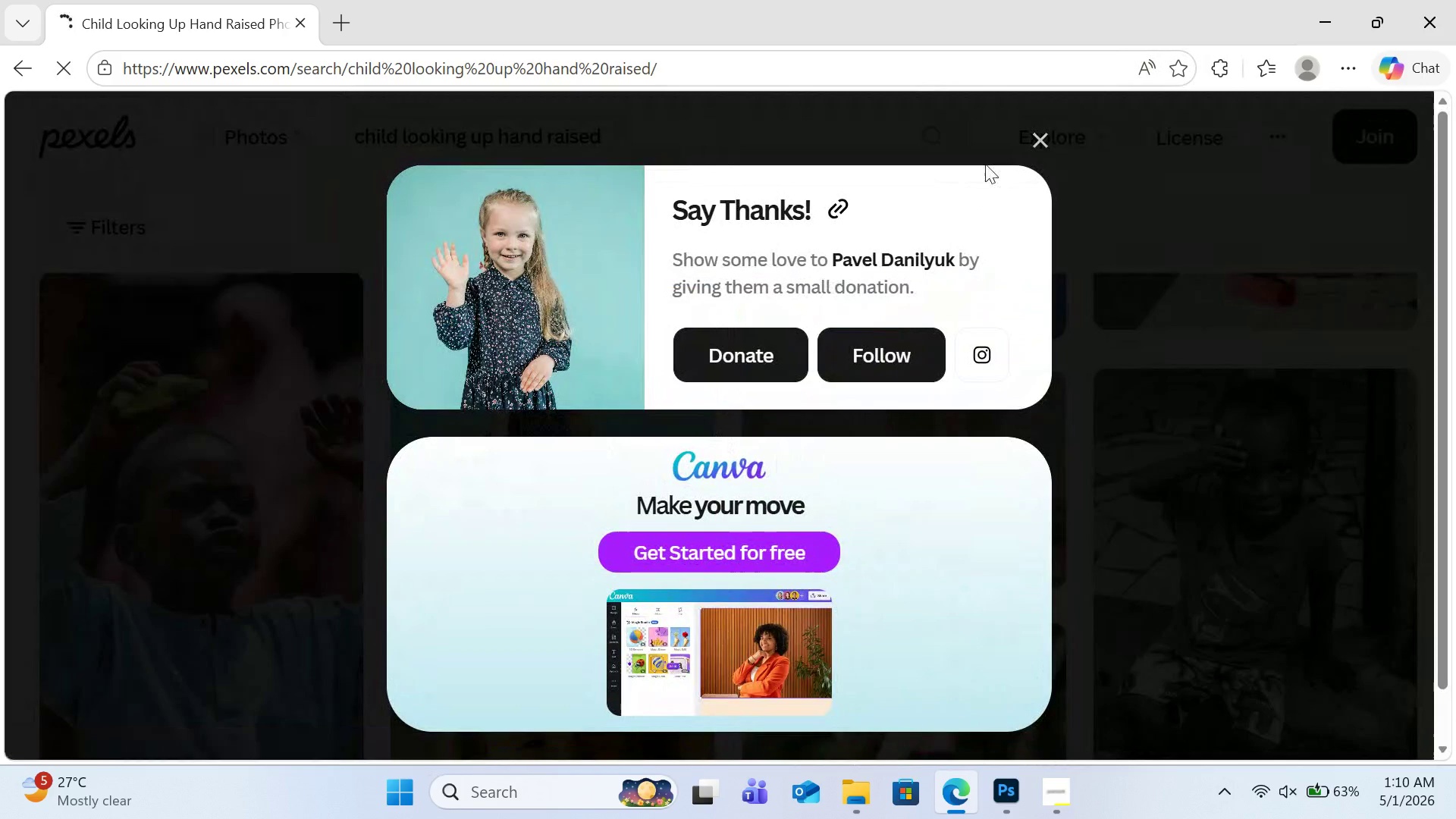 
mouse_move([1049, 158])
 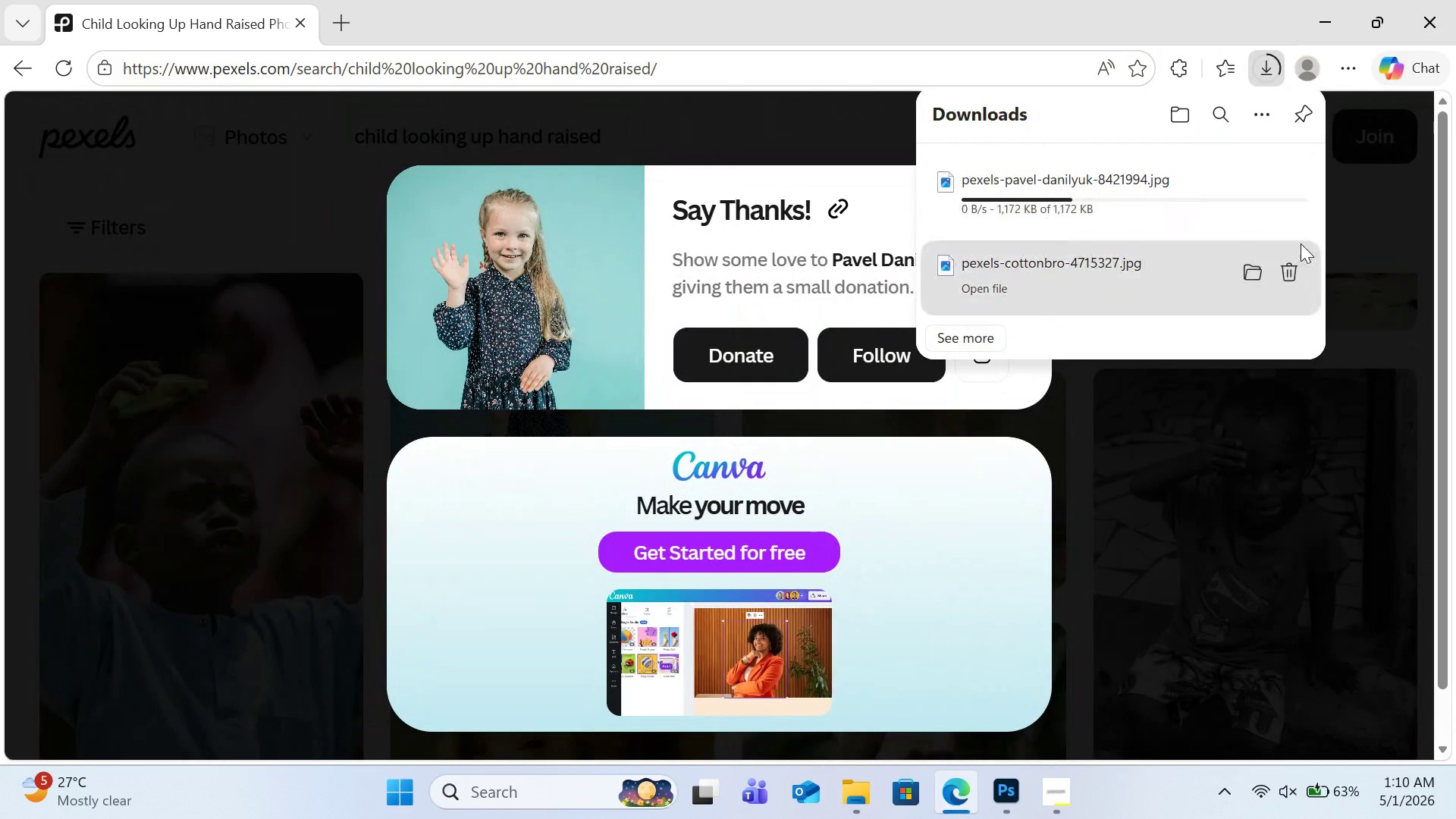 
mouse_move([1278, 228])
 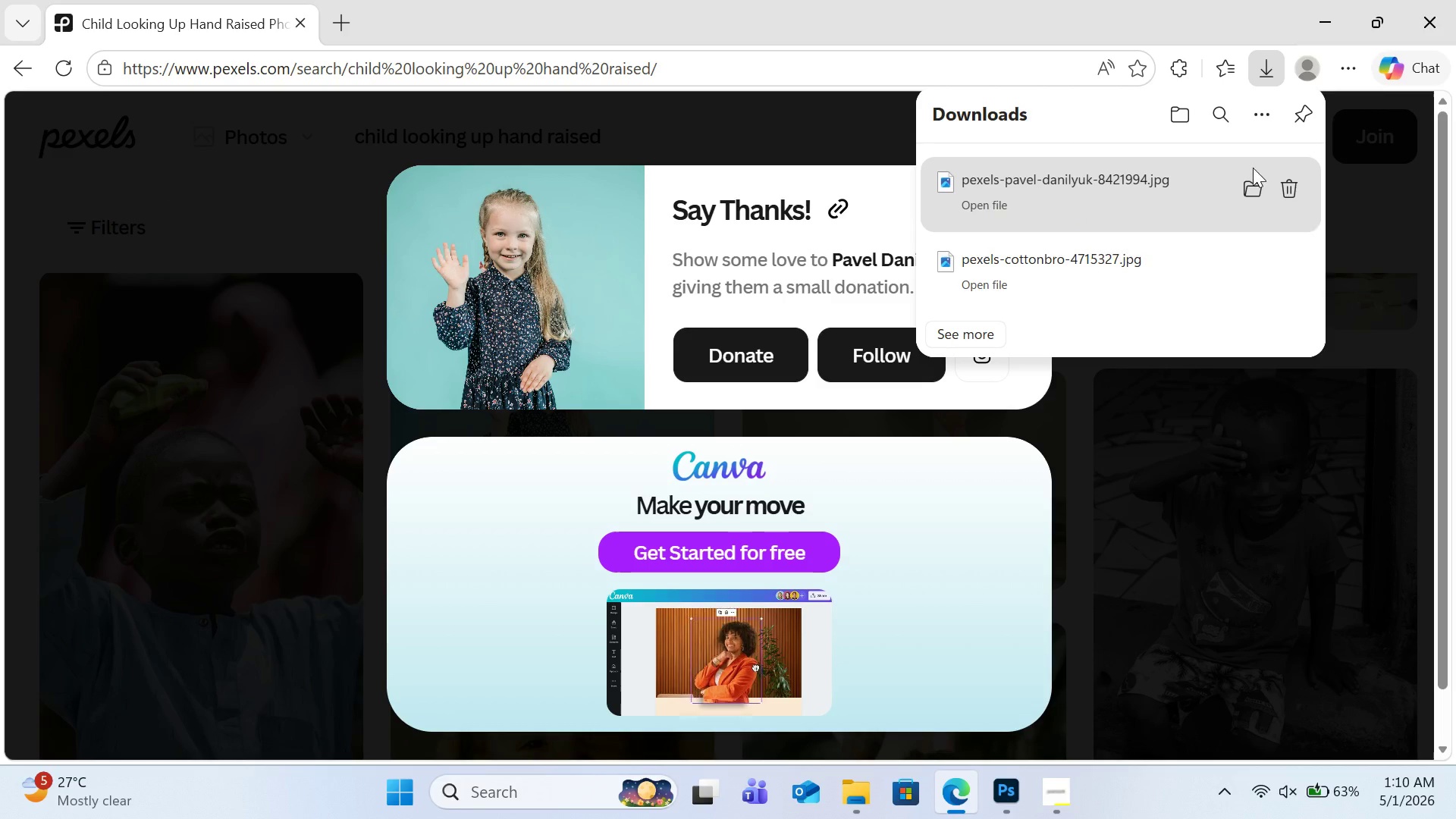 
left_click([1253, 186])
 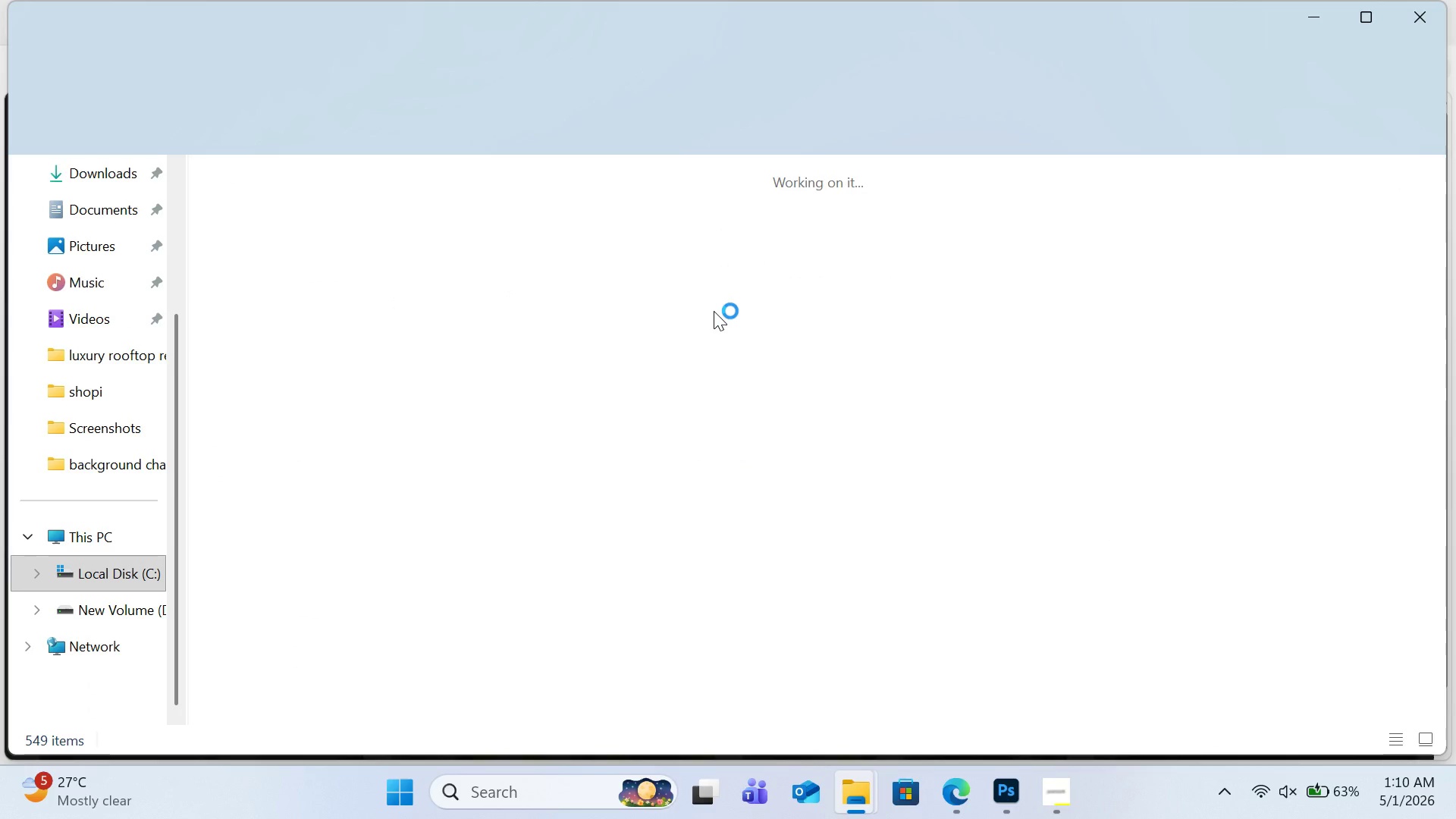 
mouse_move([269, 283])
 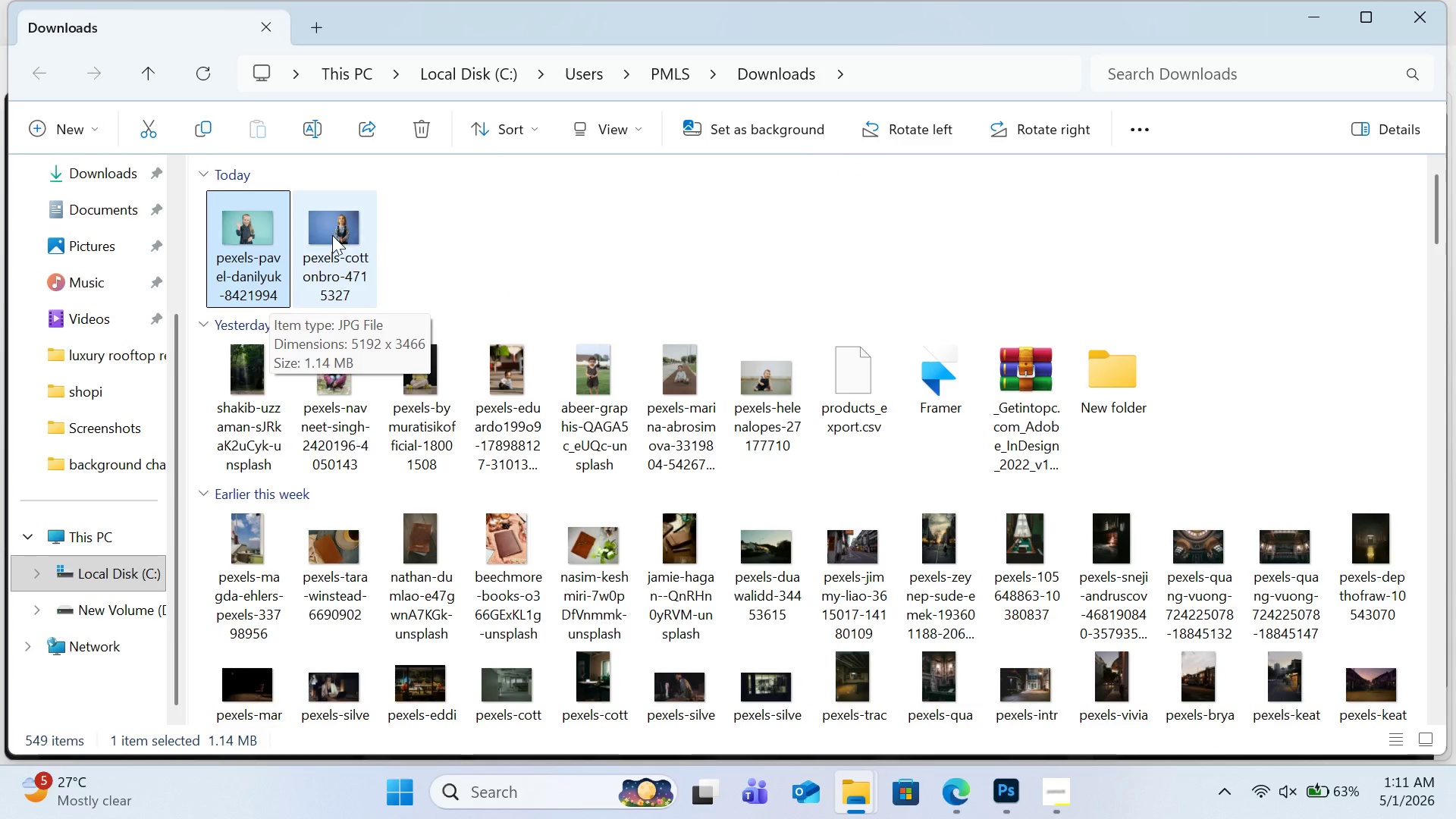 
mouse_move([333, 233])
 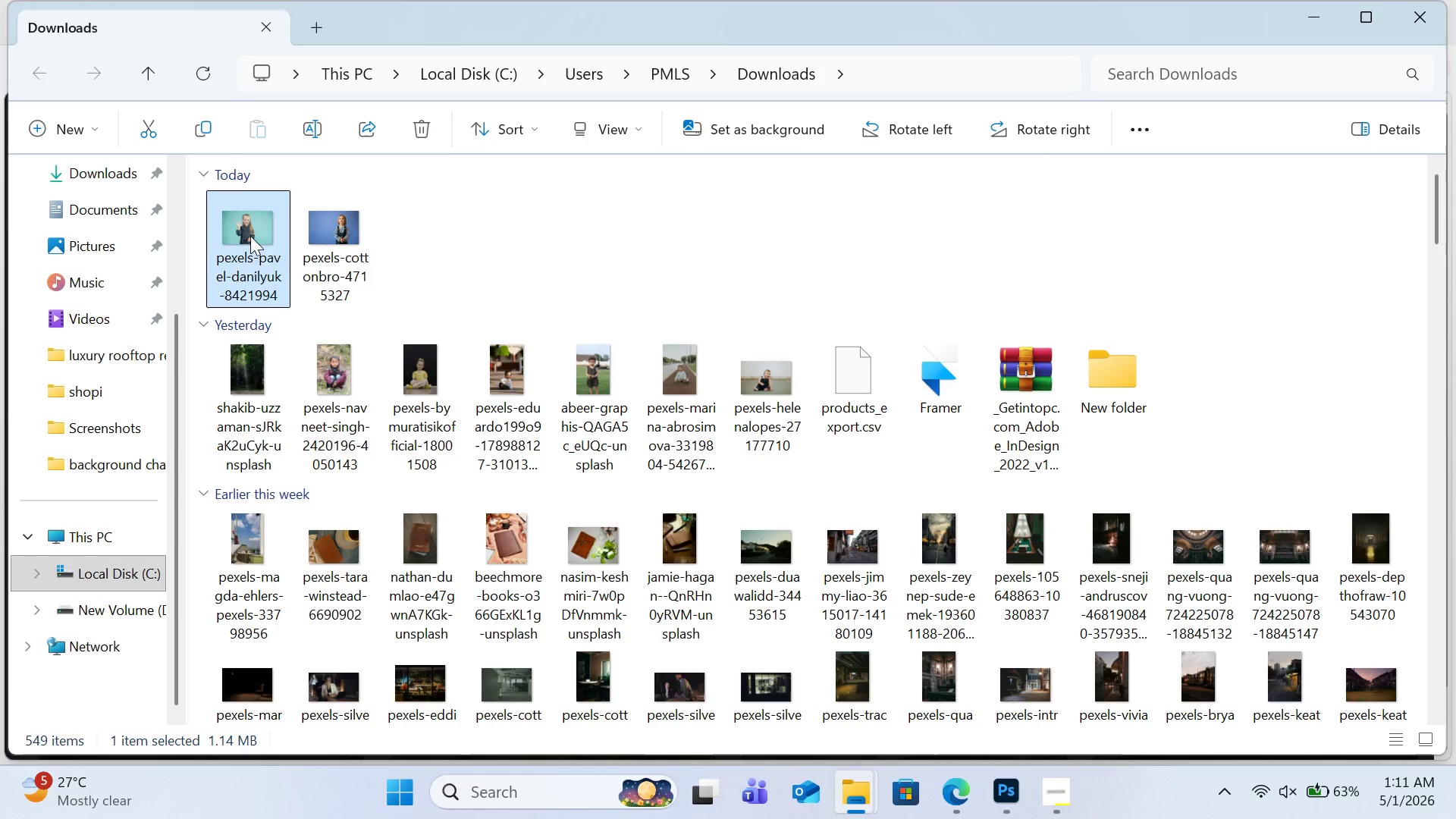 
left_click_drag(start_coordinate=[250, 236], to_coordinate=[463, 97])
 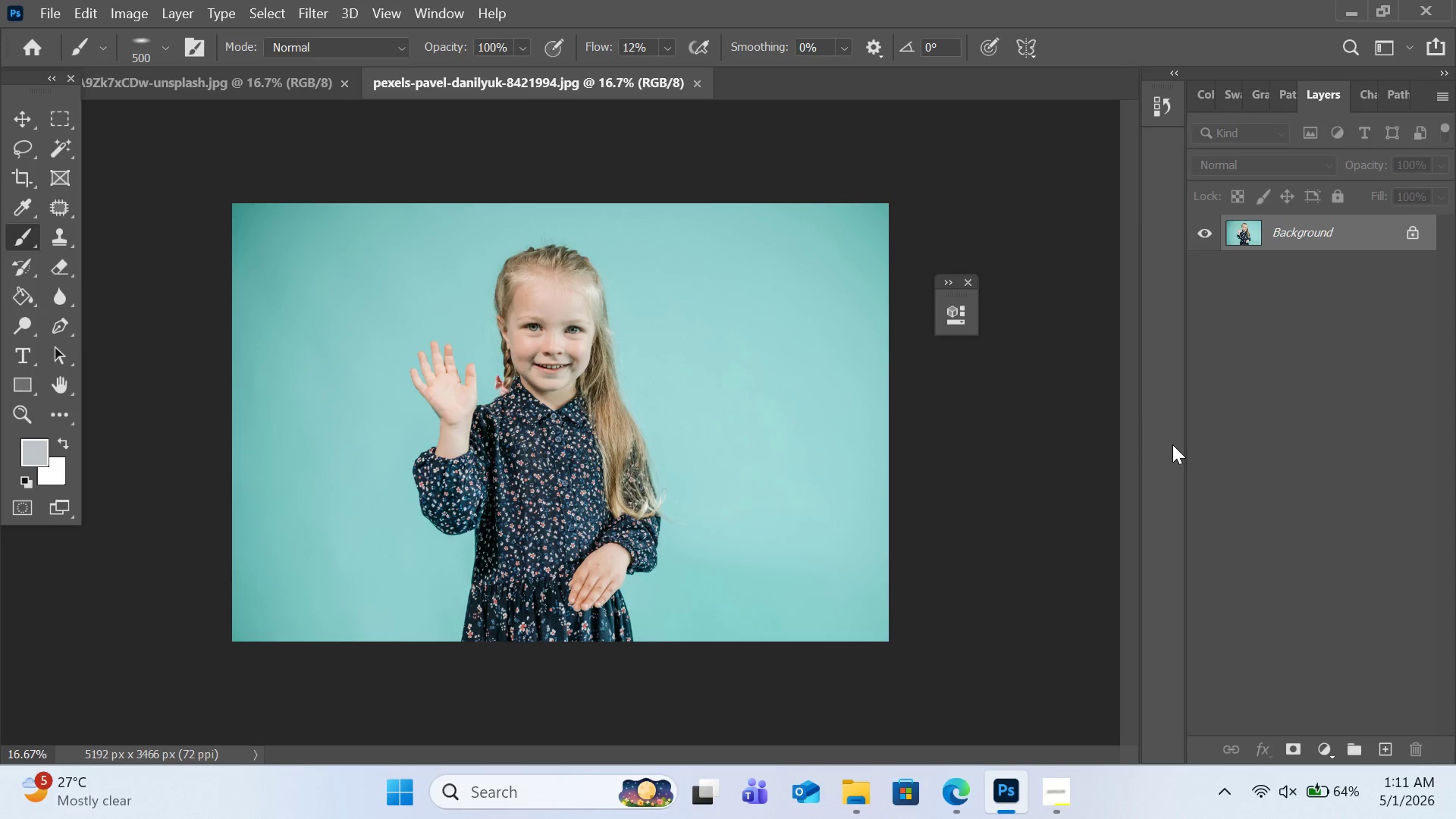 
wait(7.74)
 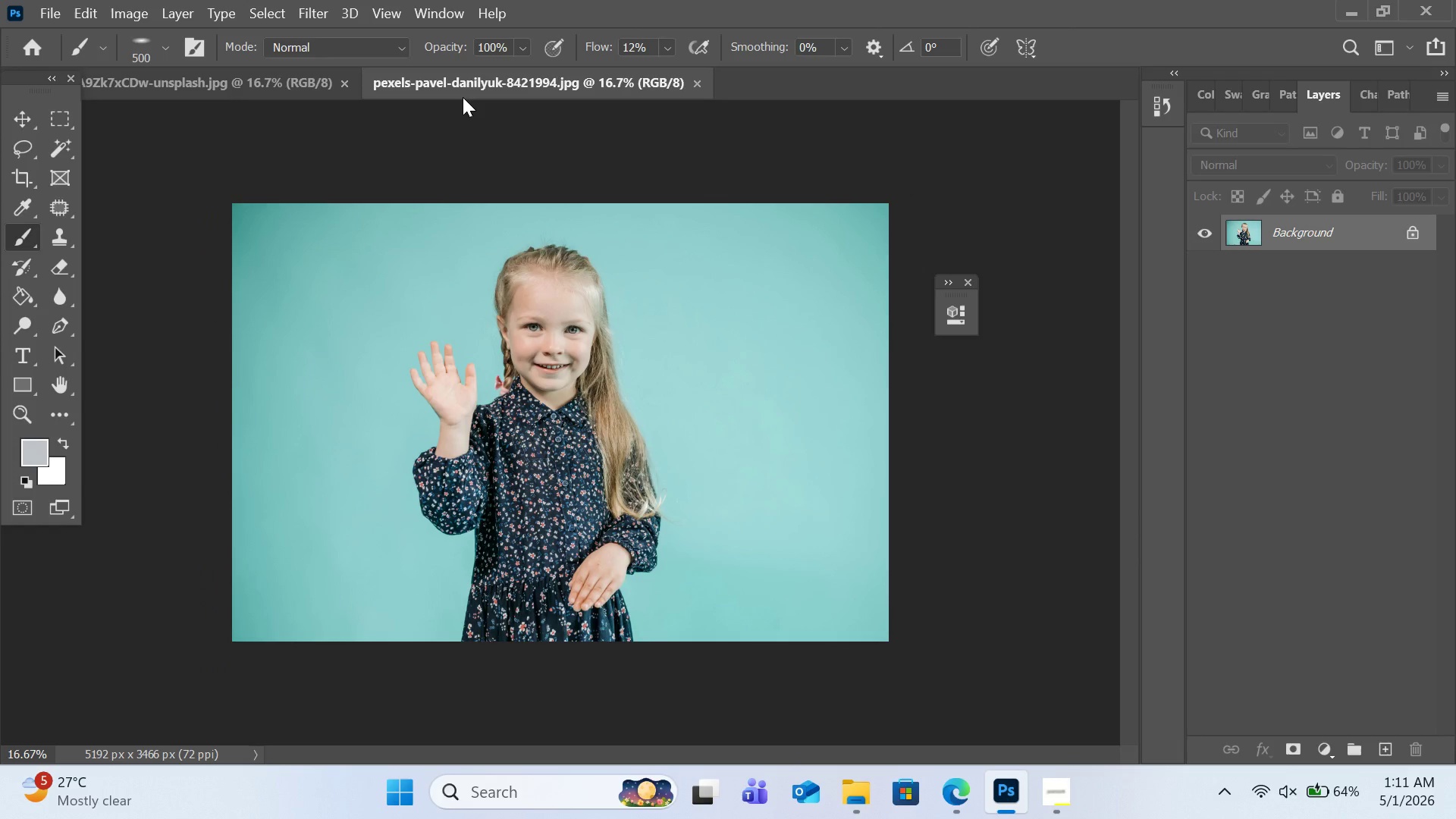 
left_click([1362, 86])
 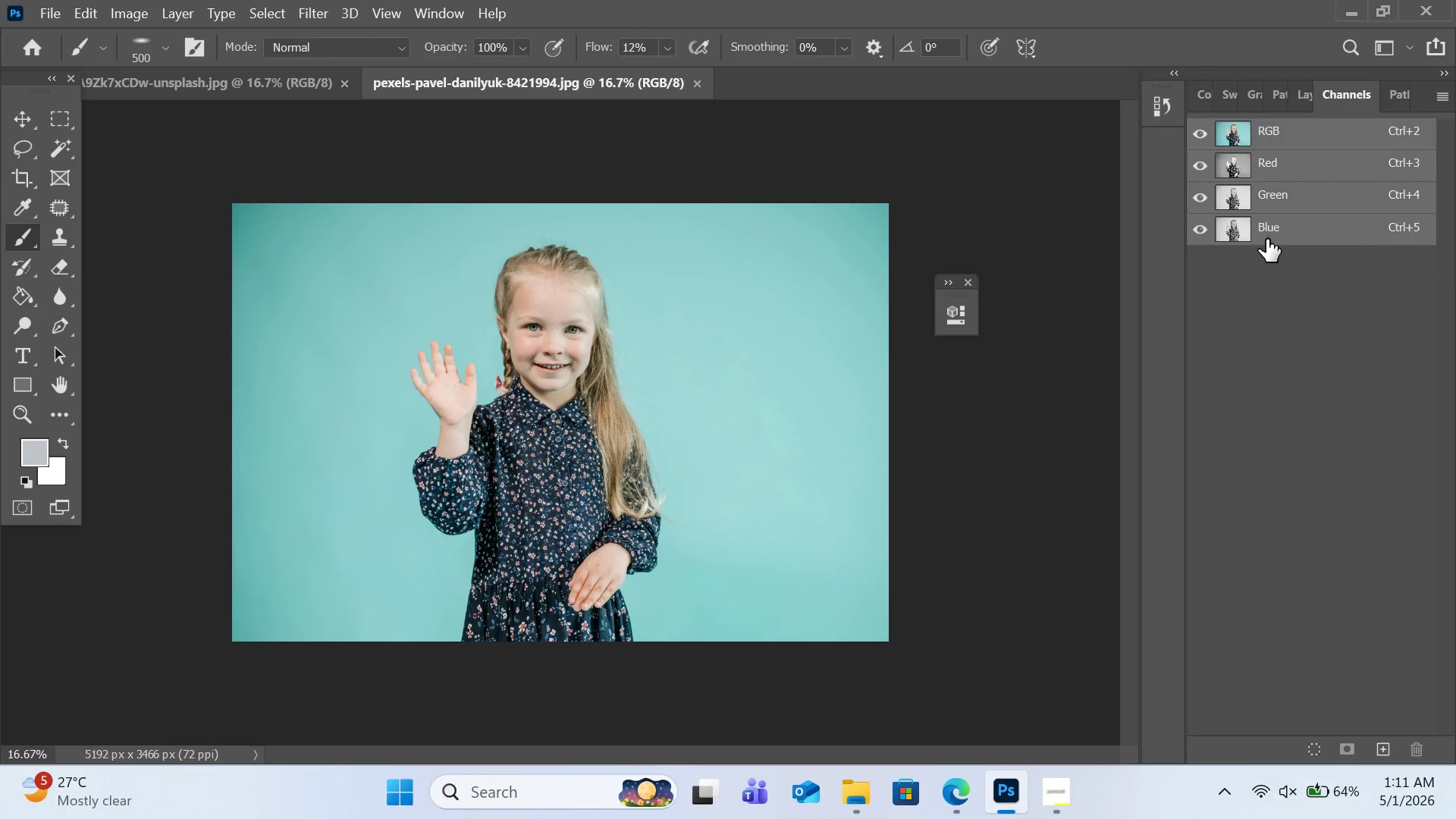 
left_click([1266, 240])
 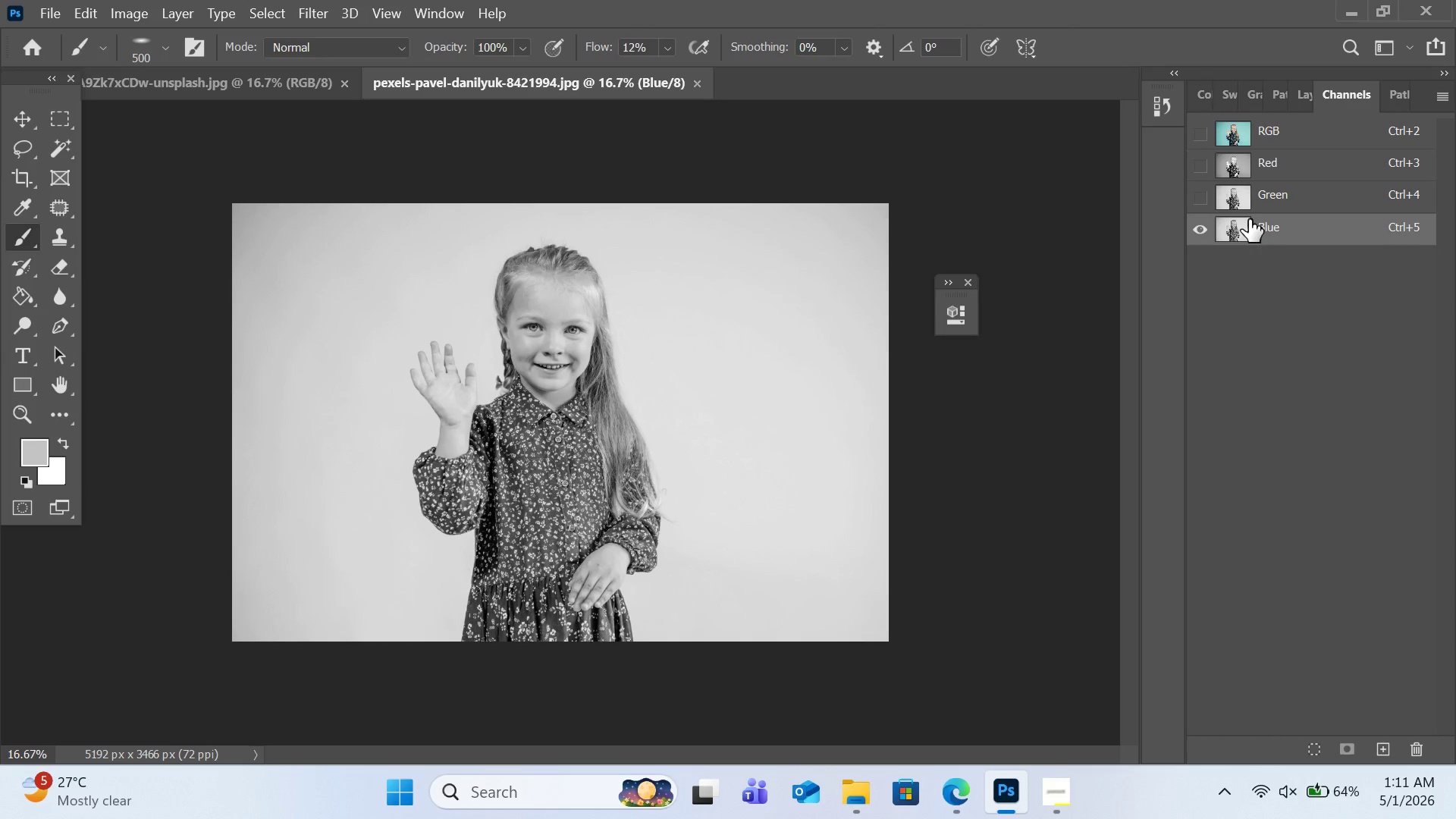 
left_click([1247, 206])
 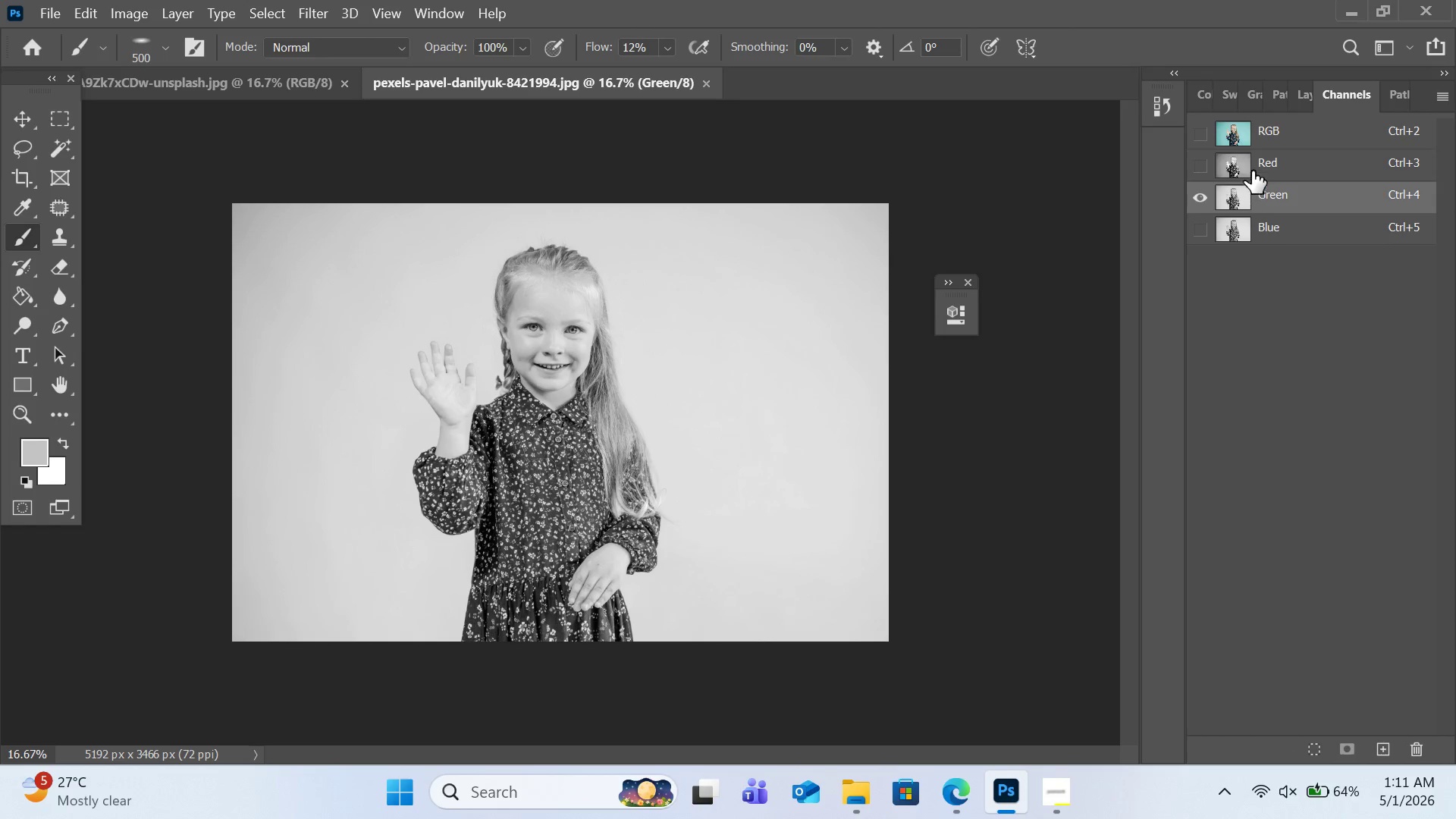 
left_click([1252, 169])
 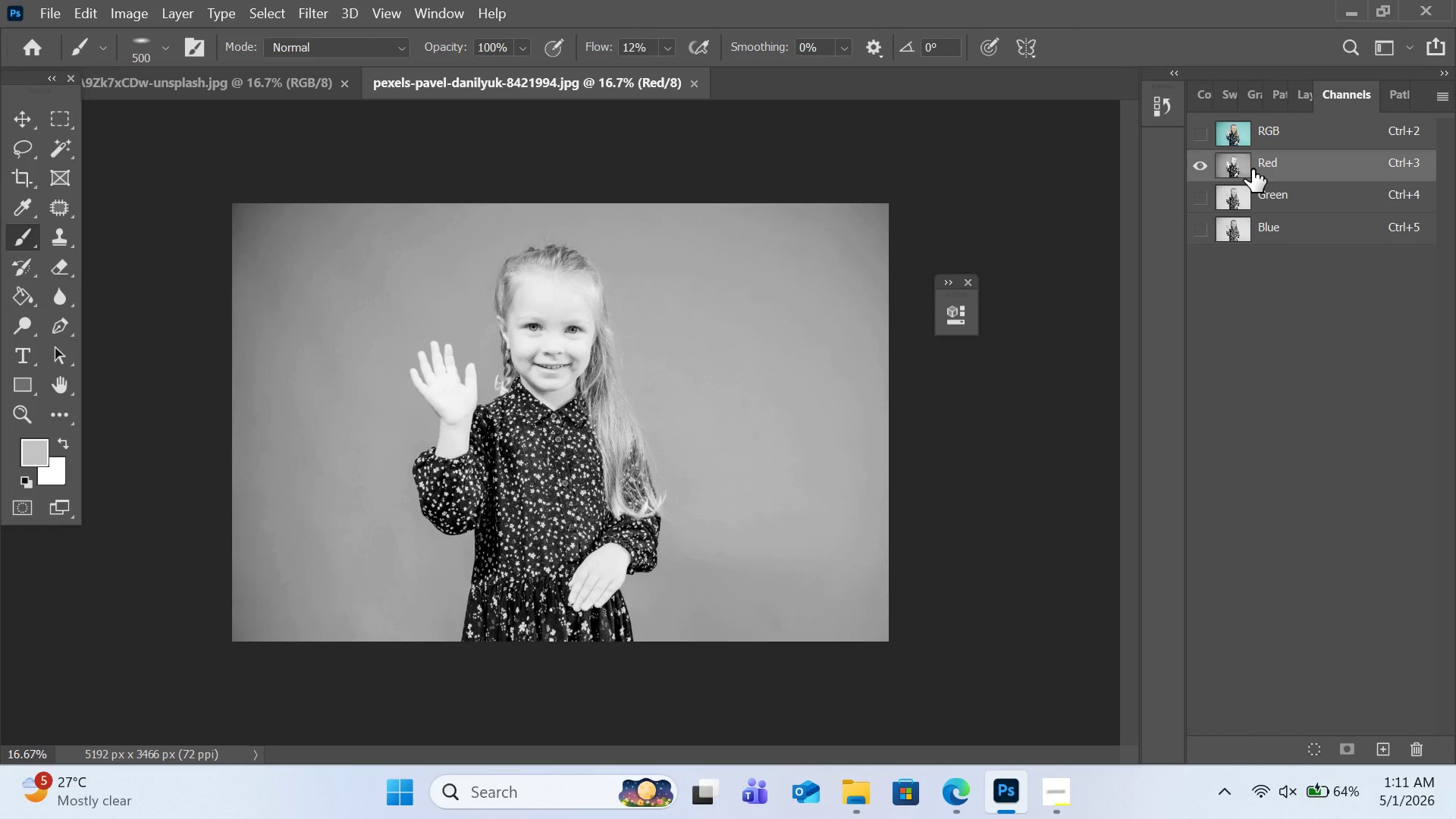 
left_click([1247, 226])
 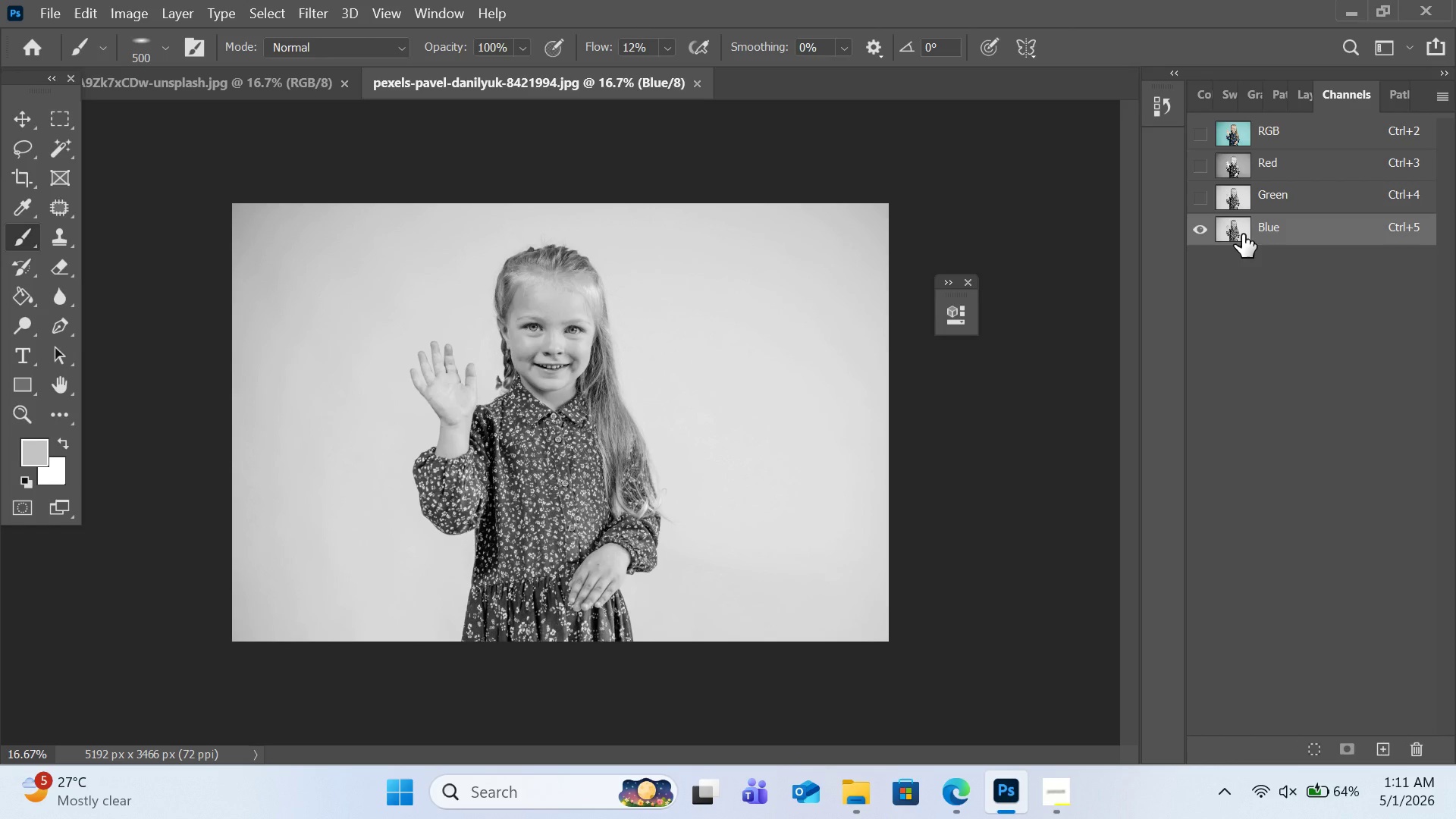 
left_click_drag(start_coordinate=[1242, 234], to_coordinate=[1386, 750])
 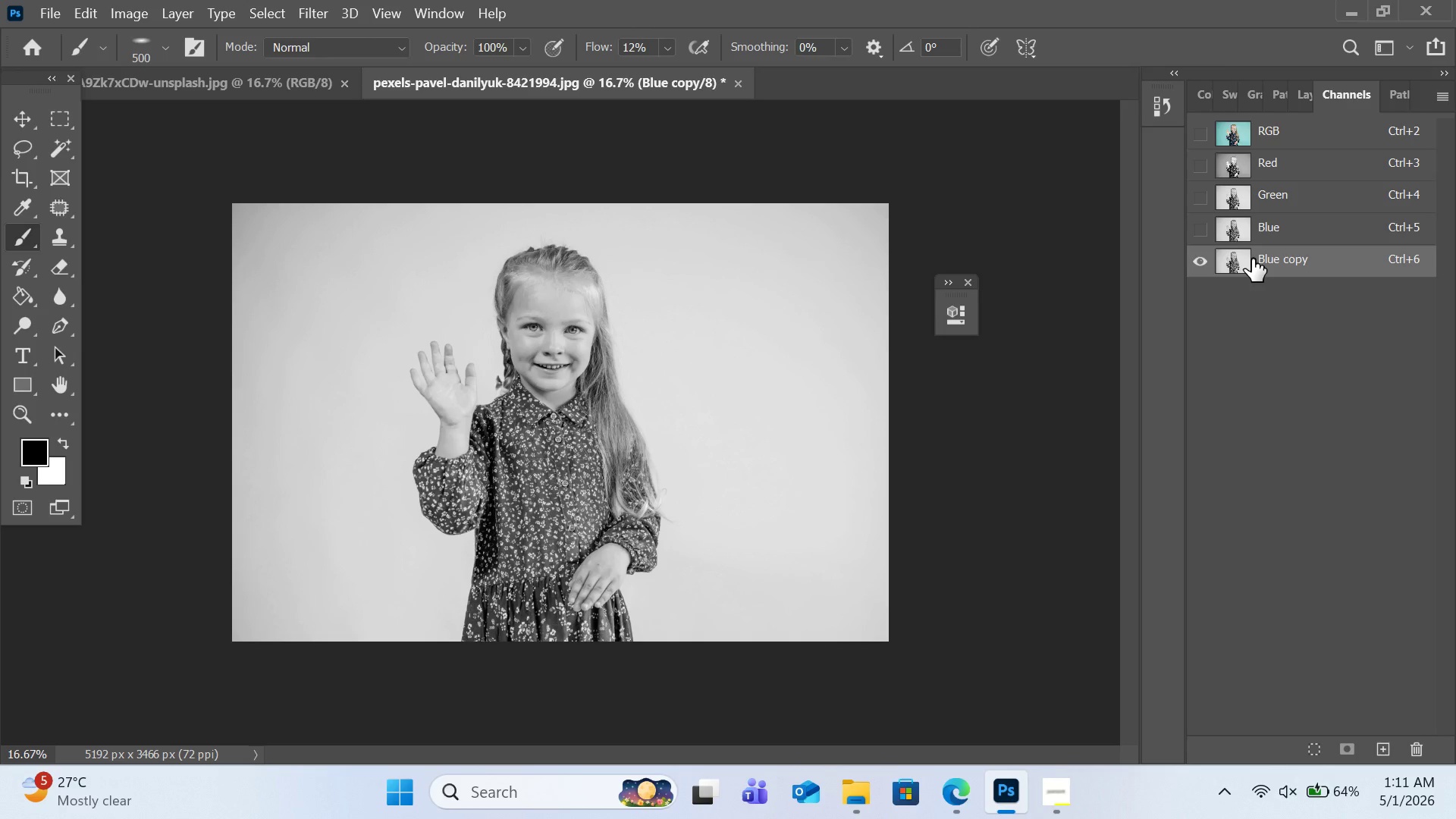 
key(Control+L)
 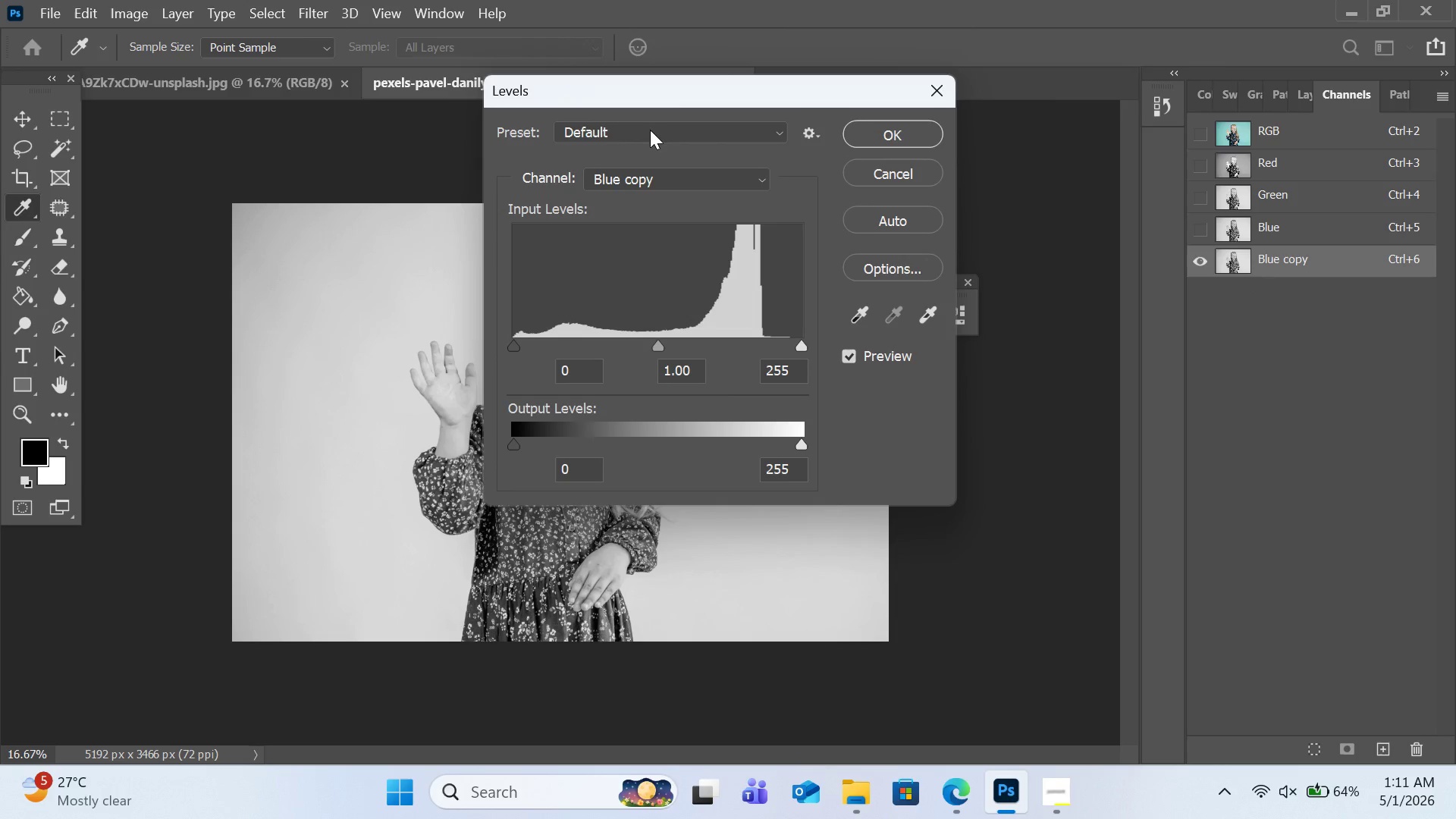 
left_click_drag(start_coordinate=[673, 85], to_coordinate=[997, 96])
 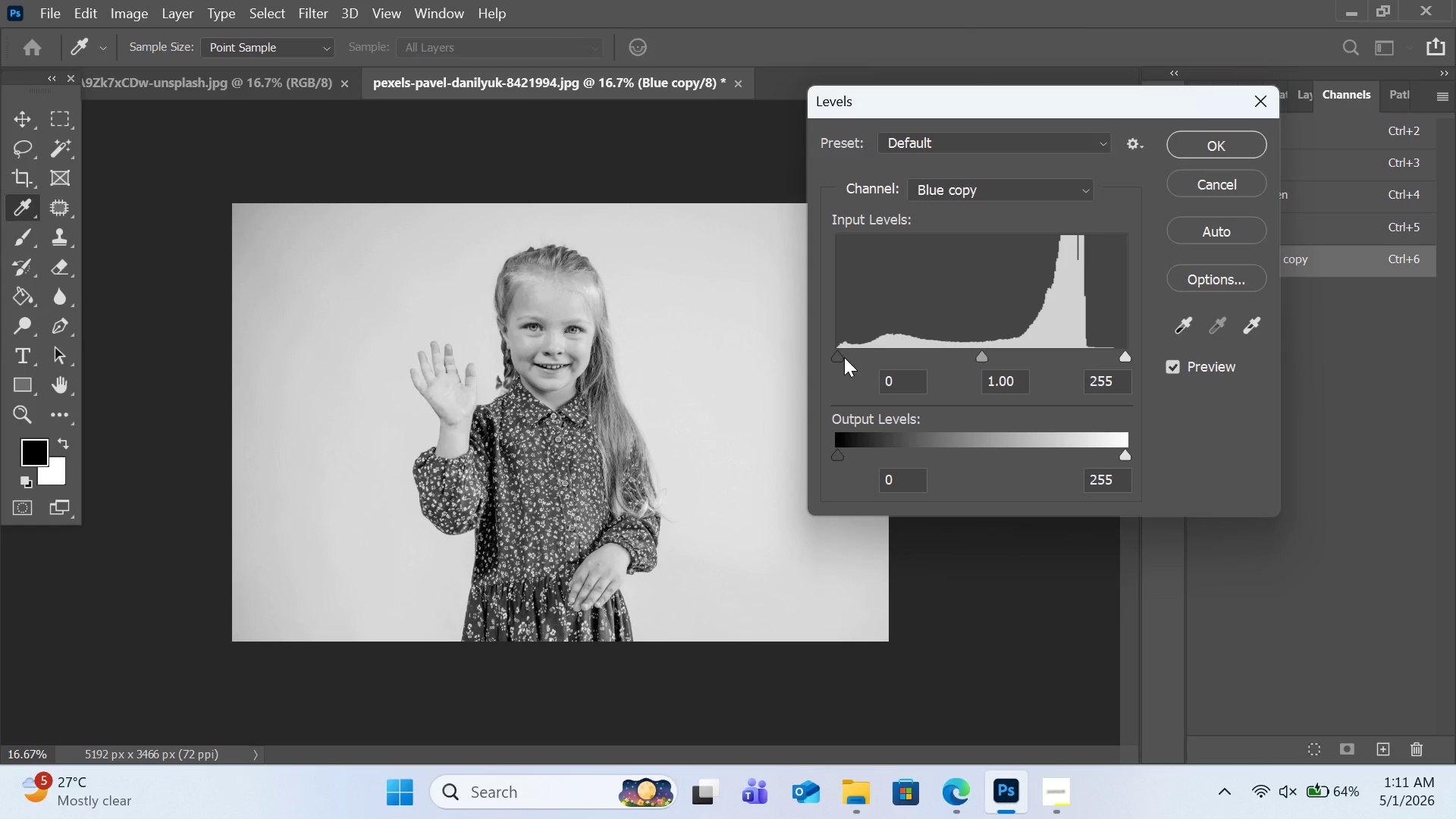 
left_click_drag(start_coordinate=[836, 357], to_coordinate=[928, 357])
 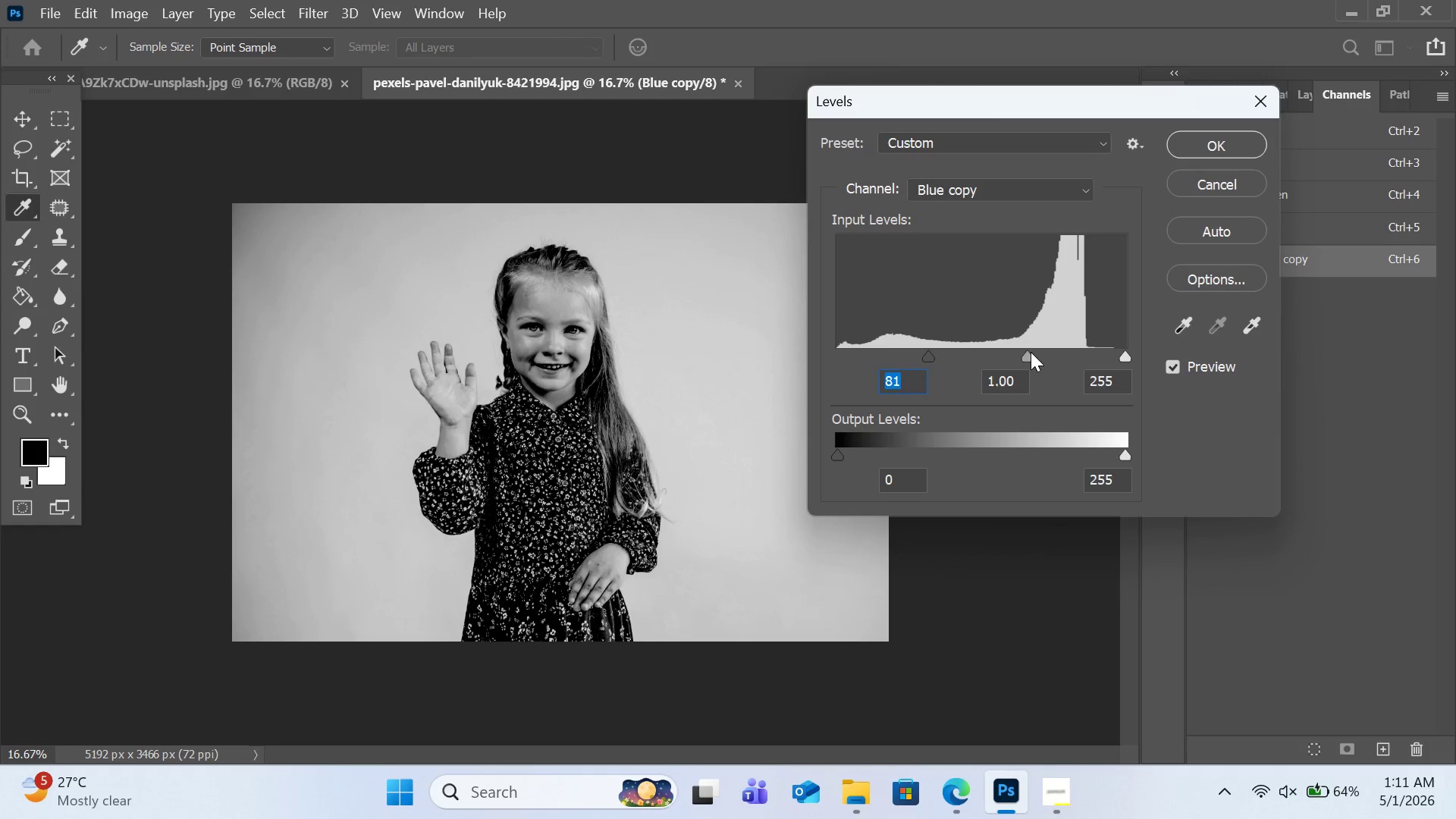 
left_click_drag(start_coordinate=[1031, 352], to_coordinate=[1073, 367])
 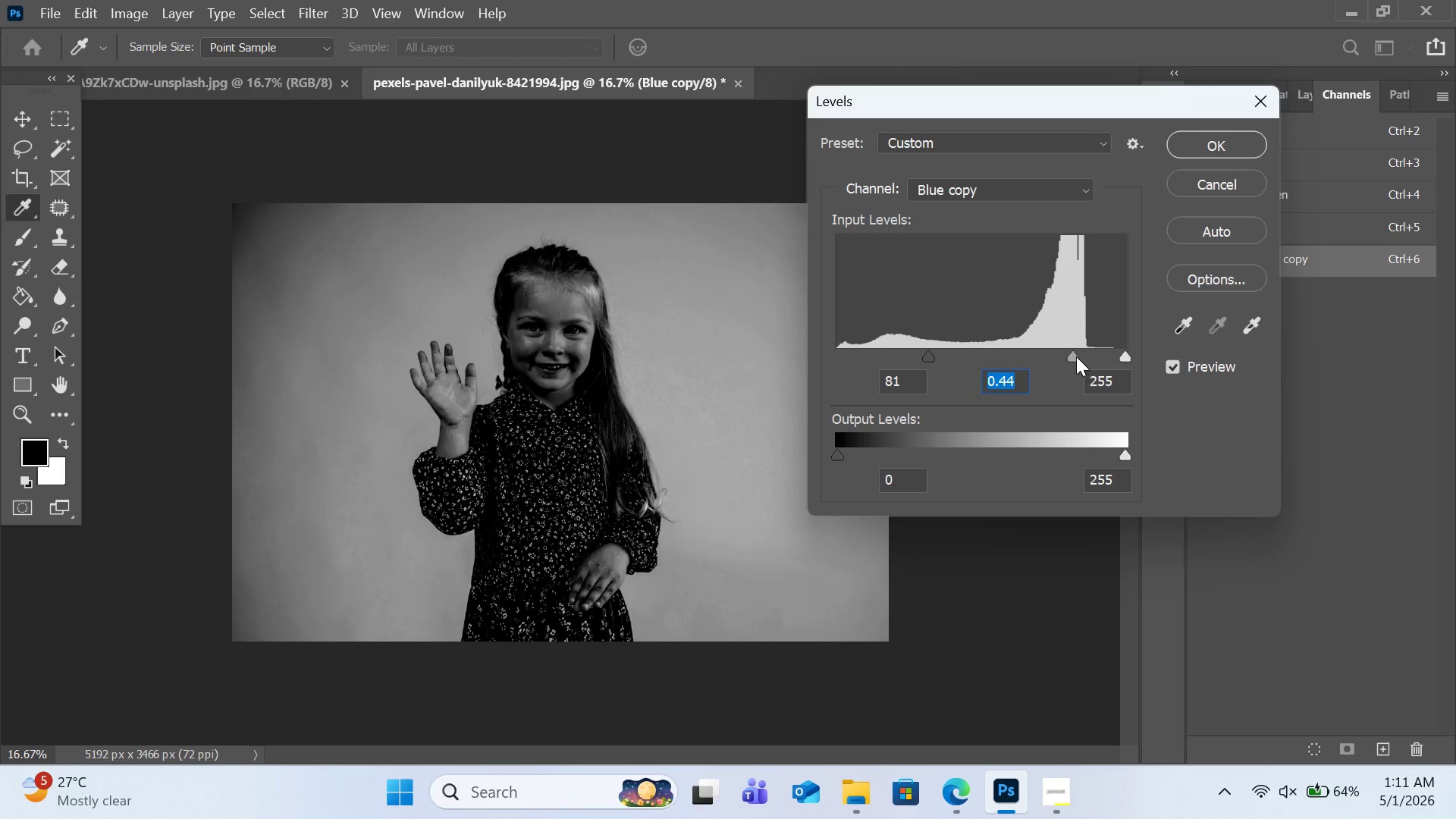 
left_click_drag(start_coordinate=[1076, 356], to_coordinate=[1009, 356])
 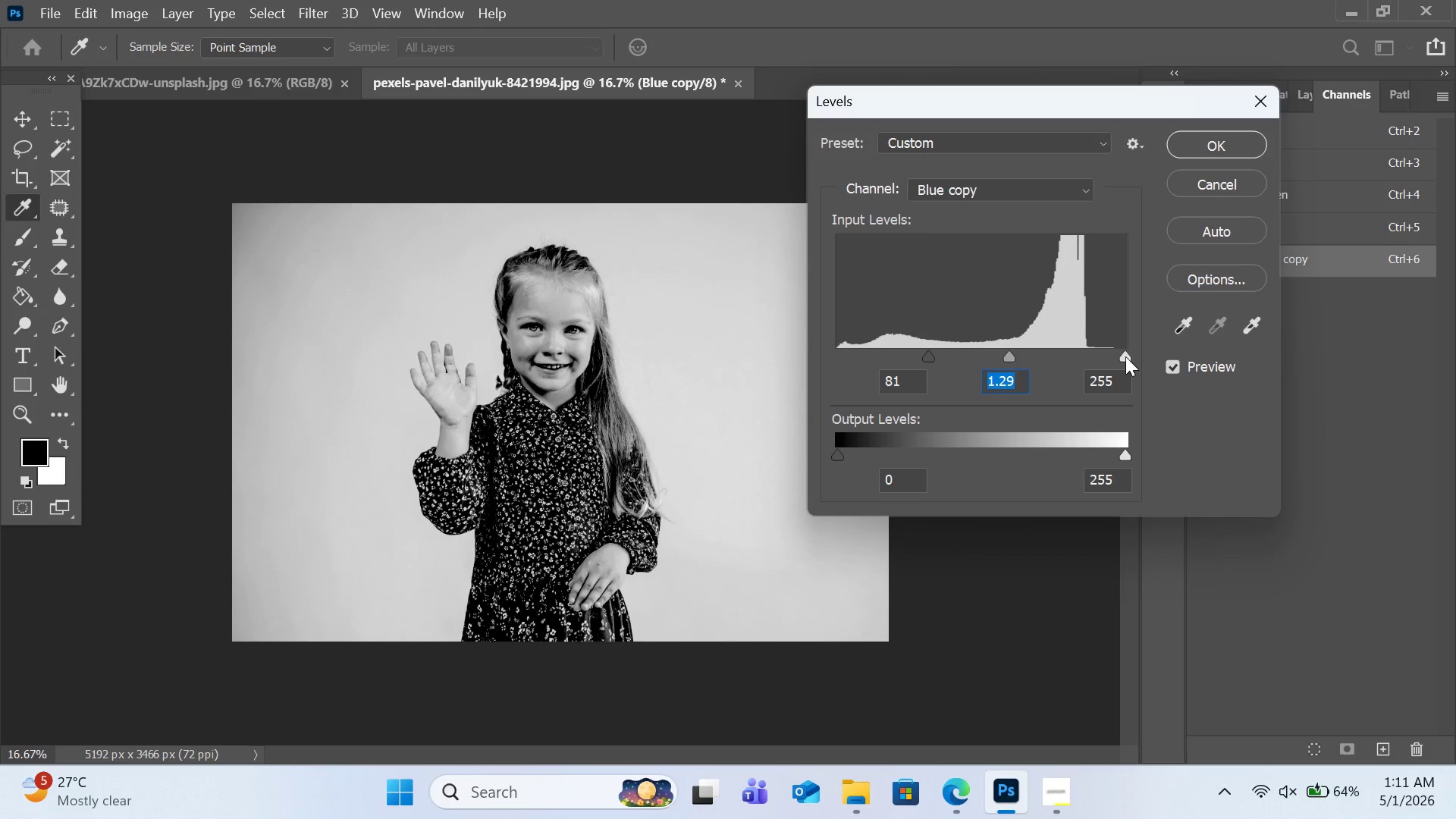 
left_click_drag(start_coordinate=[1125, 356], to_coordinate=[1059, 356])
 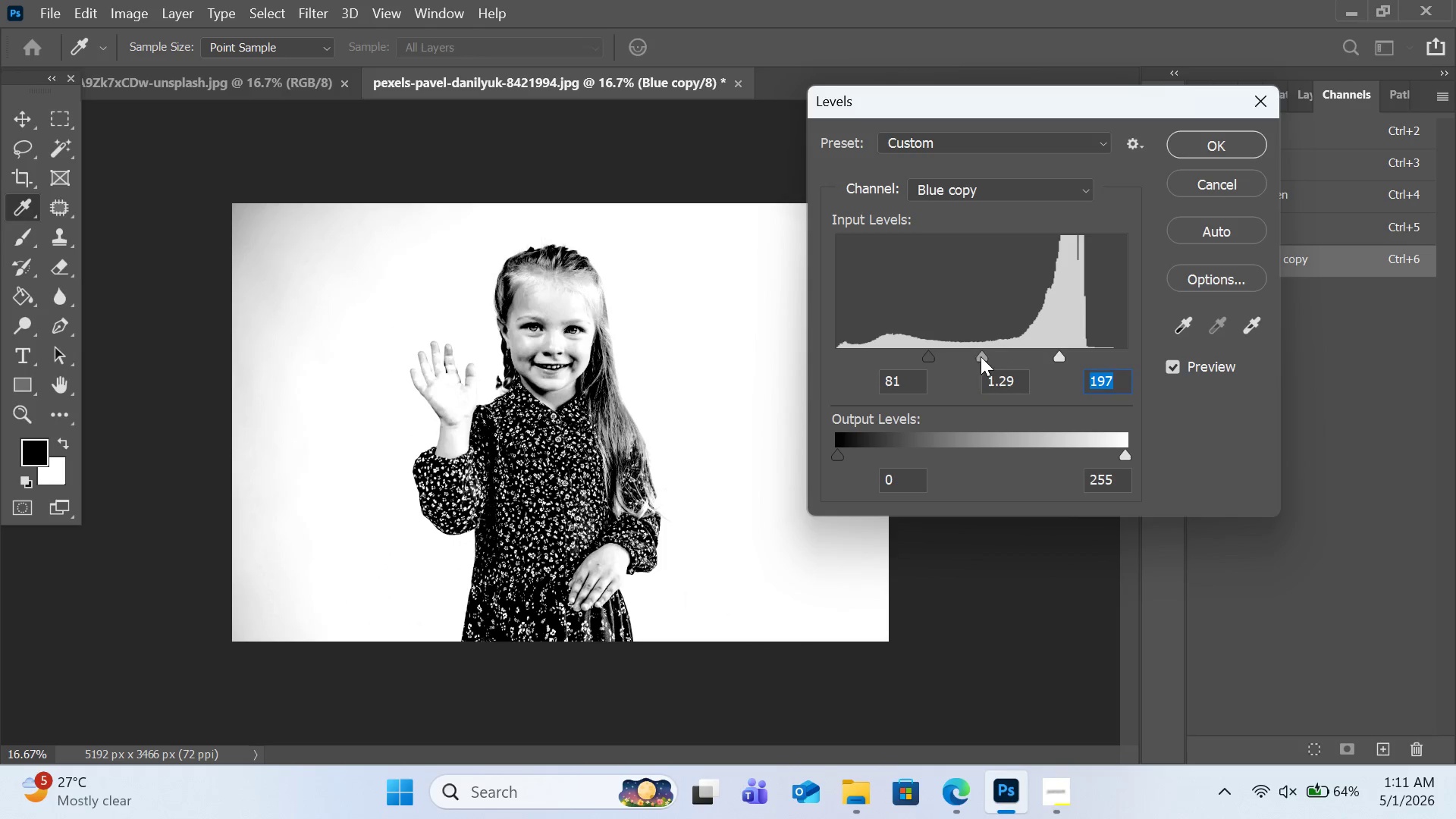 
left_click_drag(start_coordinate=[981, 356], to_coordinate=[1026, 357])
 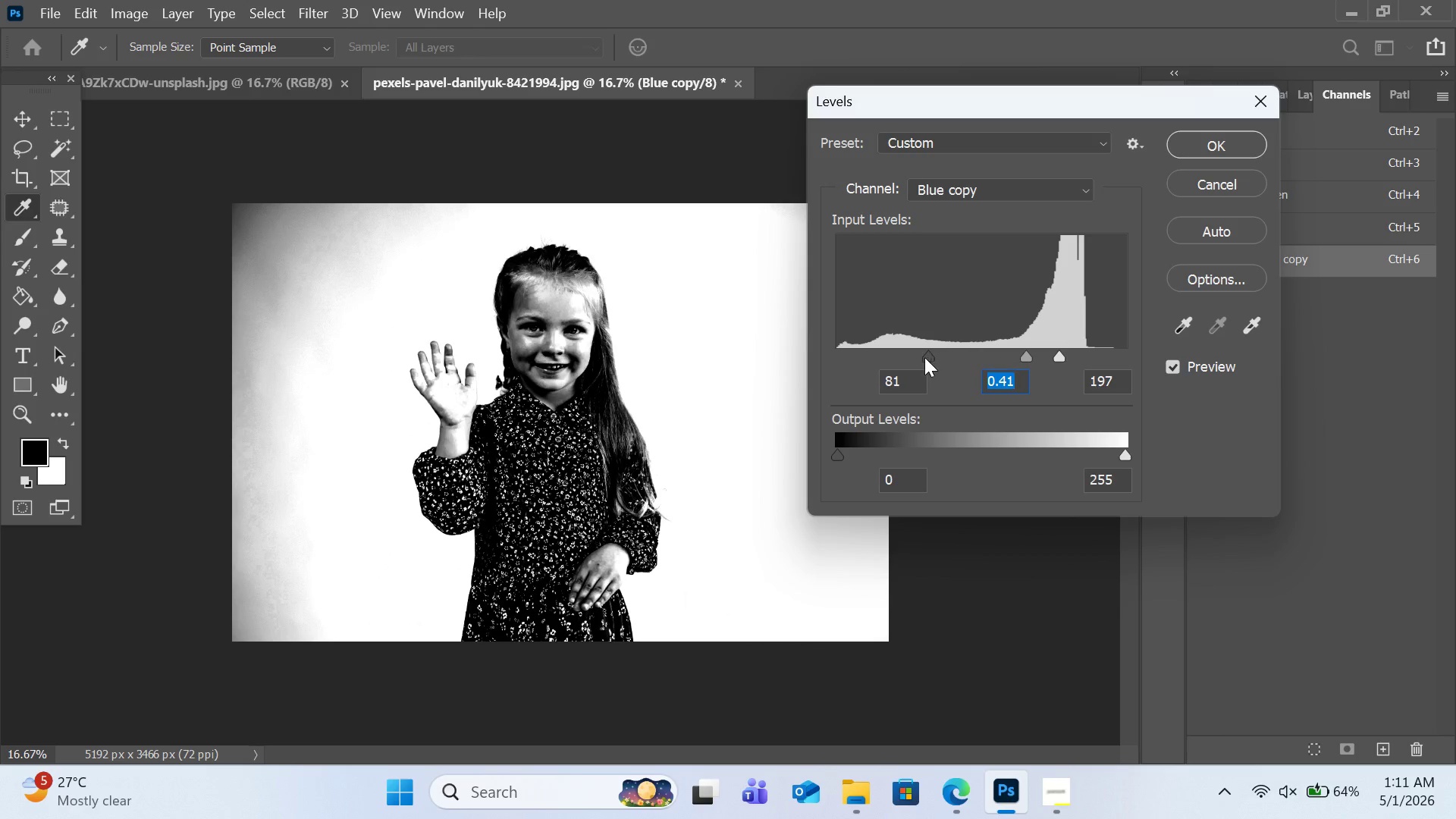 
left_click_drag(start_coordinate=[924, 357], to_coordinate=[843, 364])
 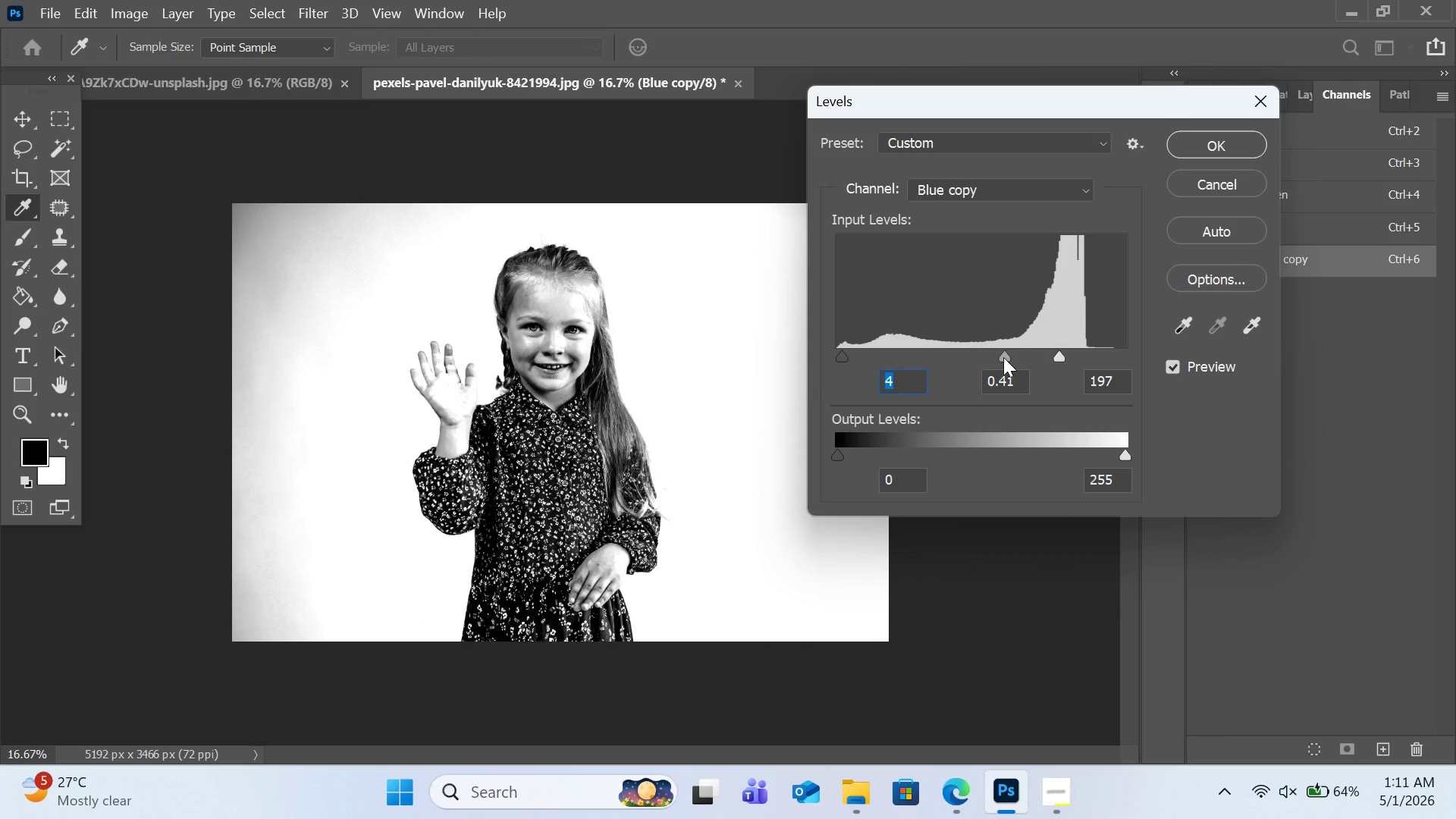 
left_click_drag(start_coordinate=[1003, 357], to_coordinate=[1025, 364])
 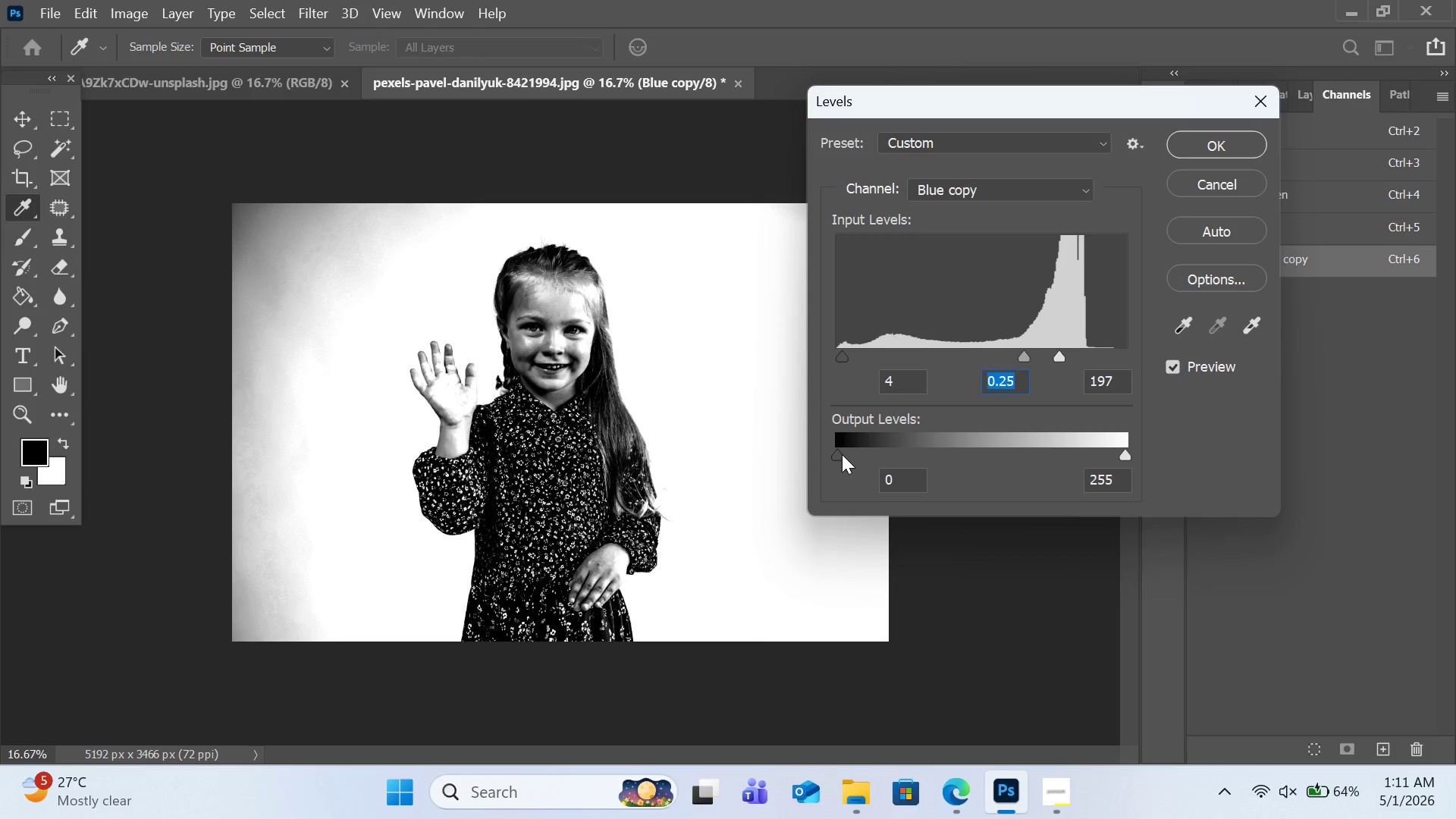 
left_click_drag(start_coordinate=[842, 454], to_coordinate=[827, 453])
 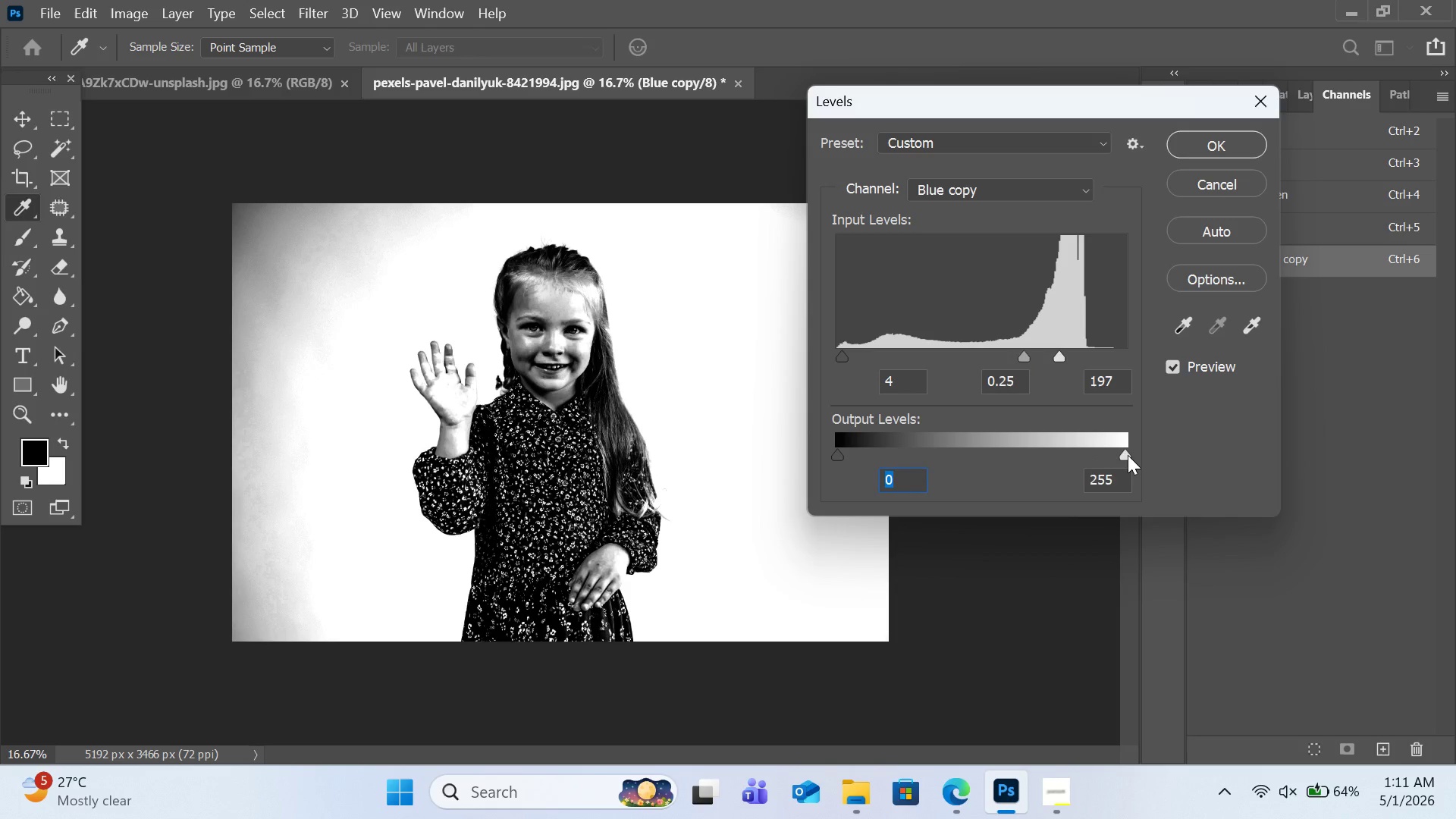 
left_click_drag(start_coordinate=[1128, 455], to_coordinate=[998, 453])
 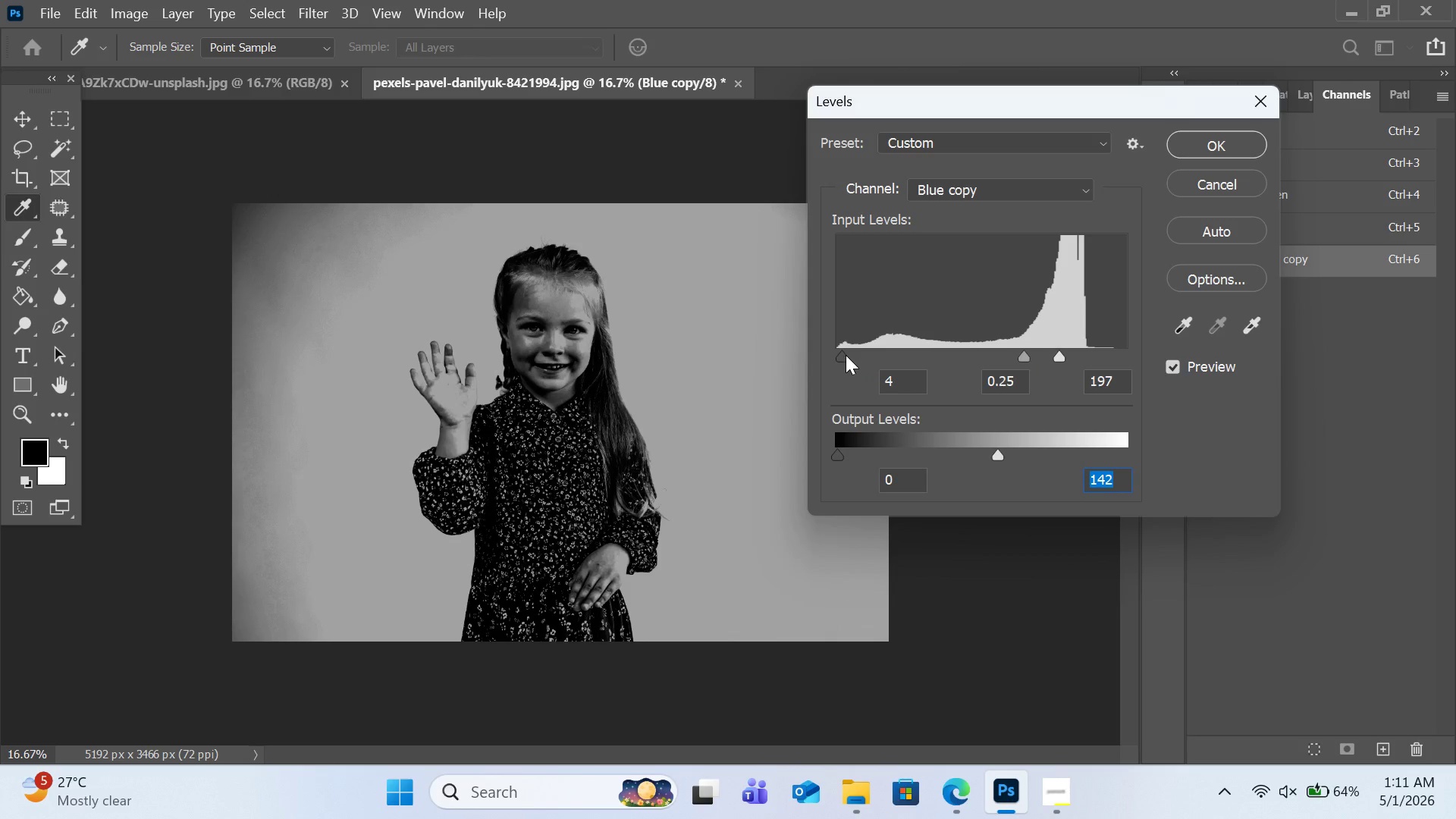 
left_click_drag(start_coordinate=[846, 353], to_coordinate=[1135, 339])
 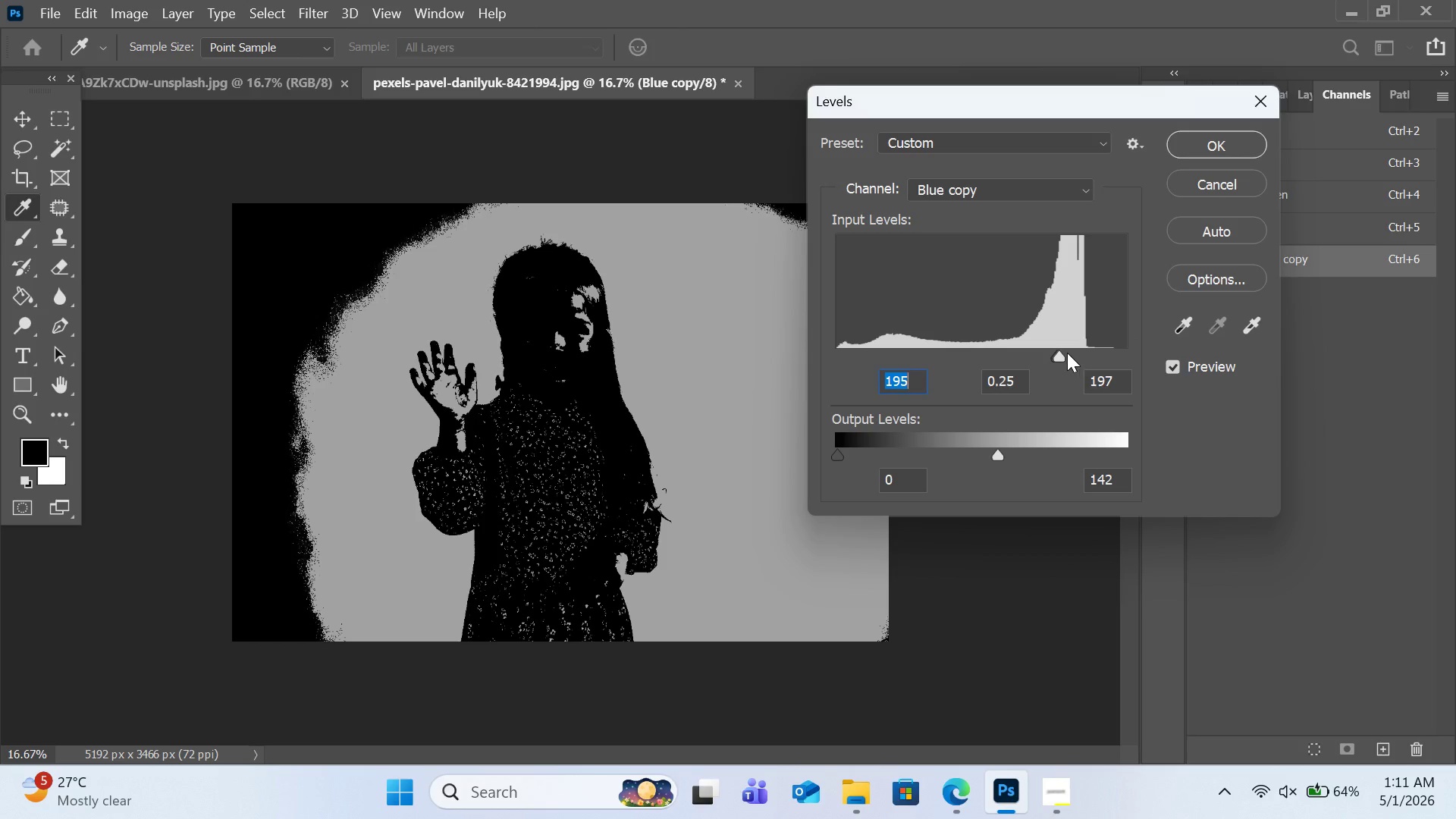 
left_click_drag(start_coordinate=[1058, 355], to_coordinate=[1012, 358])
 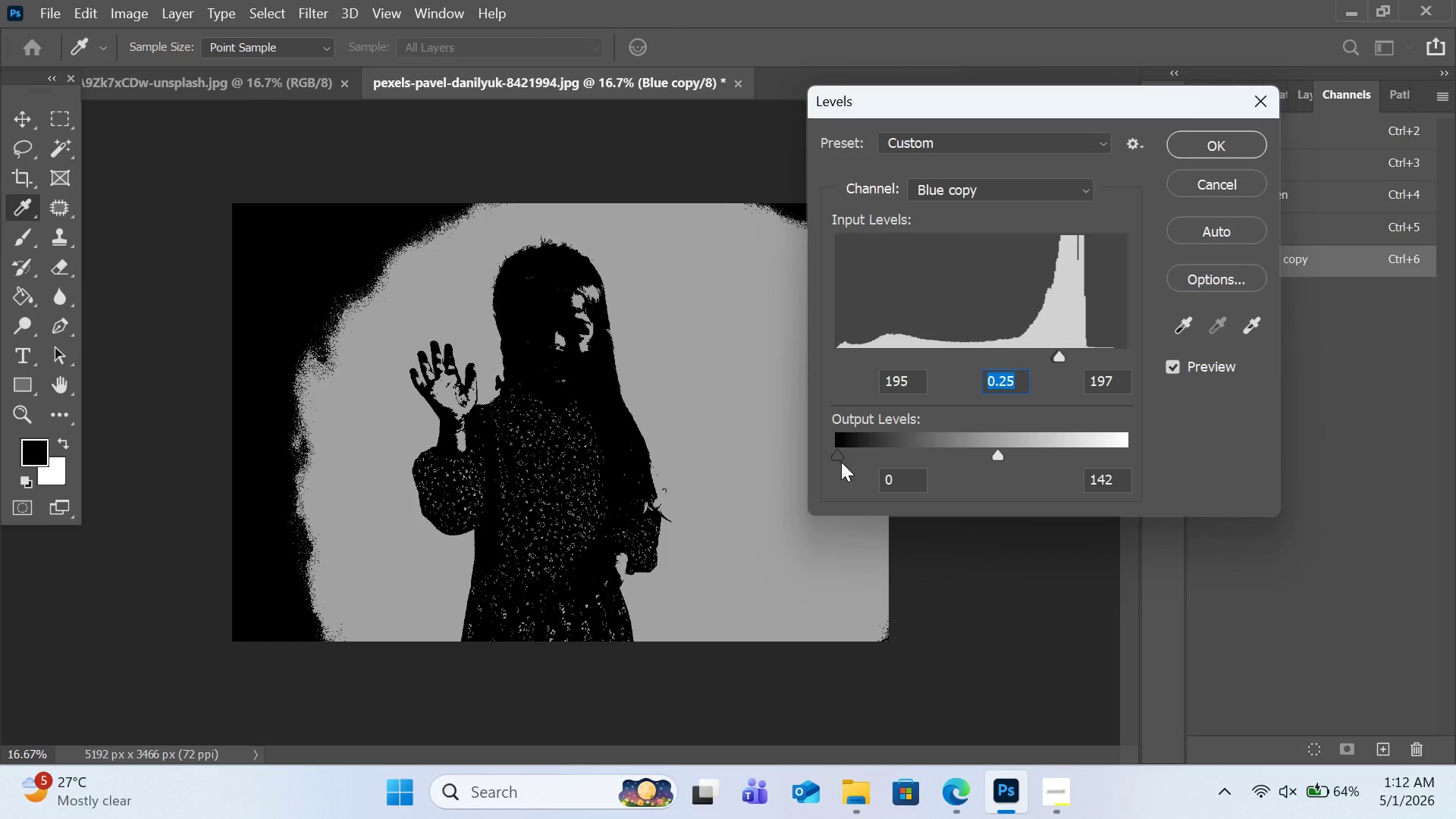 
left_click_drag(start_coordinate=[840, 455], to_coordinate=[786, 453])
 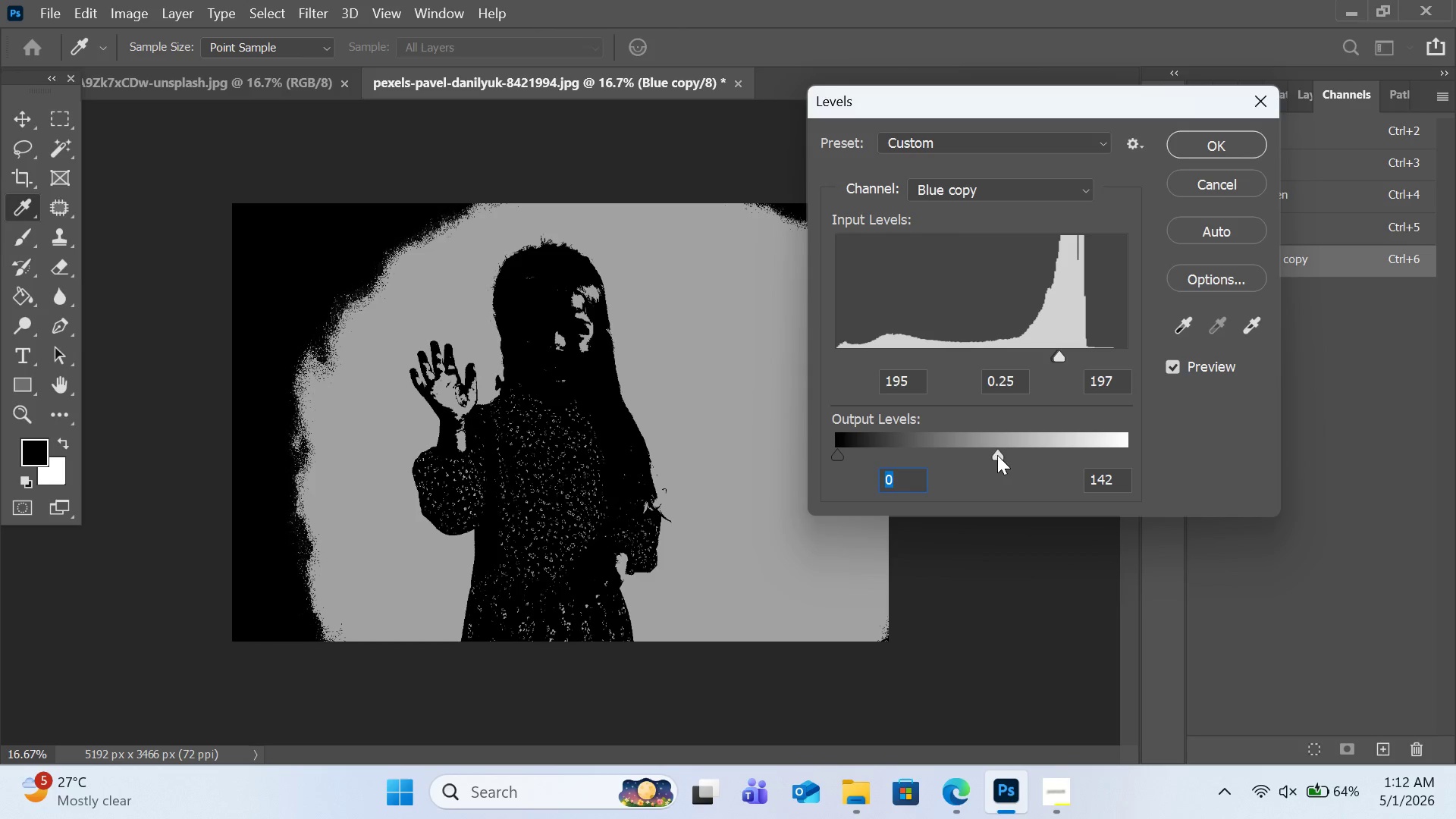 
left_click_drag(start_coordinate=[999, 455], to_coordinate=[1166, 455])
 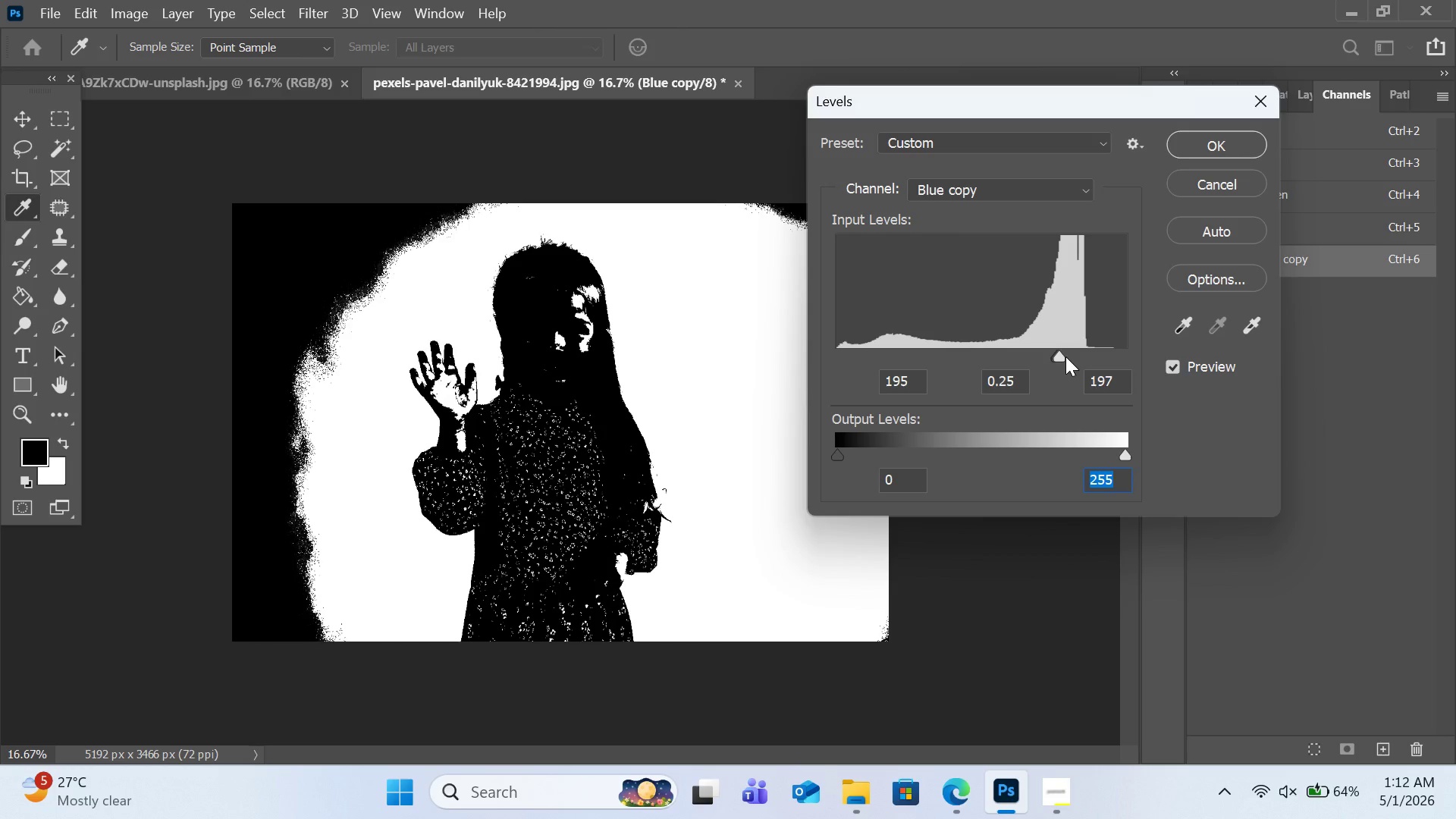 
left_click_drag(start_coordinate=[1059, 356], to_coordinate=[998, 359])
 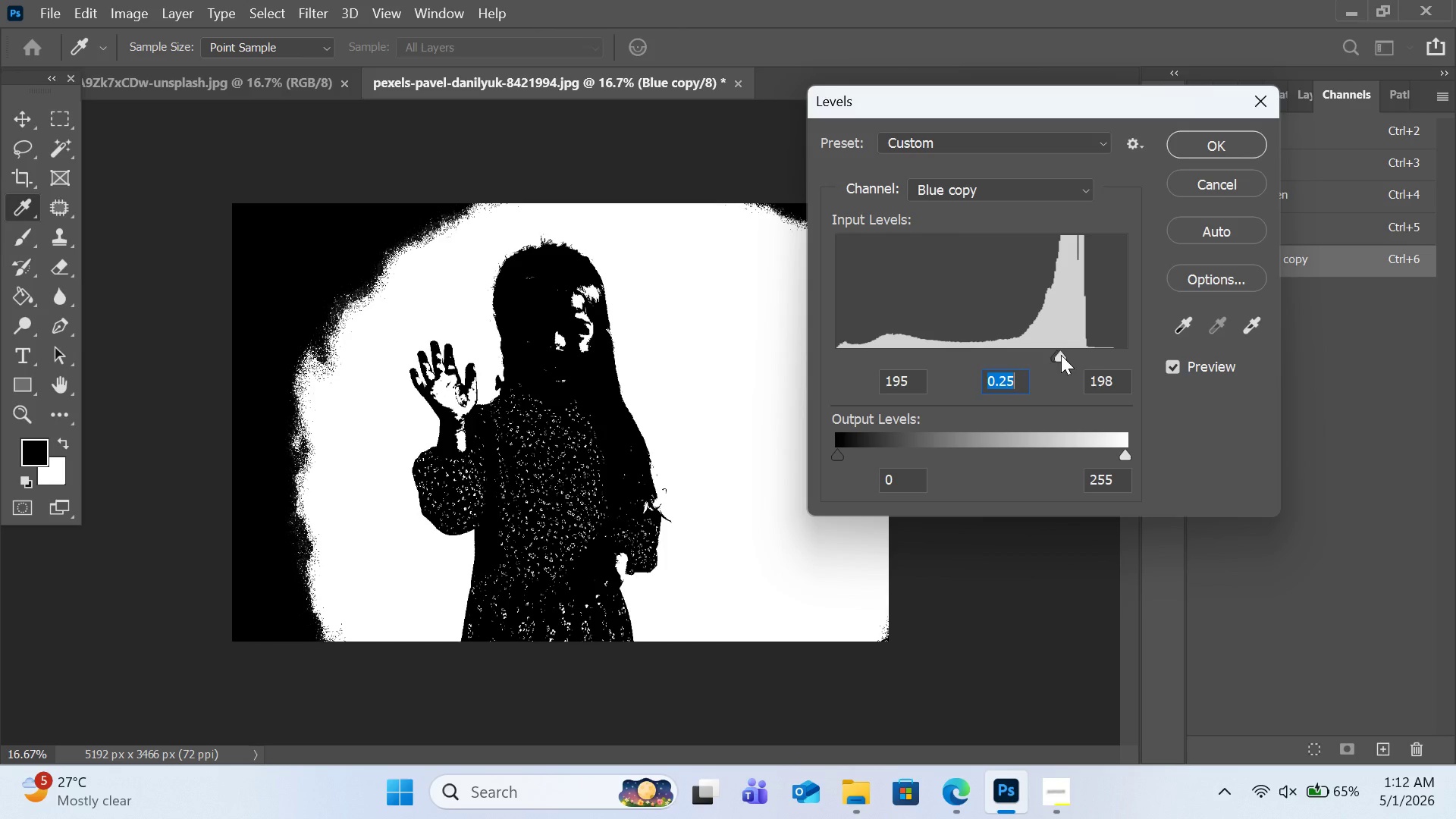 
left_click_drag(start_coordinate=[1061, 355], to_coordinate=[1104, 361])
 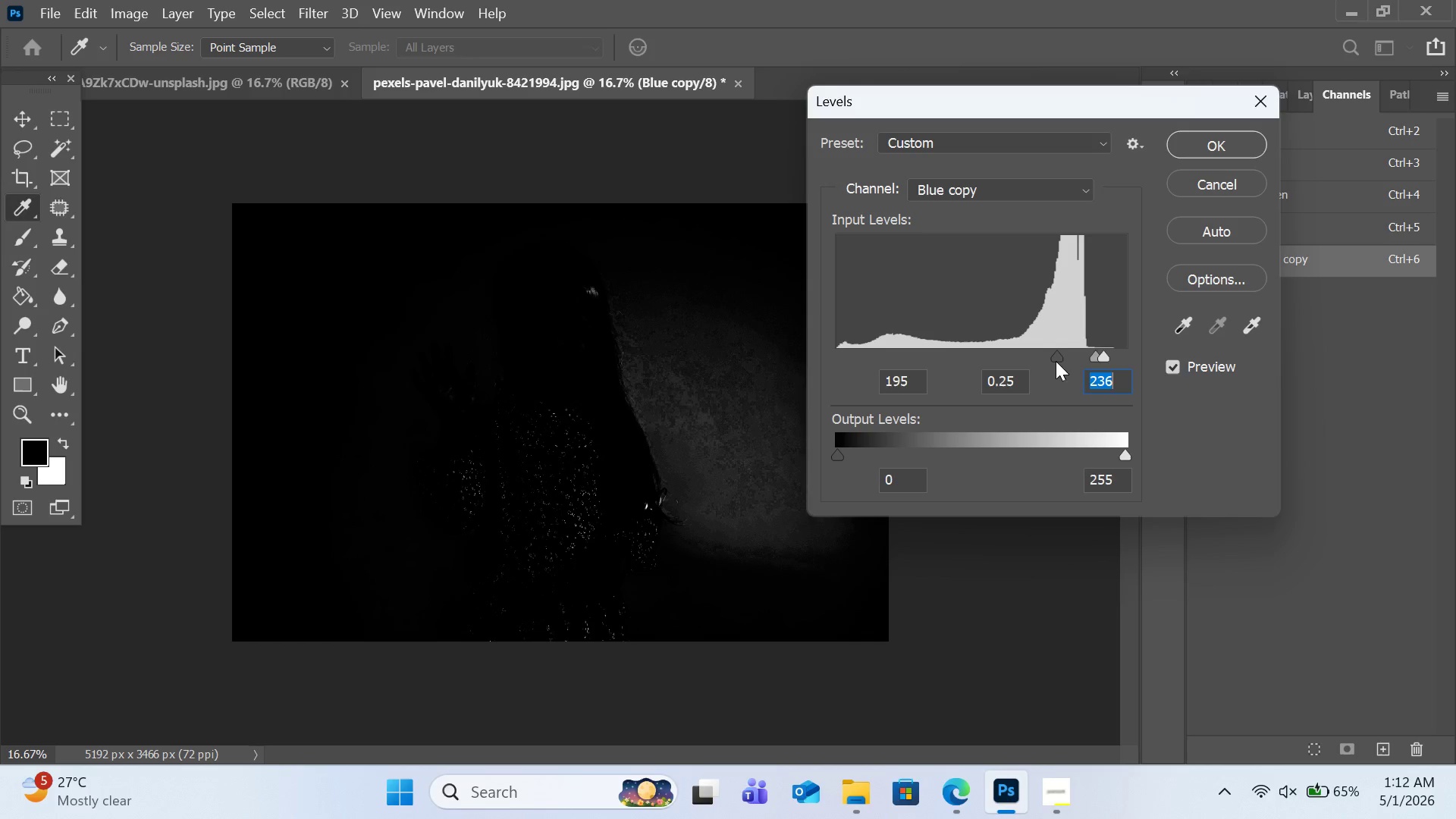 
left_click_drag(start_coordinate=[1057, 361], to_coordinate=[906, 363])
 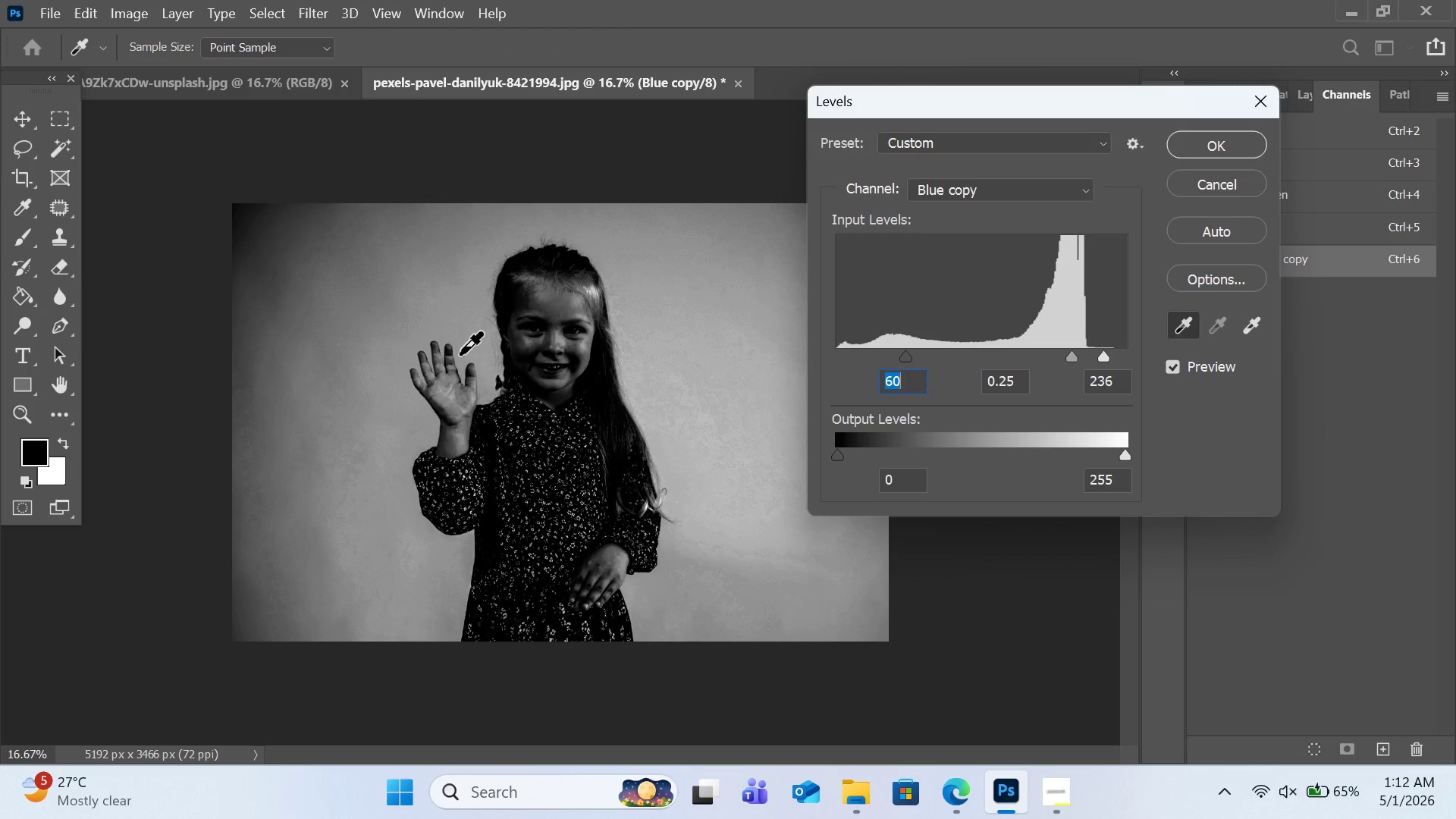 
left_click([579, 335])
 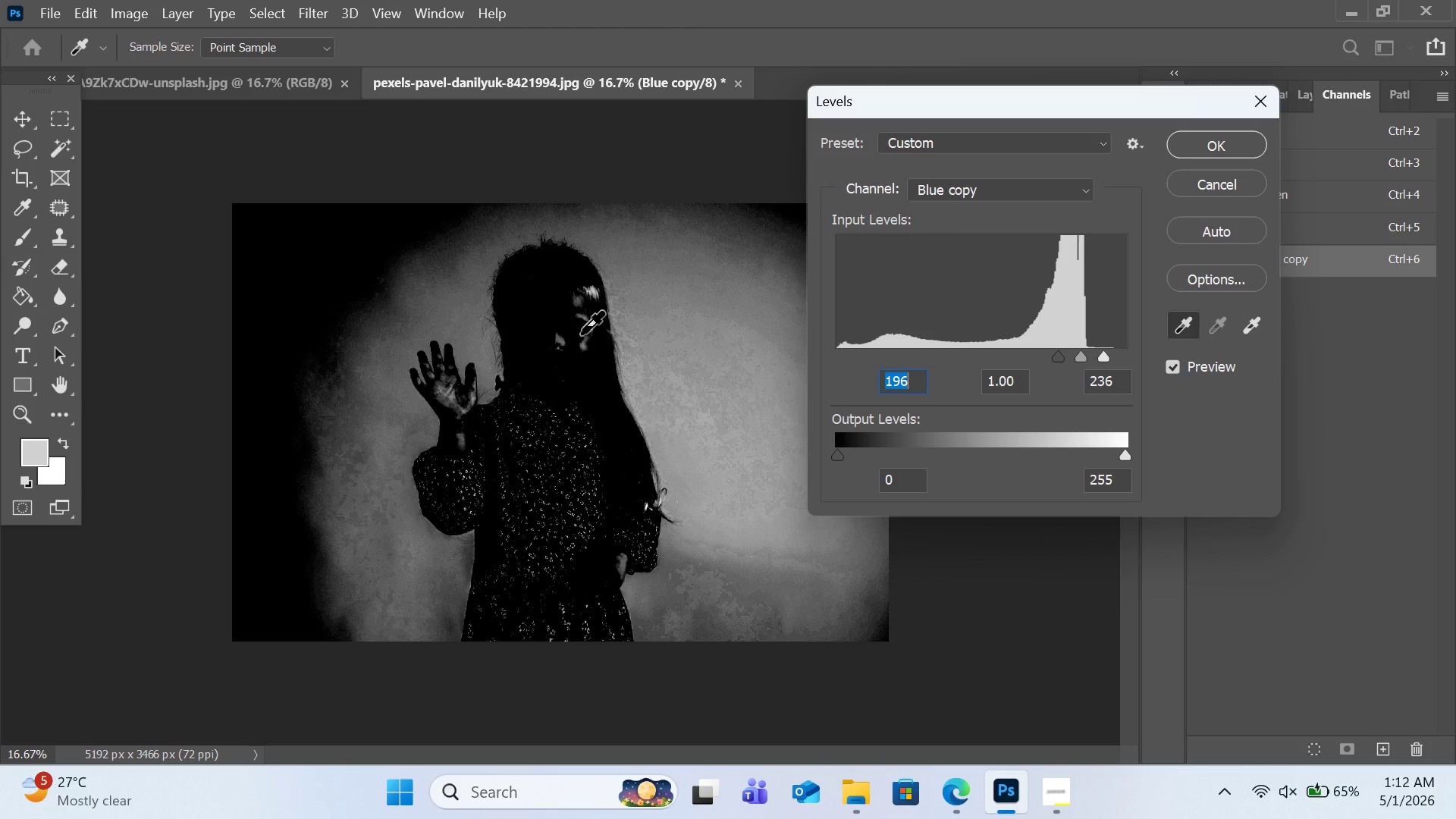 
left_click([575, 319])
 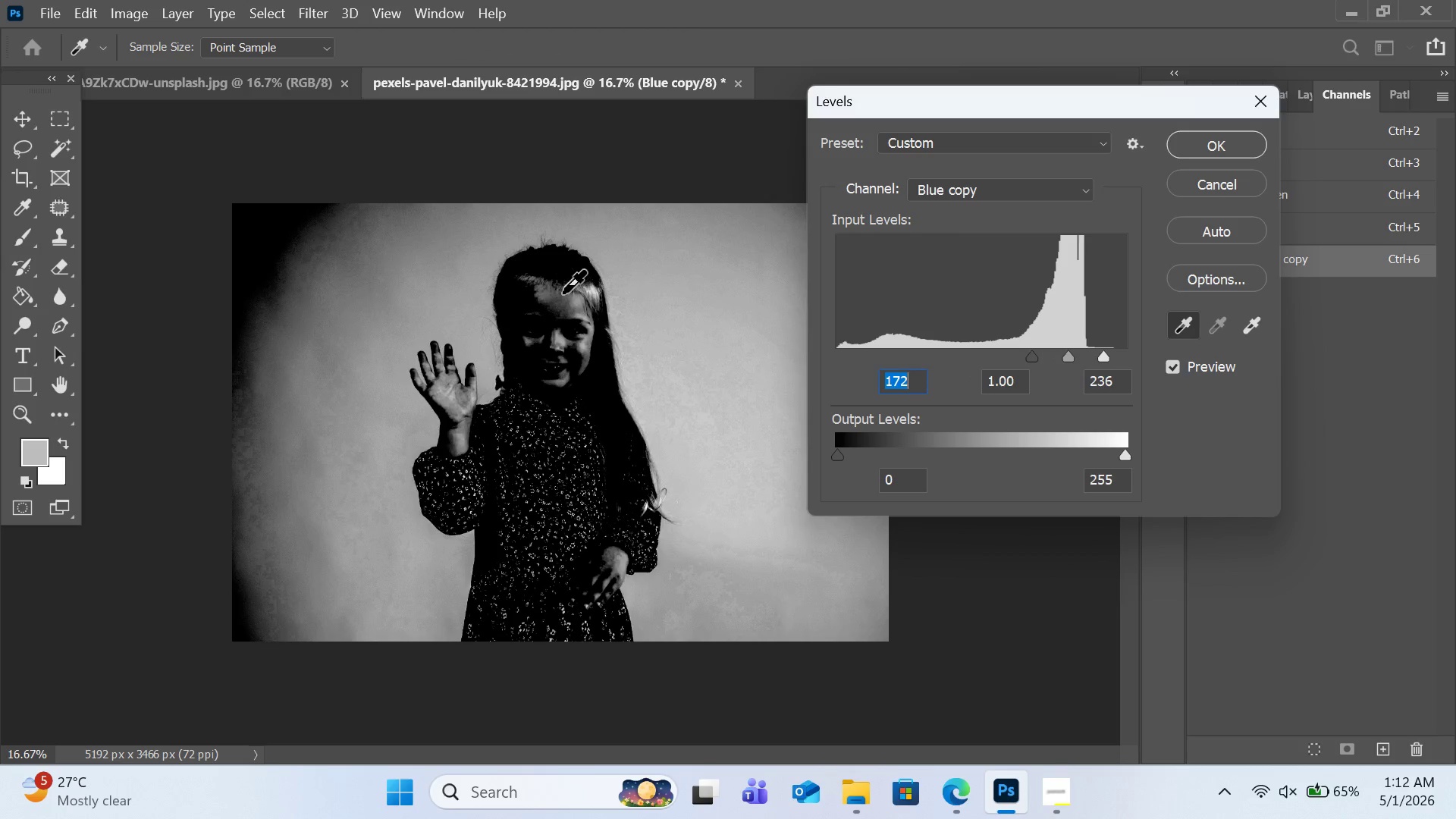 
left_click([563, 293])
 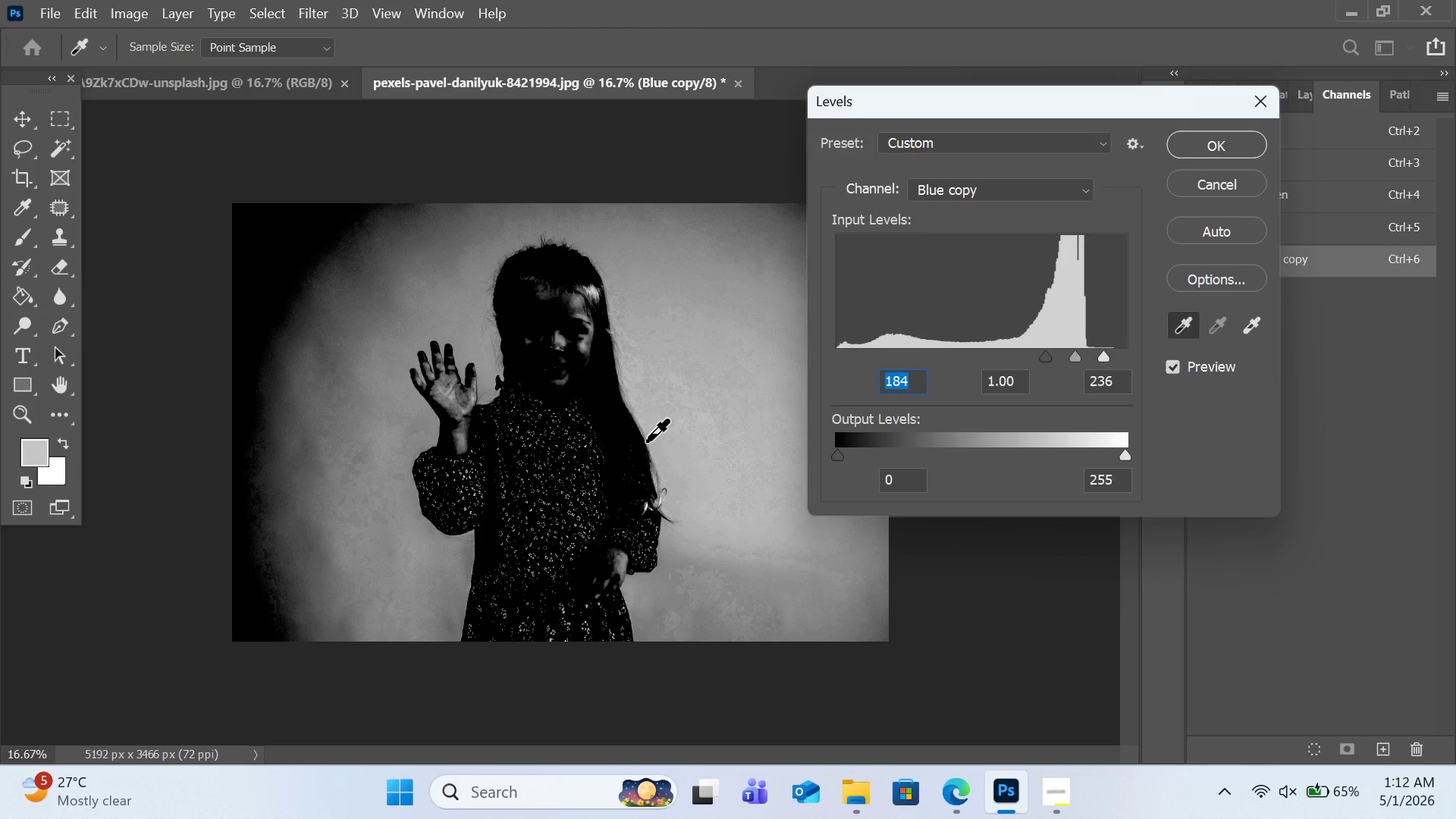 
left_click([647, 441])
 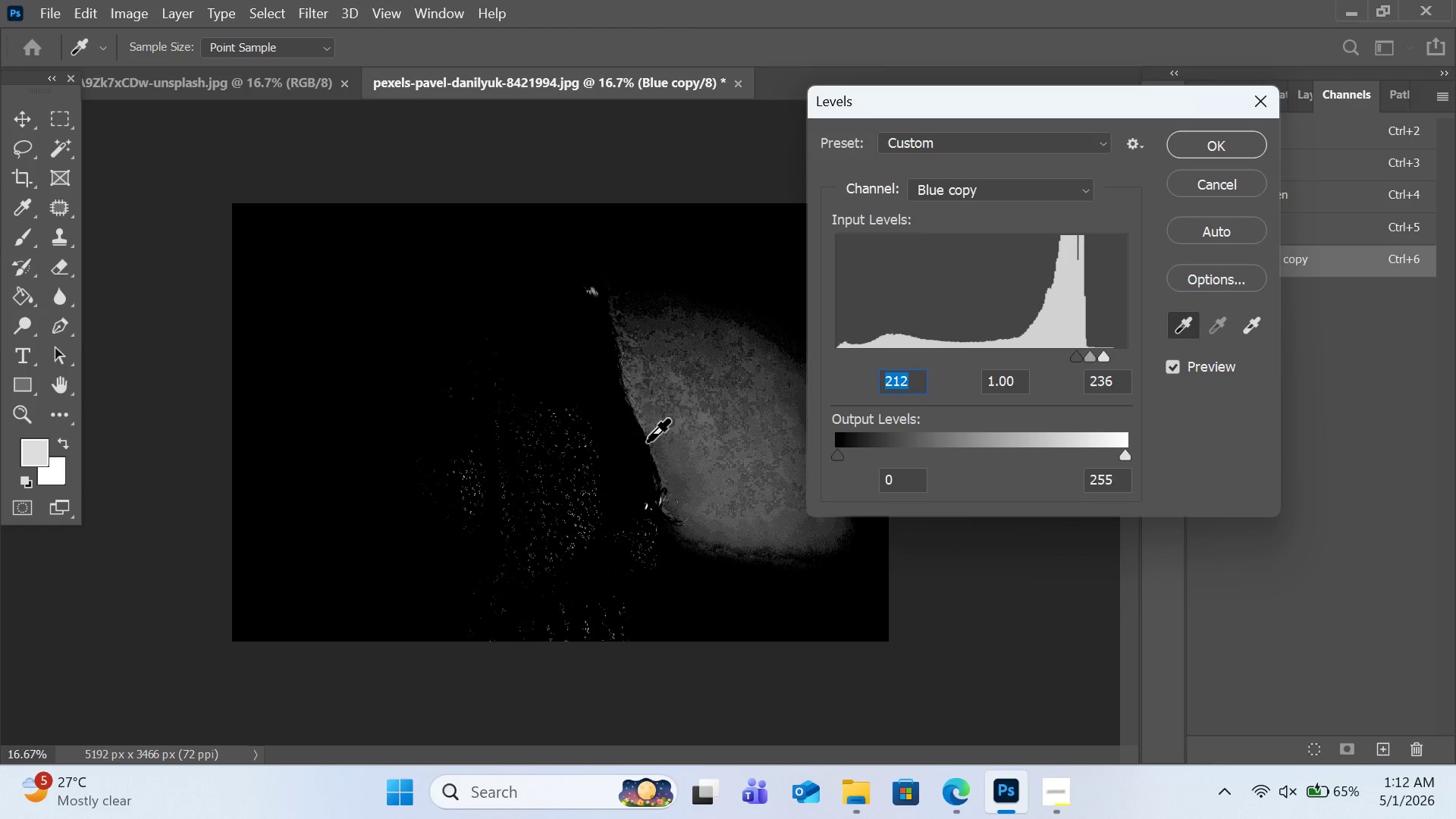 
left_click([647, 441])
 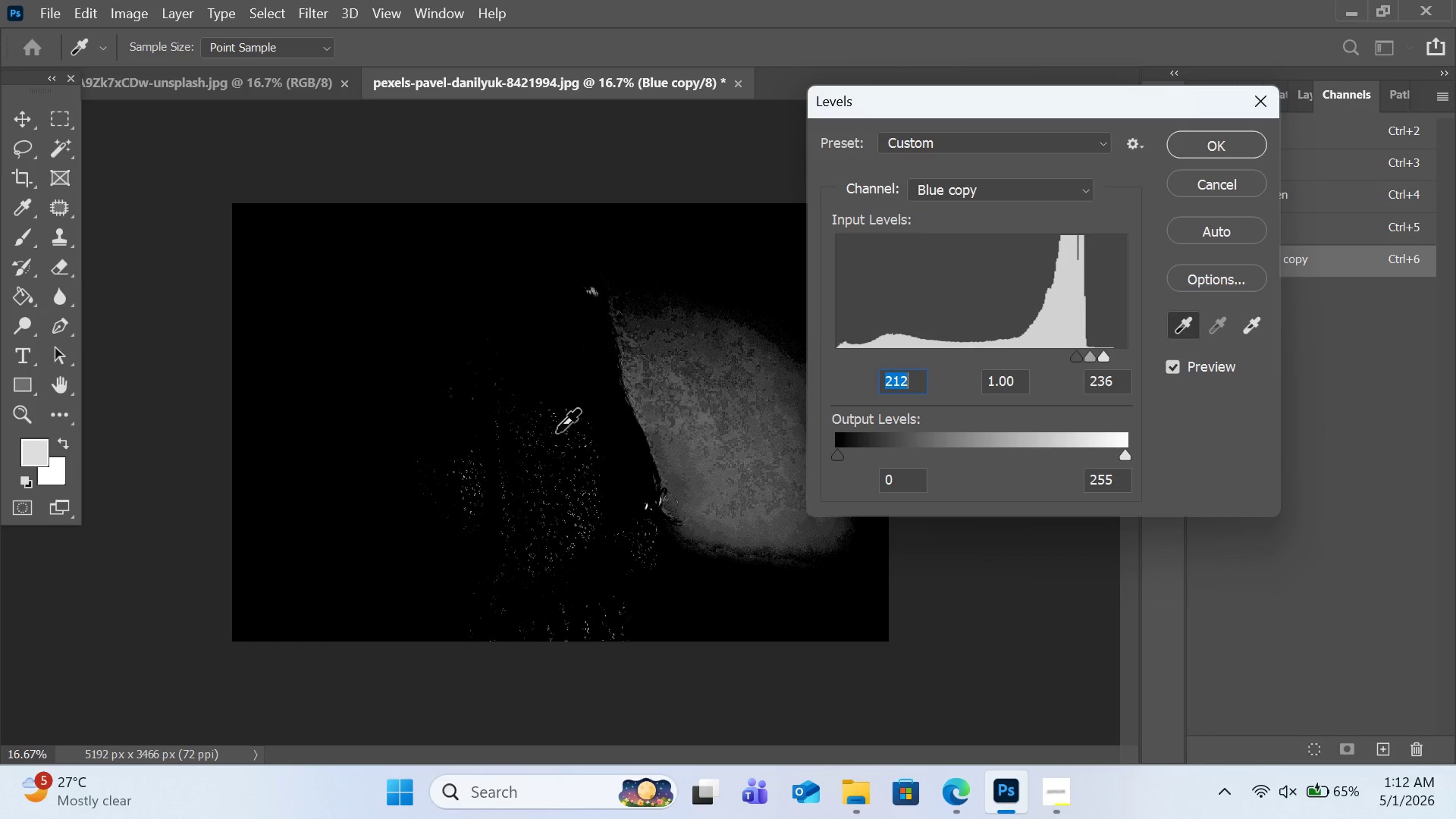 
double_click([554, 431])
 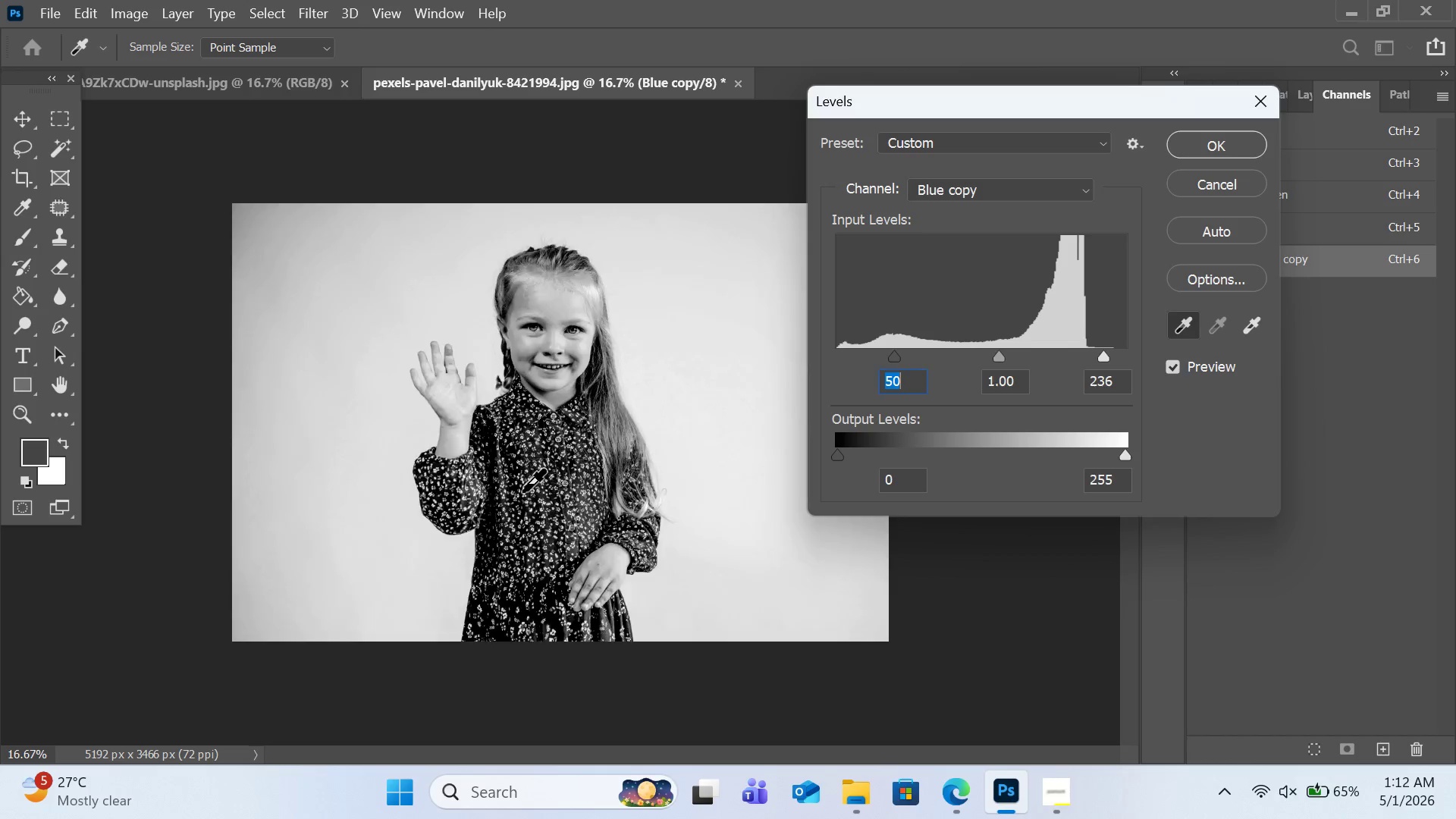 
triple_click([522, 491])
 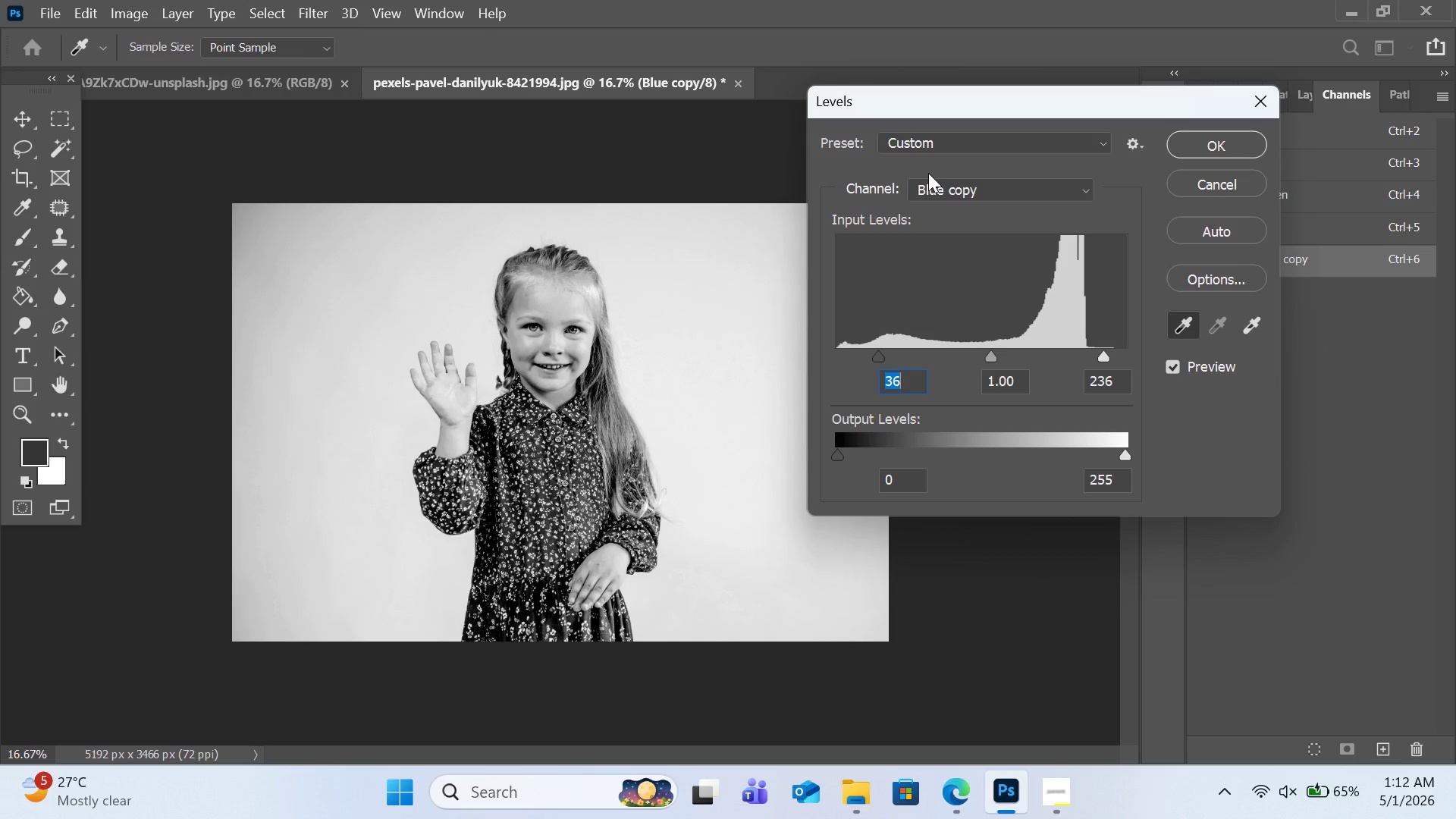 
left_click([928, 177])
 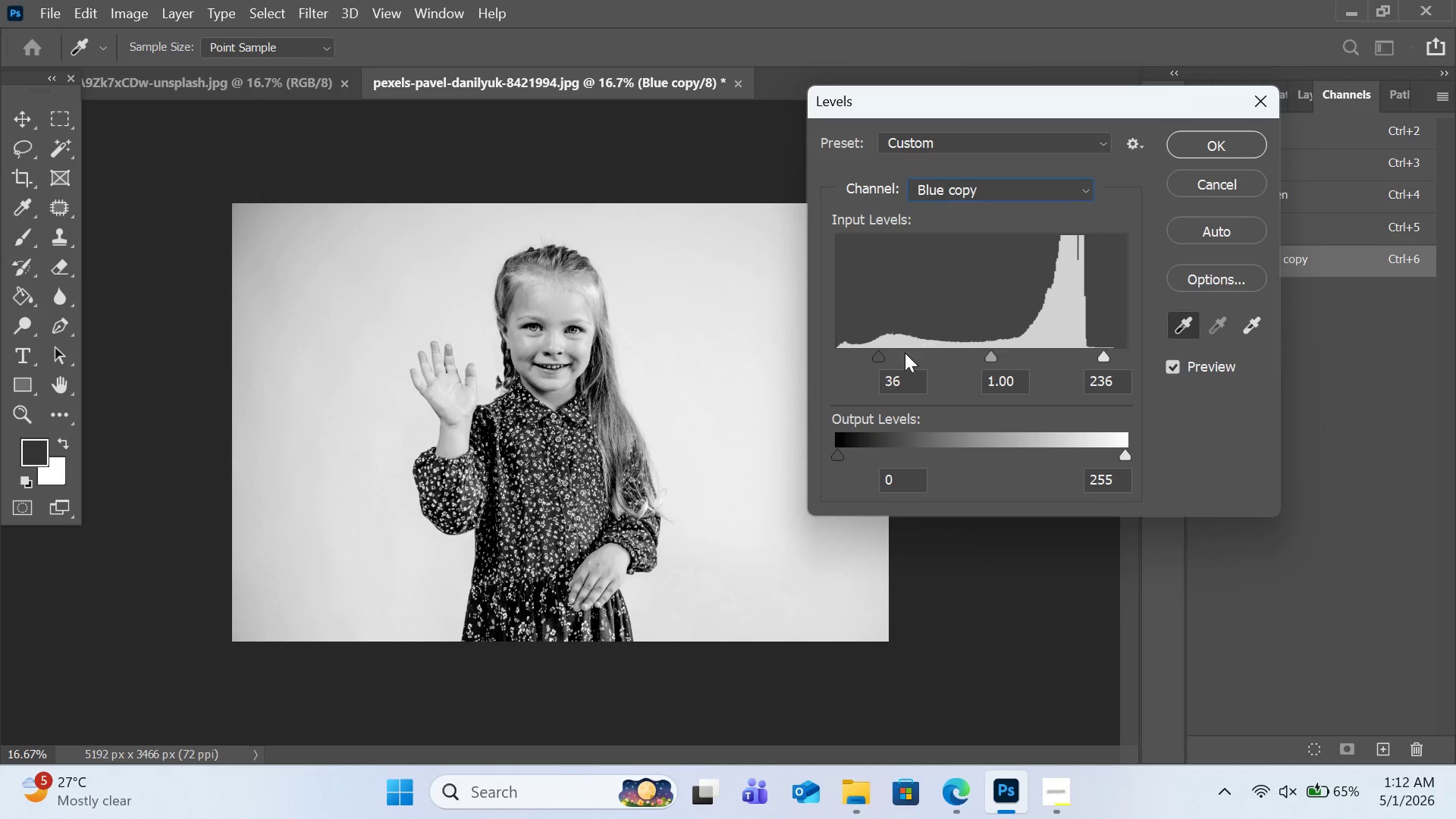 
left_click_drag(start_coordinate=[874, 353], to_coordinate=[928, 353])
 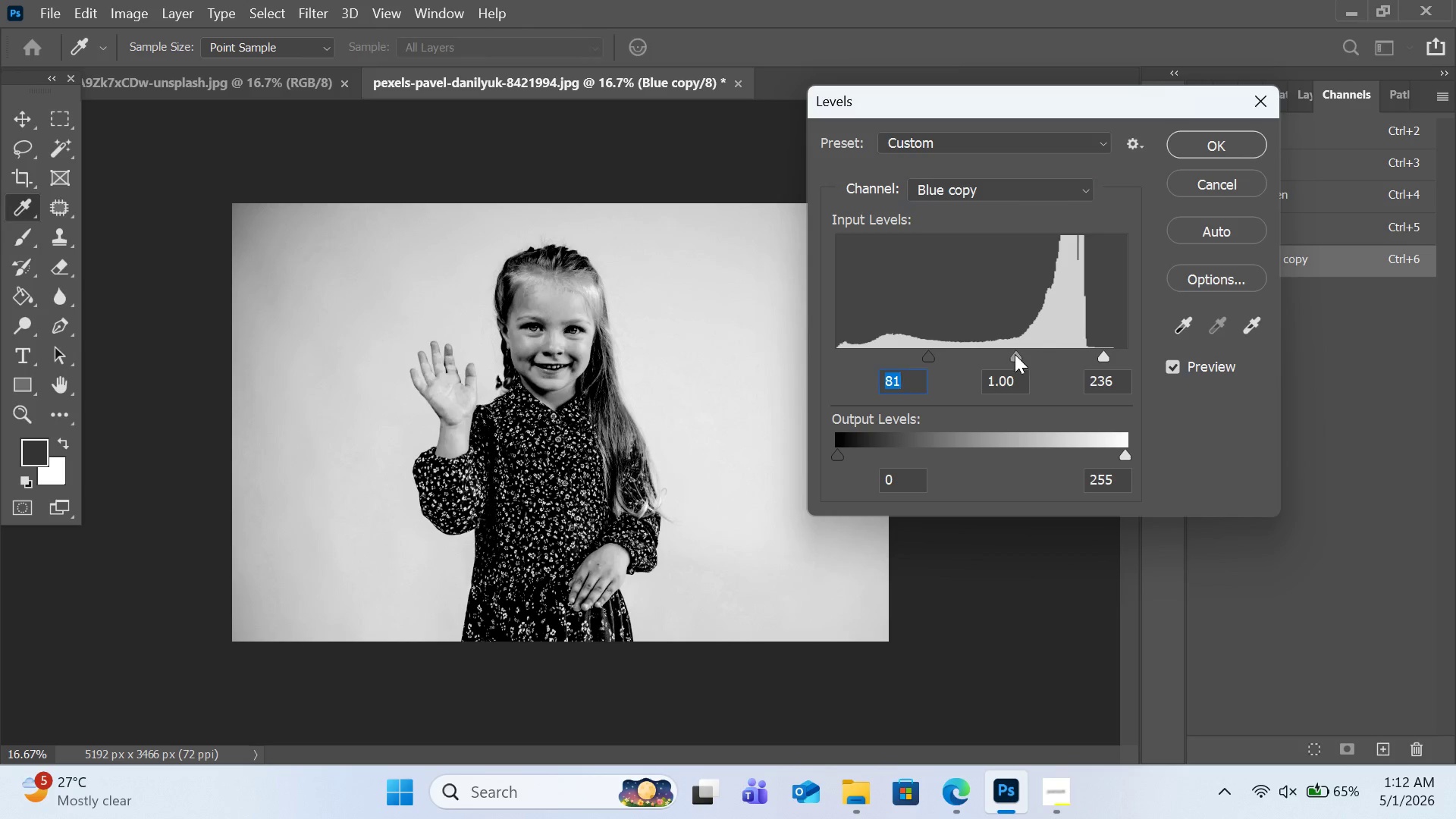 
left_click_drag(start_coordinate=[1015, 354], to_coordinate=[1027, 353])
 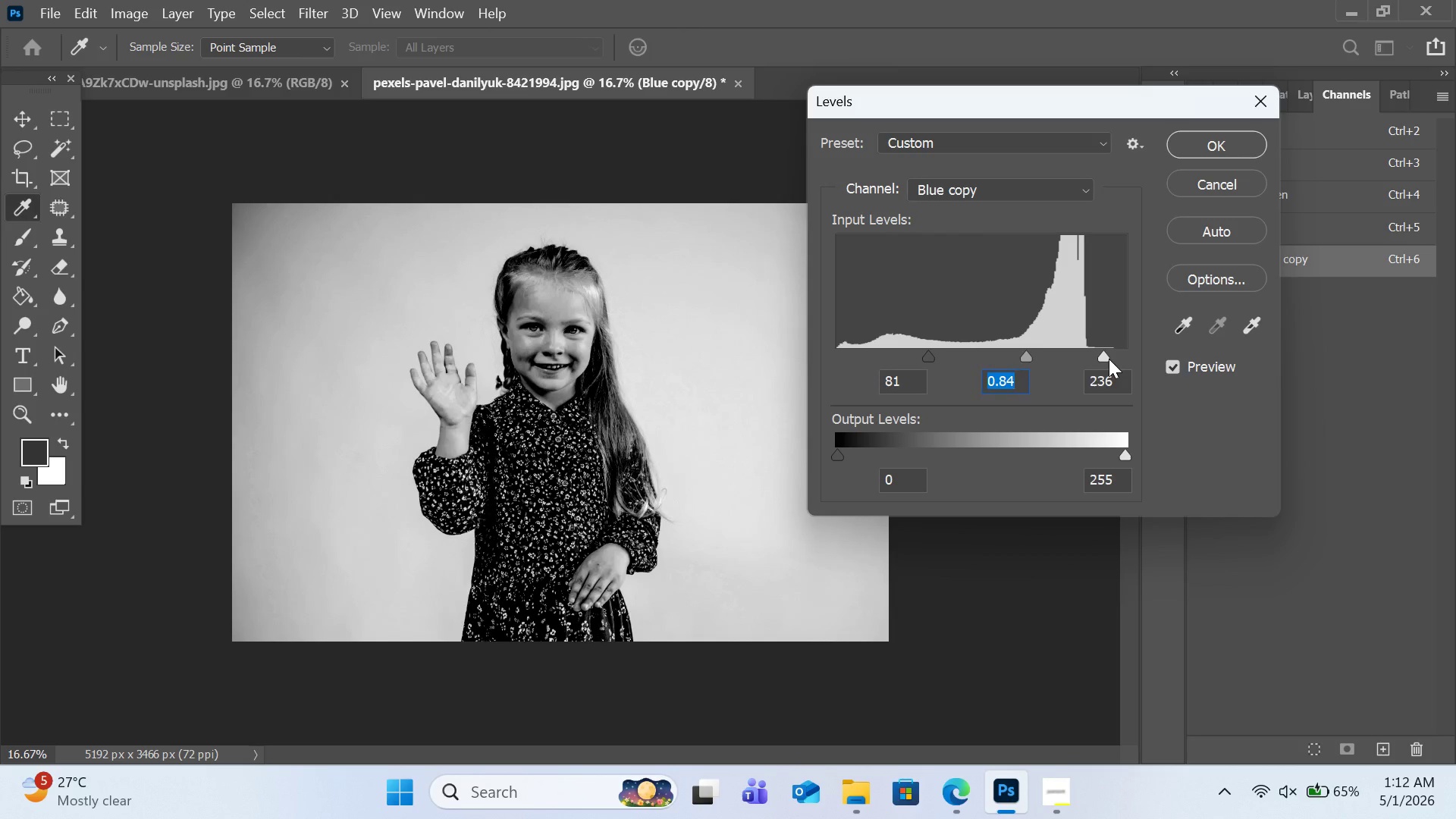 
left_click_drag(start_coordinate=[1109, 359], to_coordinate=[949, 357])
 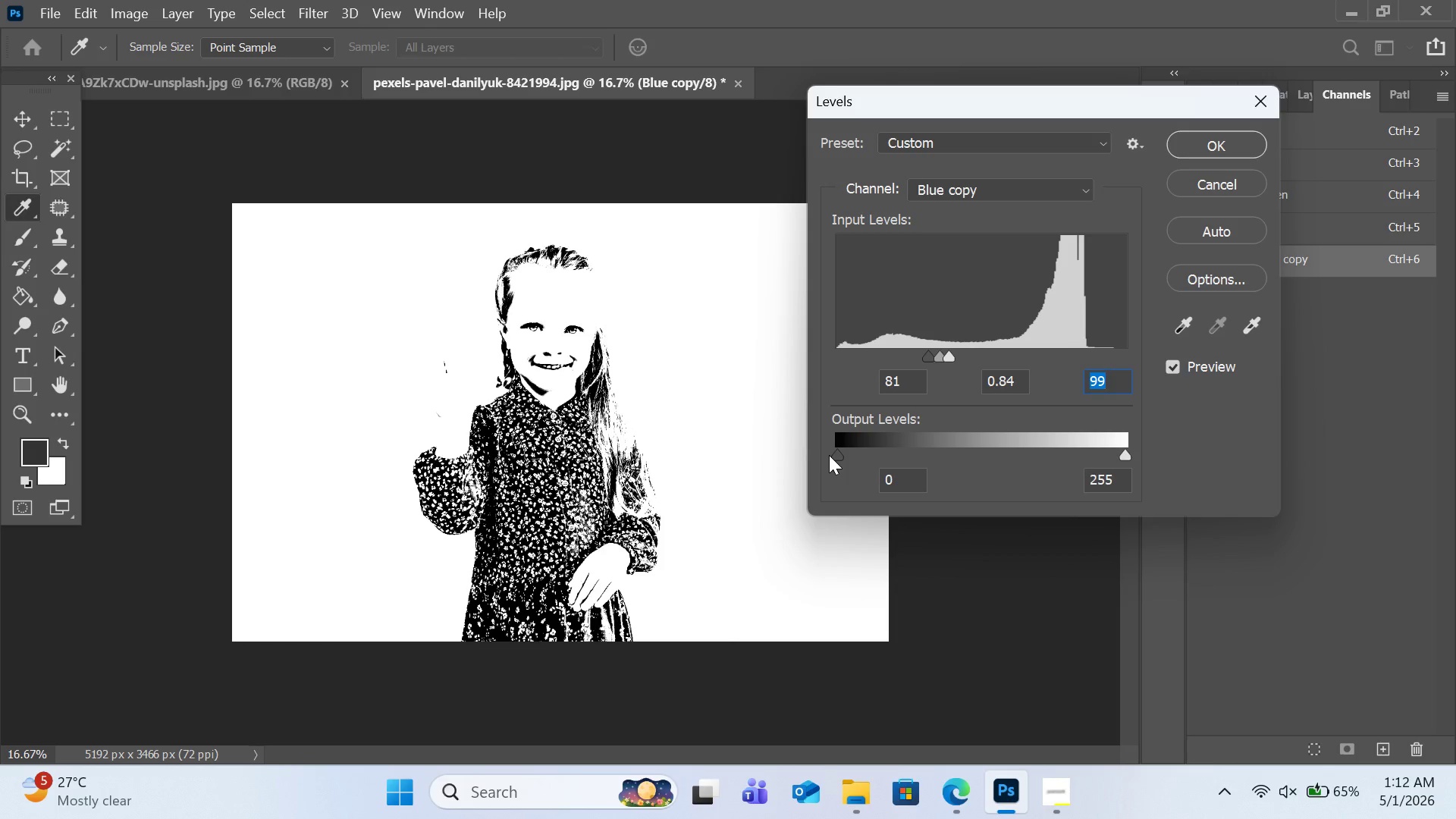 
left_click_drag(start_coordinate=[843, 454], to_coordinate=[961, 450])
 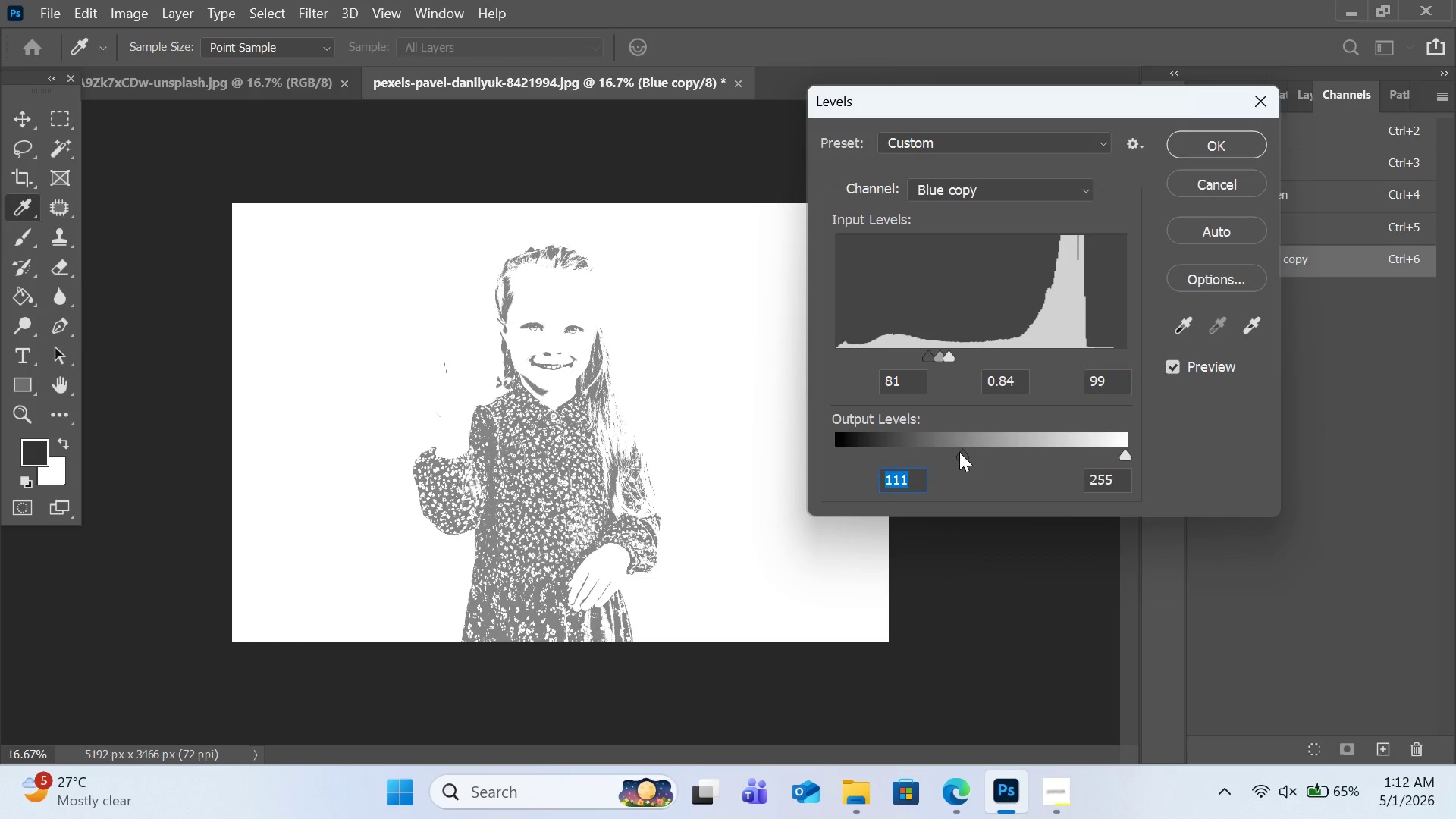 
left_click_drag(start_coordinate=[964, 452], to_coordinate=[861, 451])
 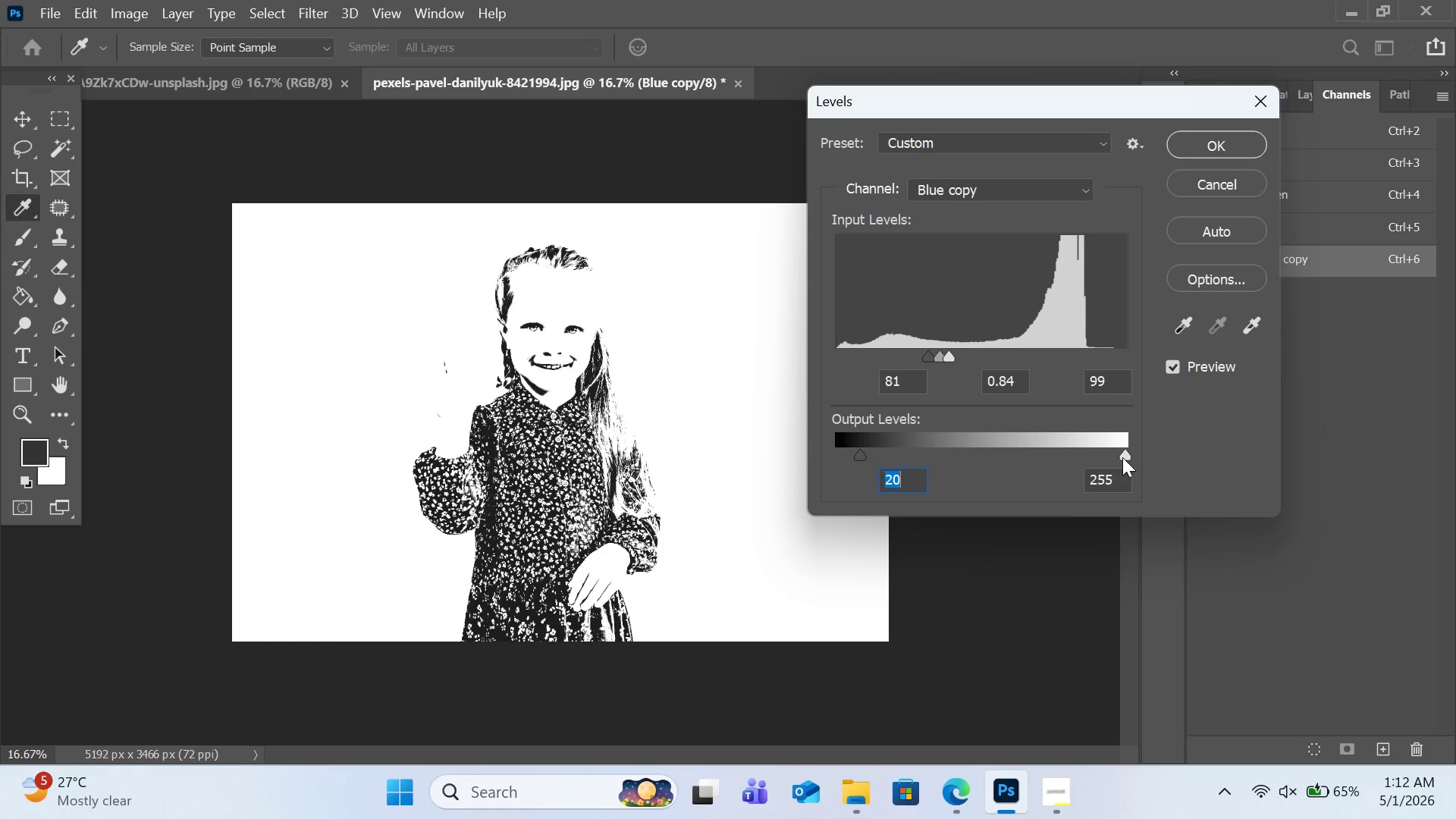 
left_click_drag(start_coordinate=[1125, 457], to_coordinate=[996, 455])
 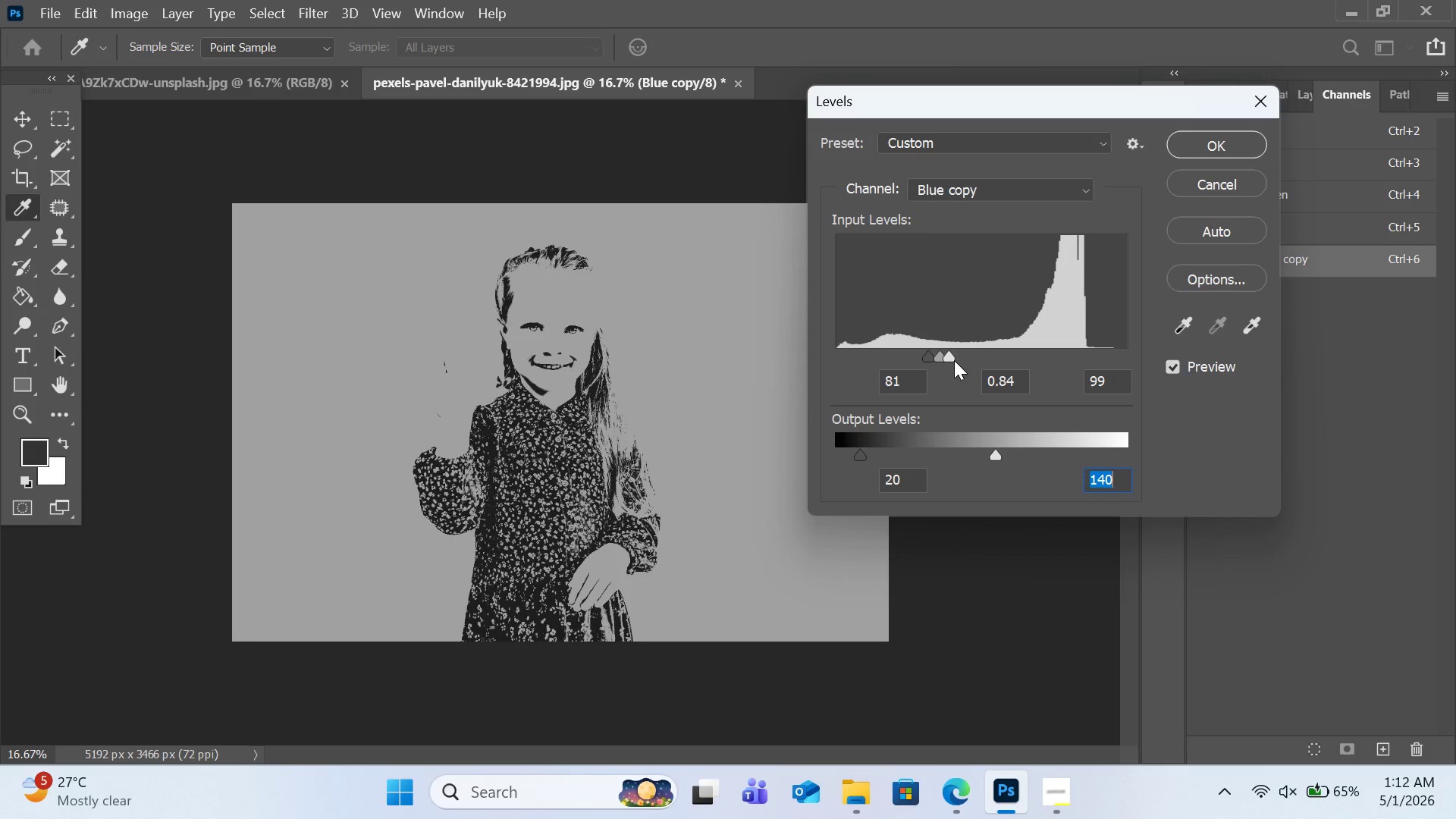 
left_click_drag(start_coordinate=[953, 354], to_coordinate=[1015, 355])
 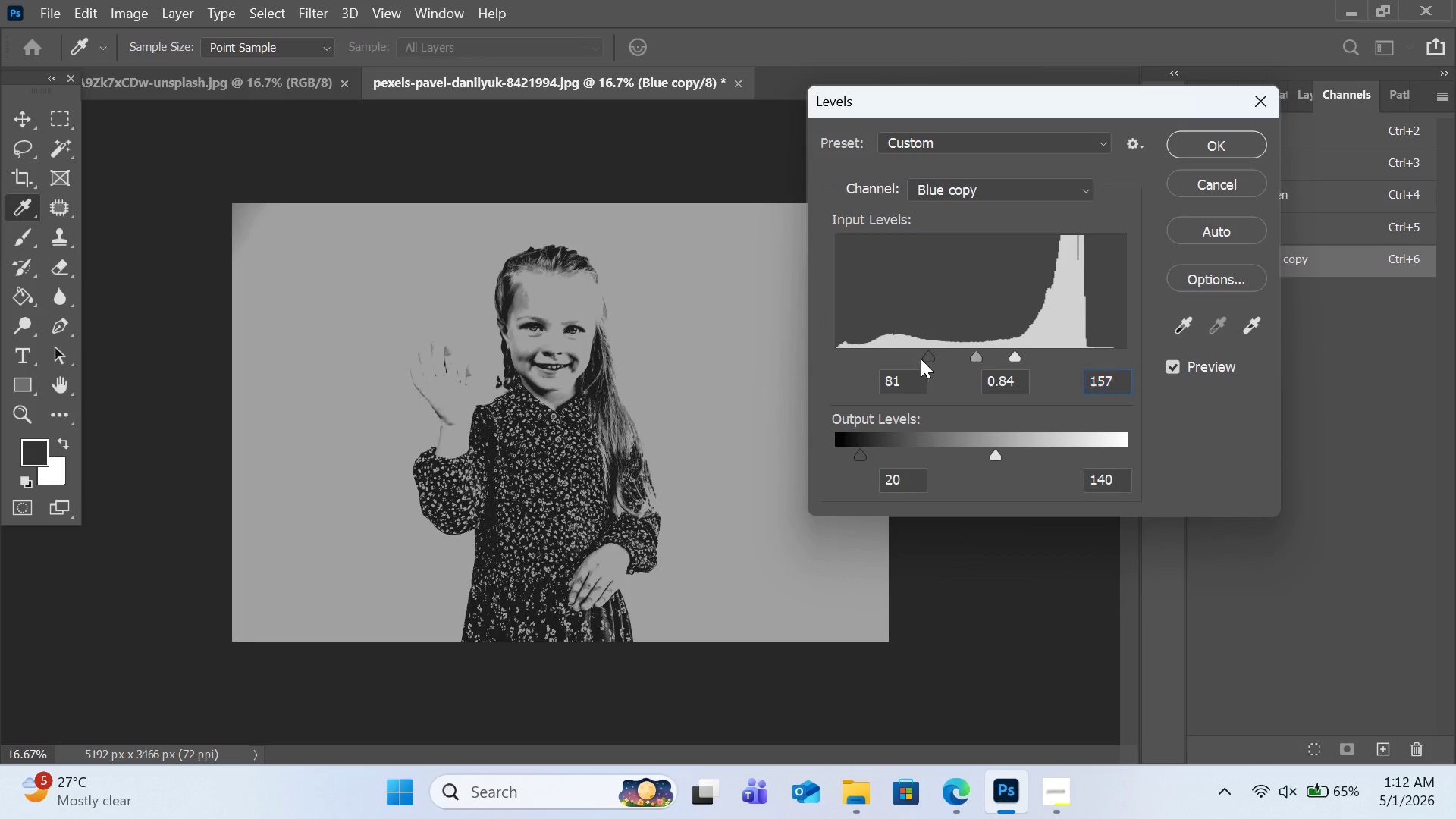 
left_click_drag(start_coordinate=[919, 357], to_coordinate=[981, 359])
 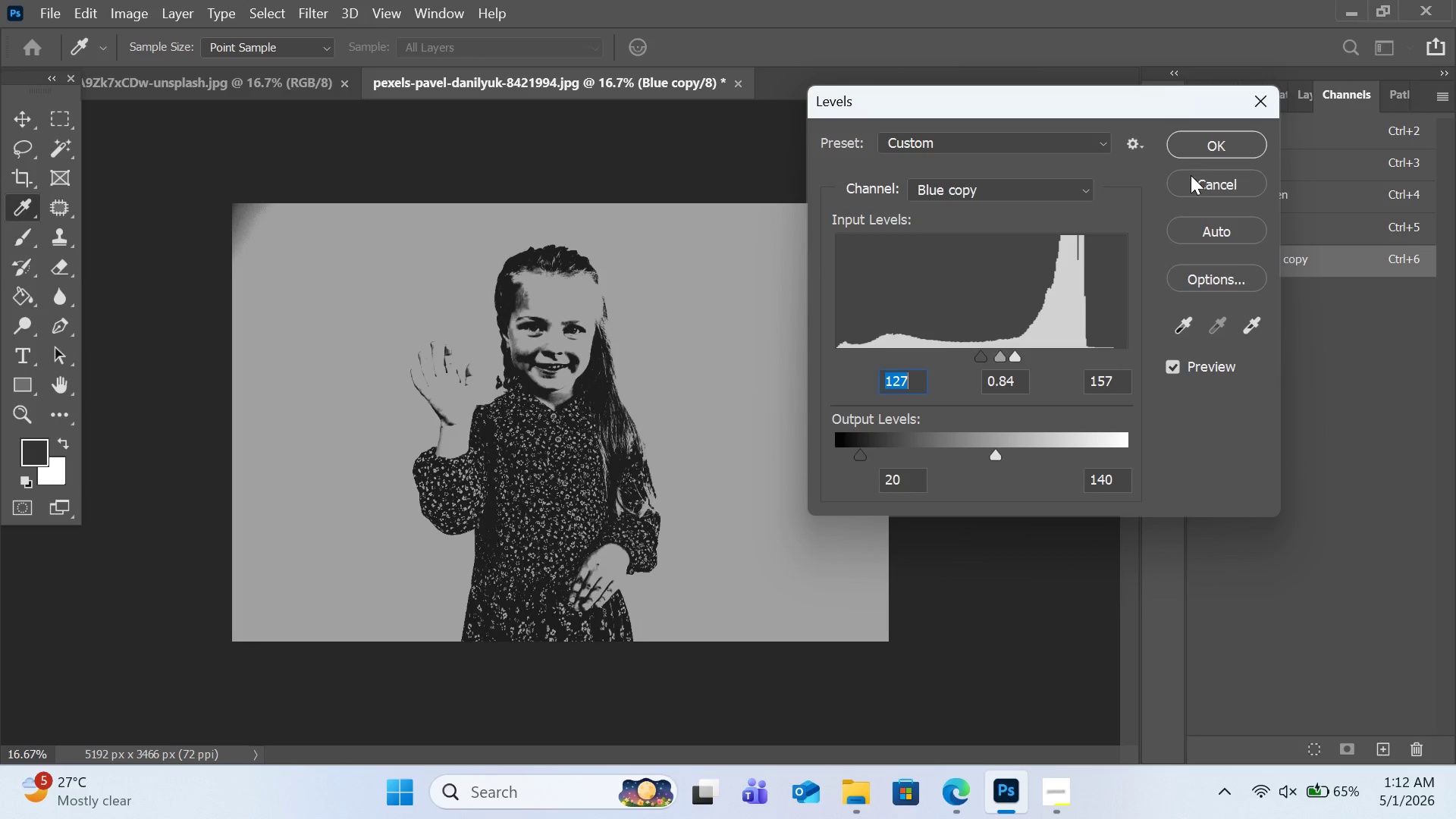 
double_click([1191, 179])
 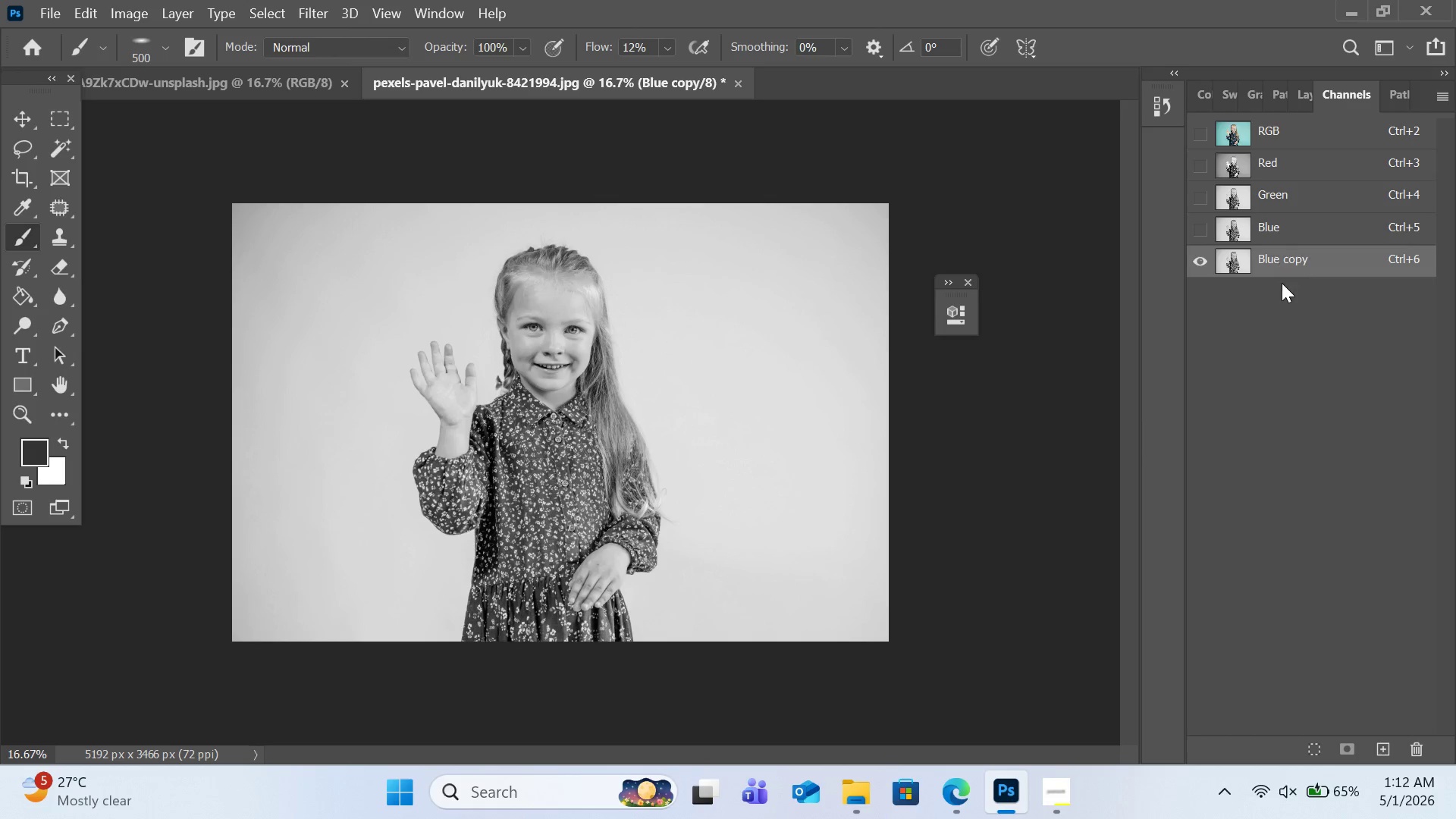 
mouse_move([1417, 743])
 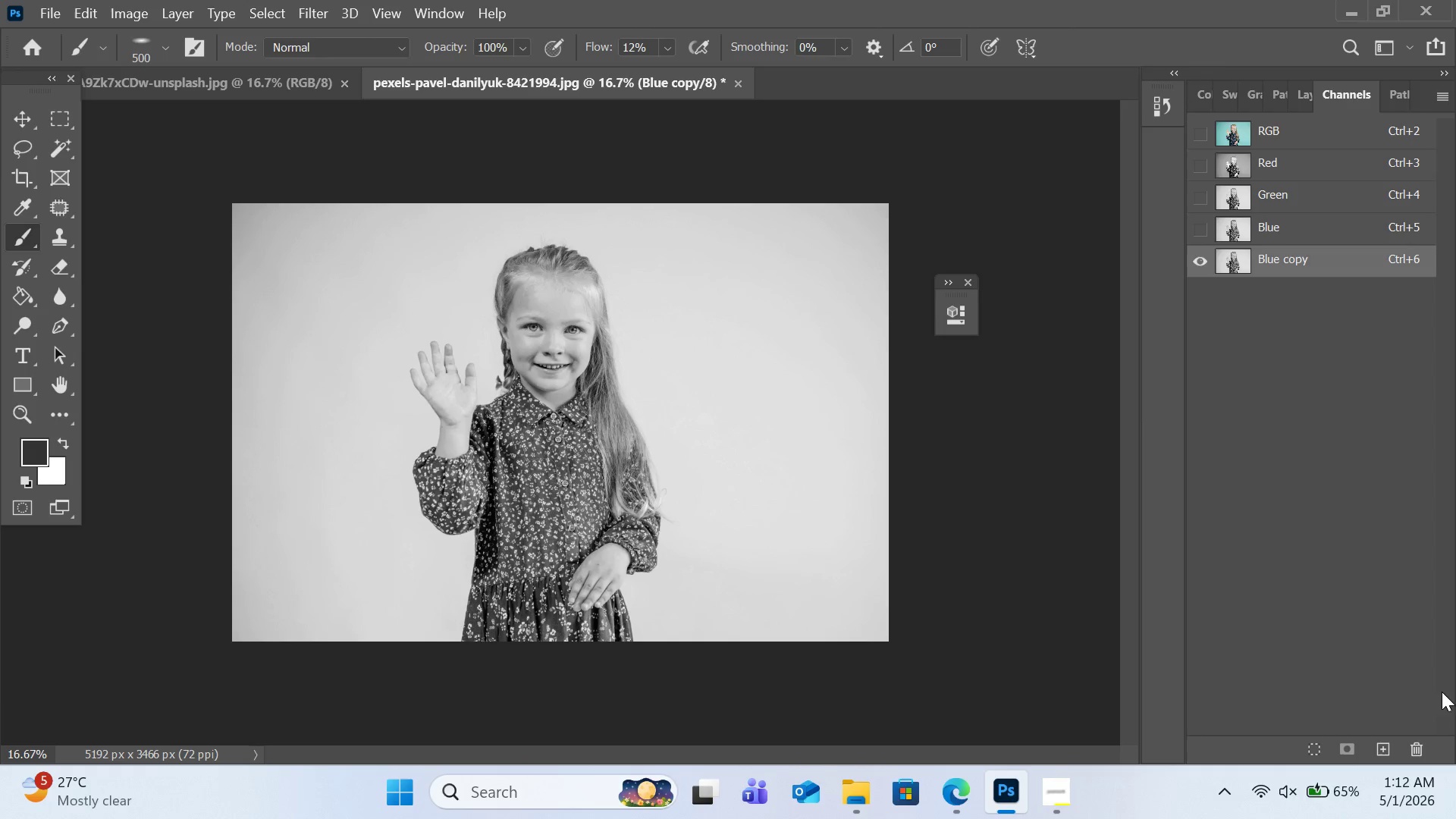 
left_click([1410, 752])
 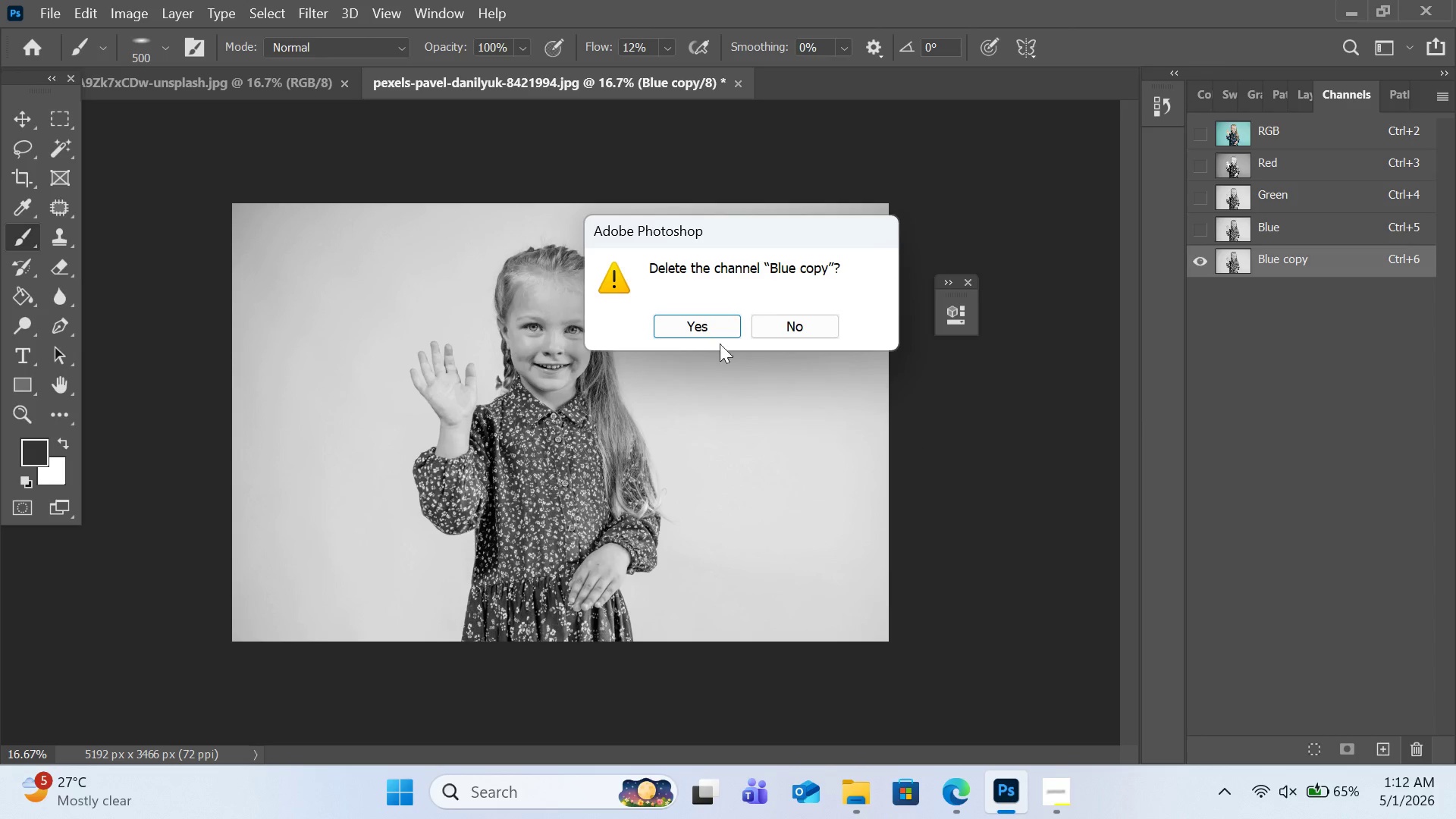 
left_click([711, 325])
 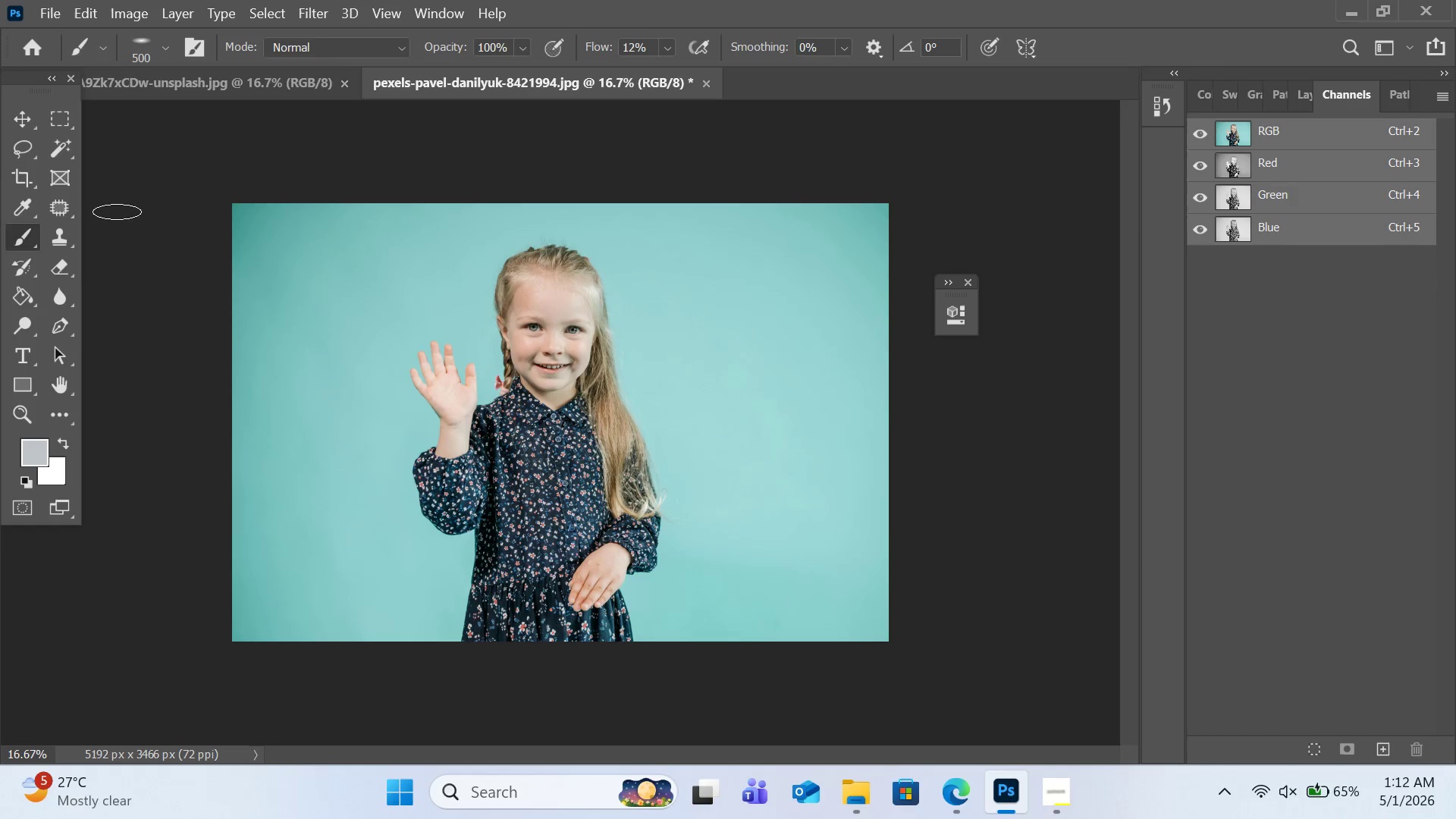 
left_click([25, 160])
 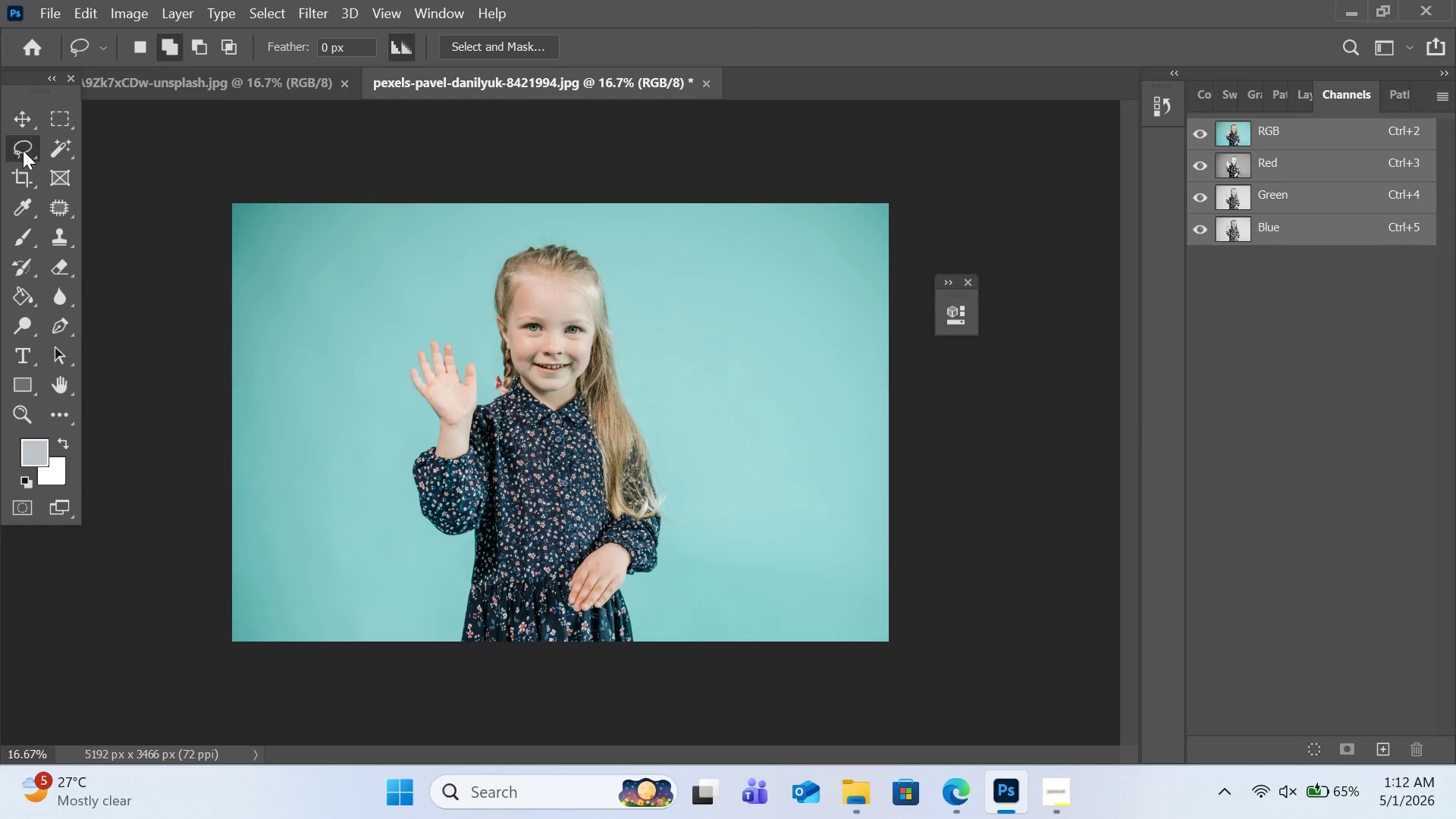 
left_click([67, 143])
 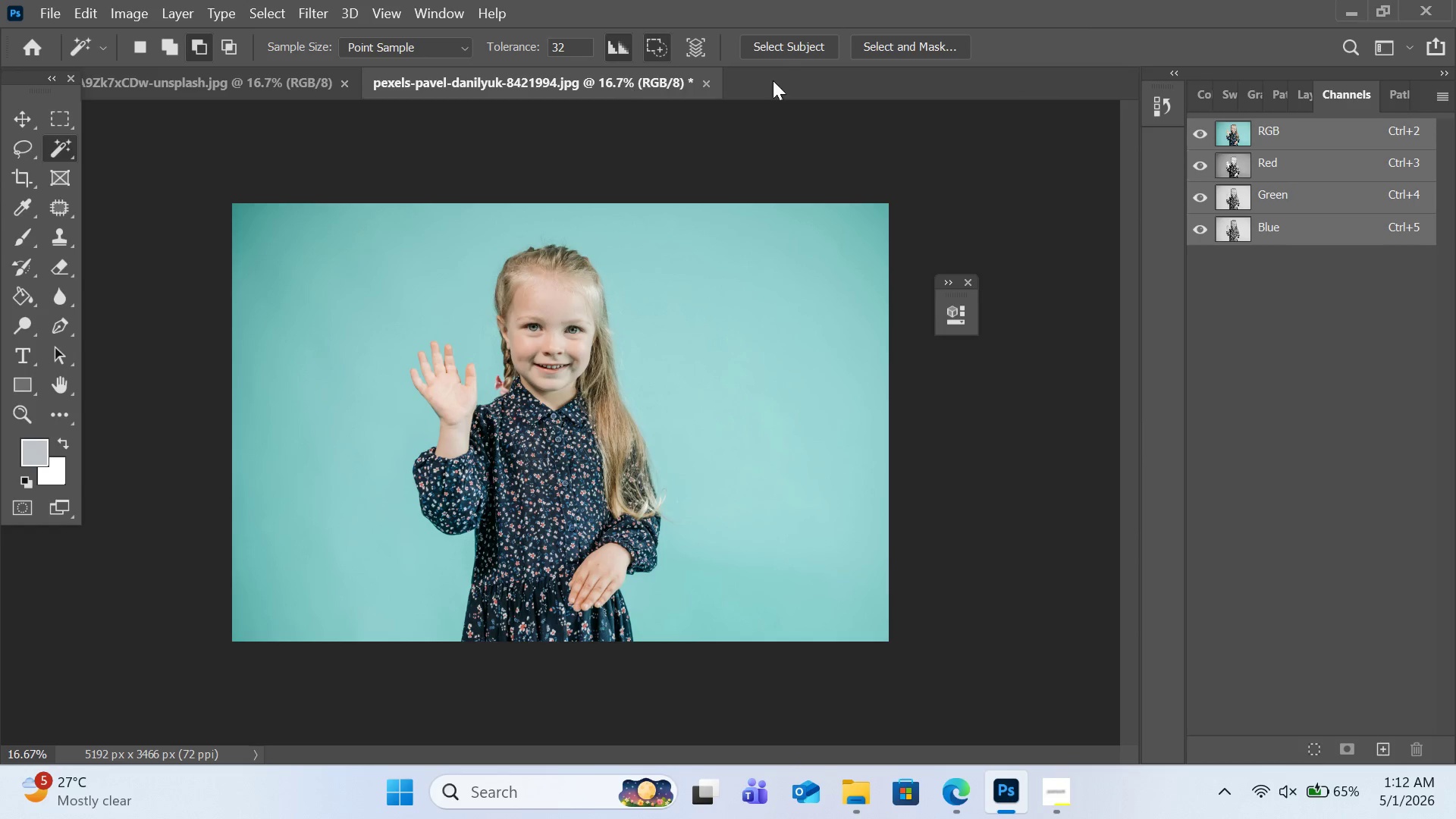 
left_click([787, 45])
 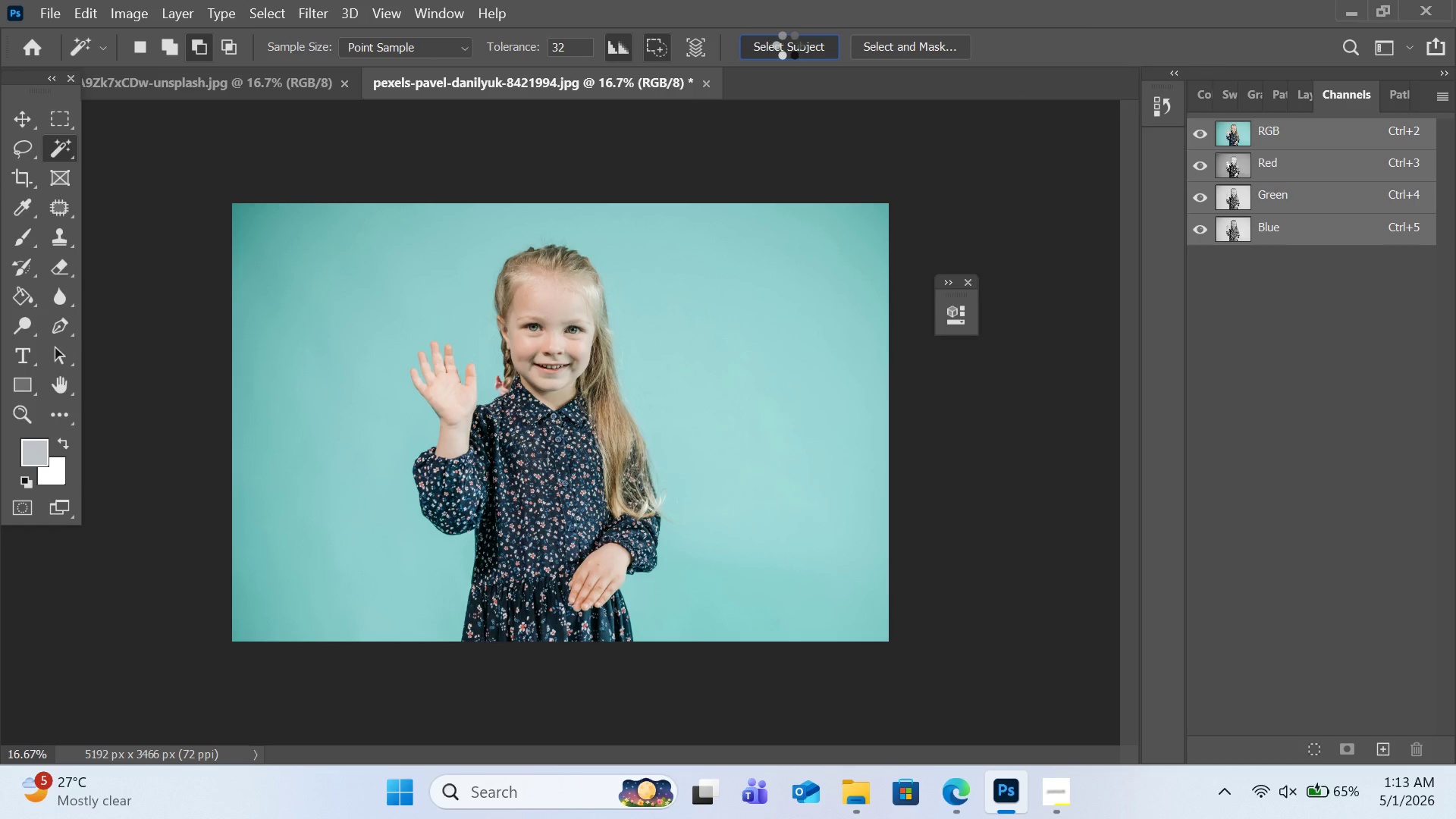 
wait(14.36)
 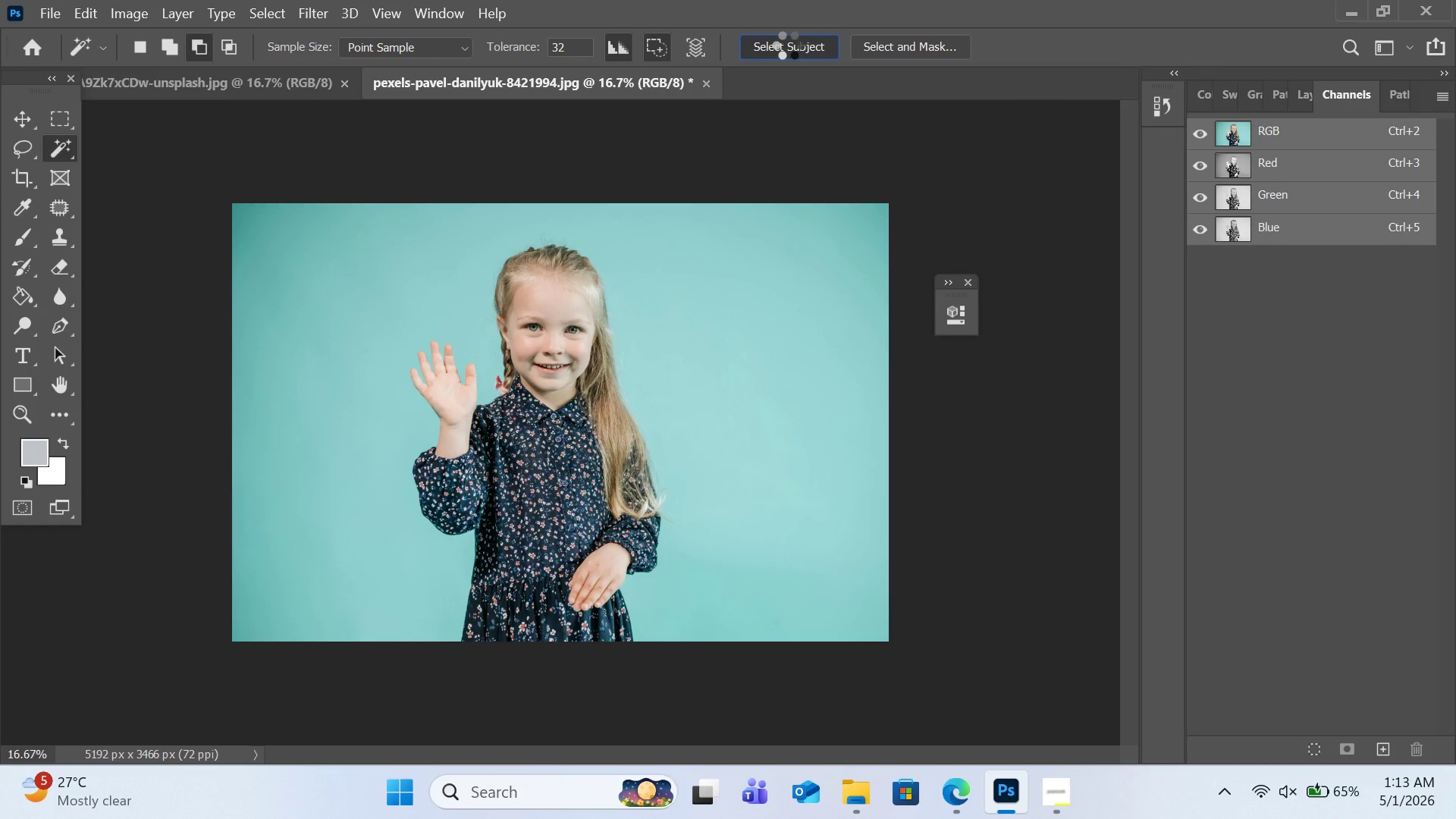 
left_click([956, 802])
 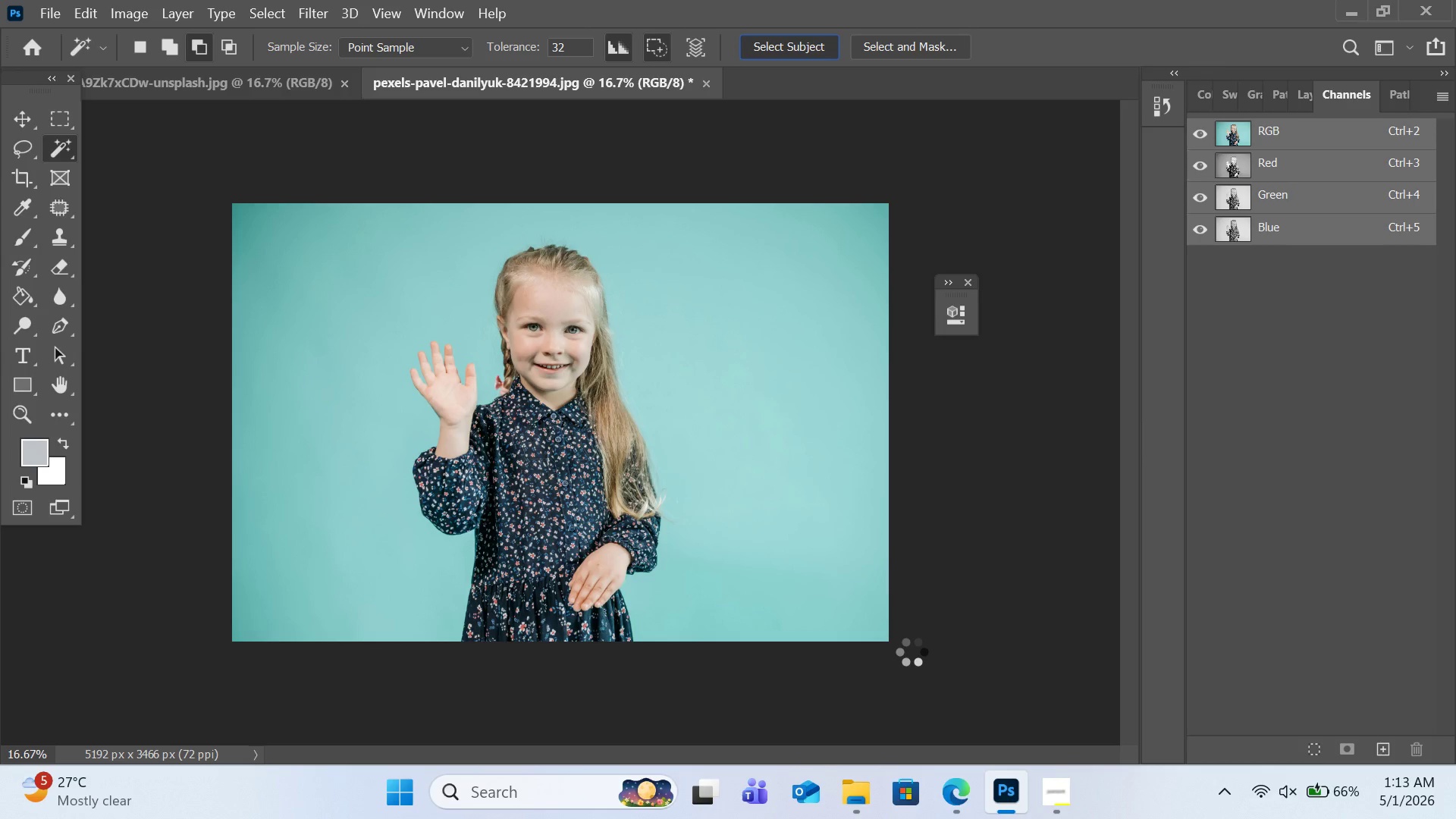 
wait(9.03)
 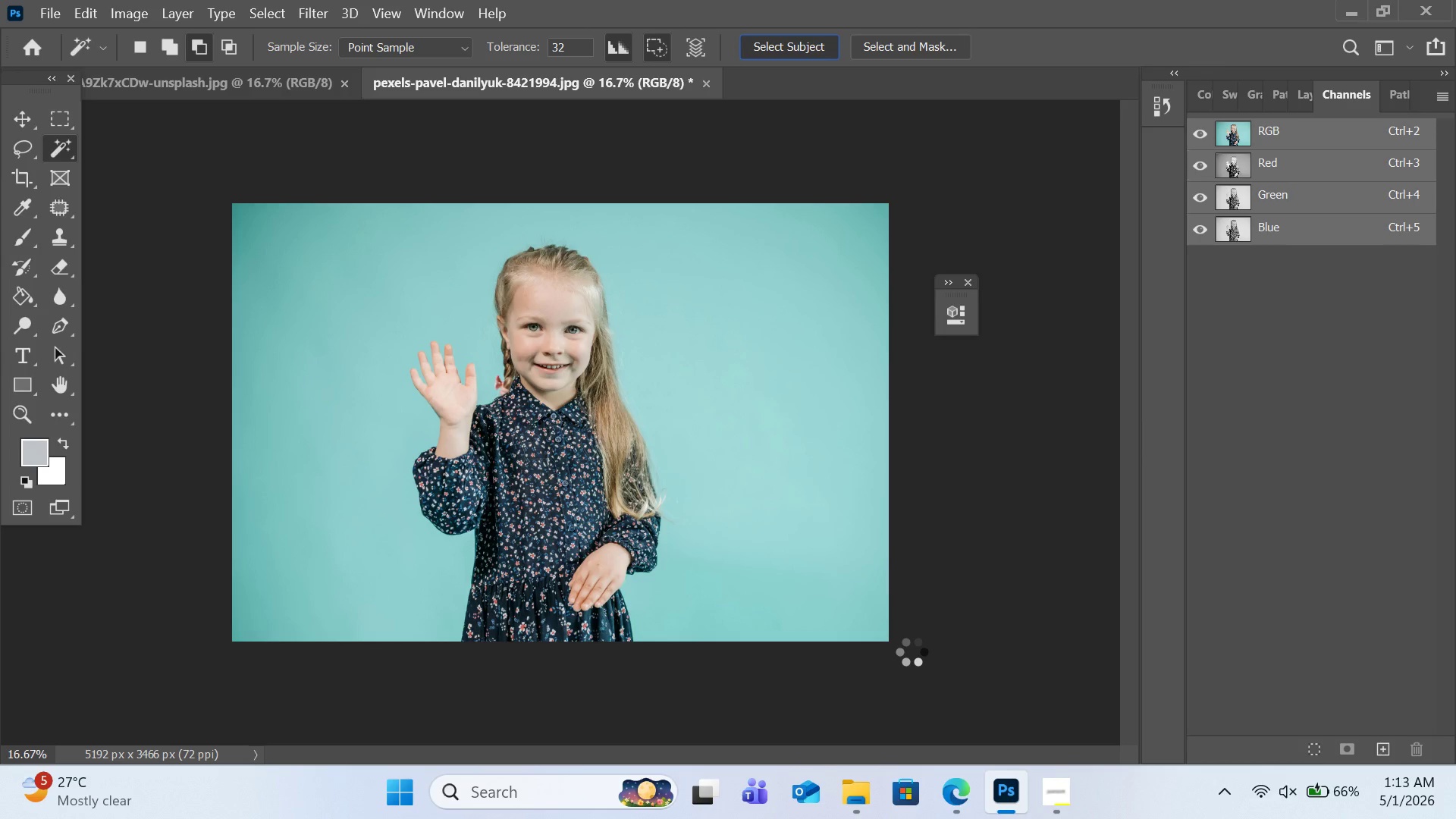 
key(Escape)
 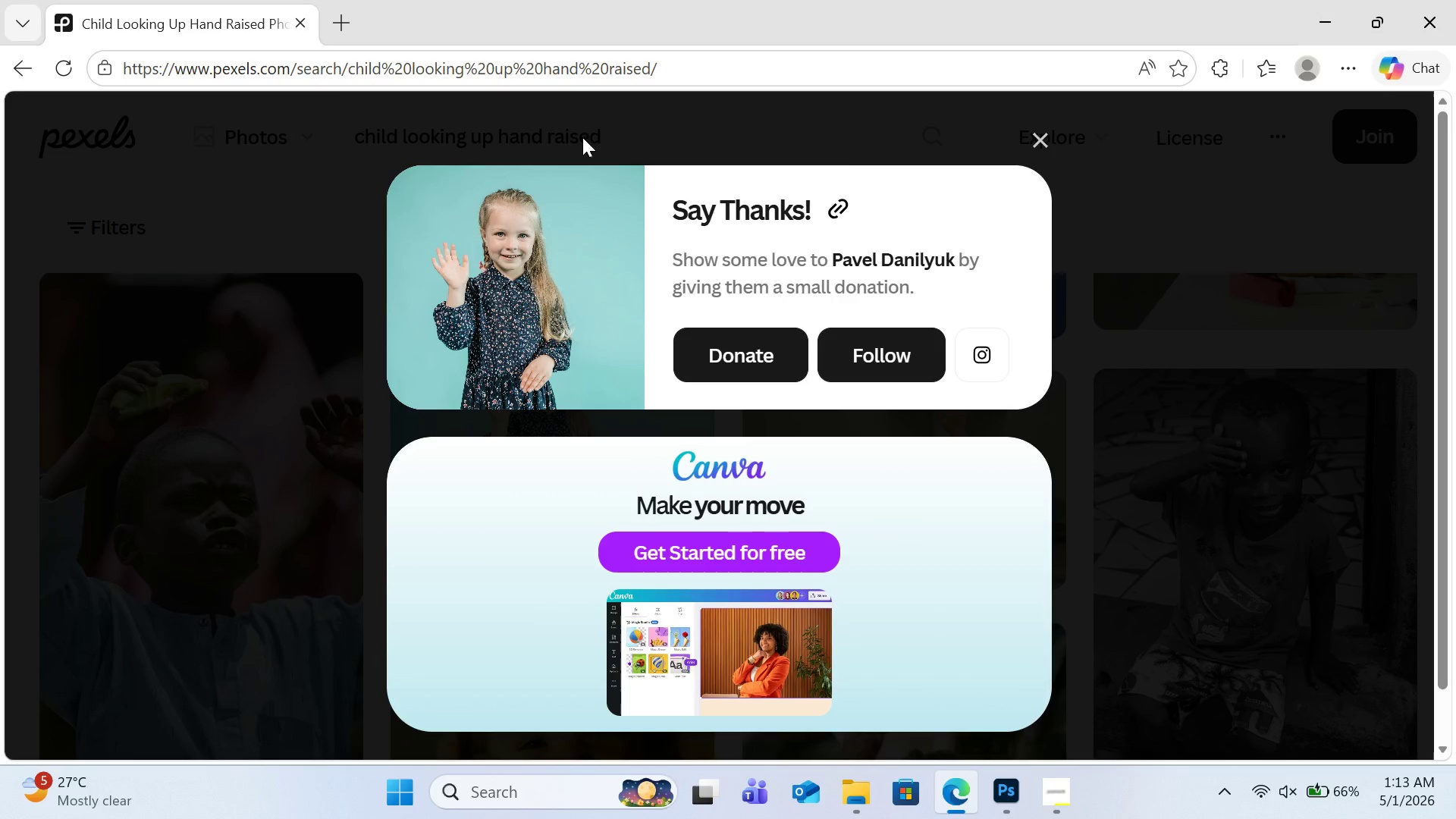 
key(Escape)
 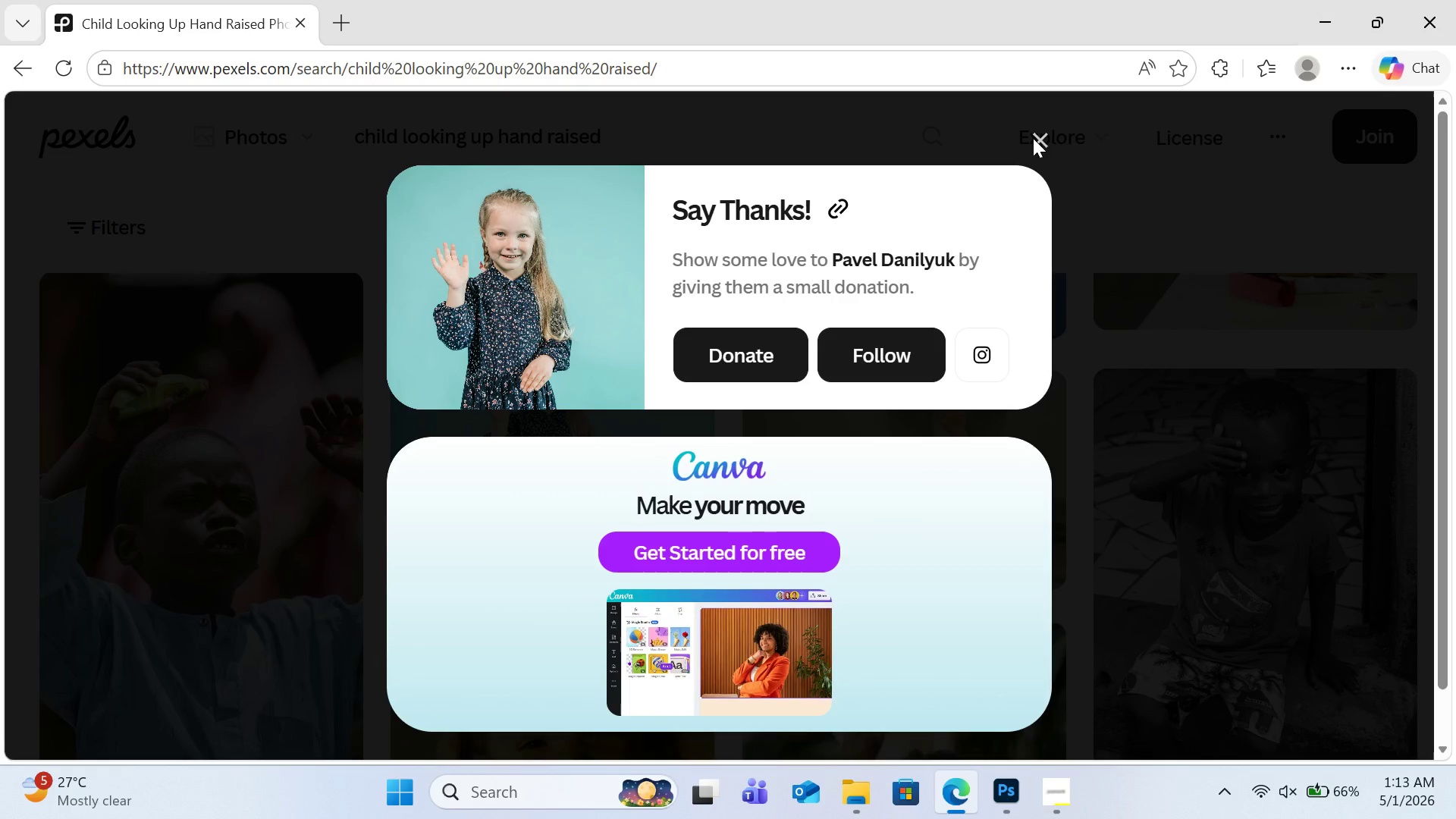 
left_click([1033, 138])
 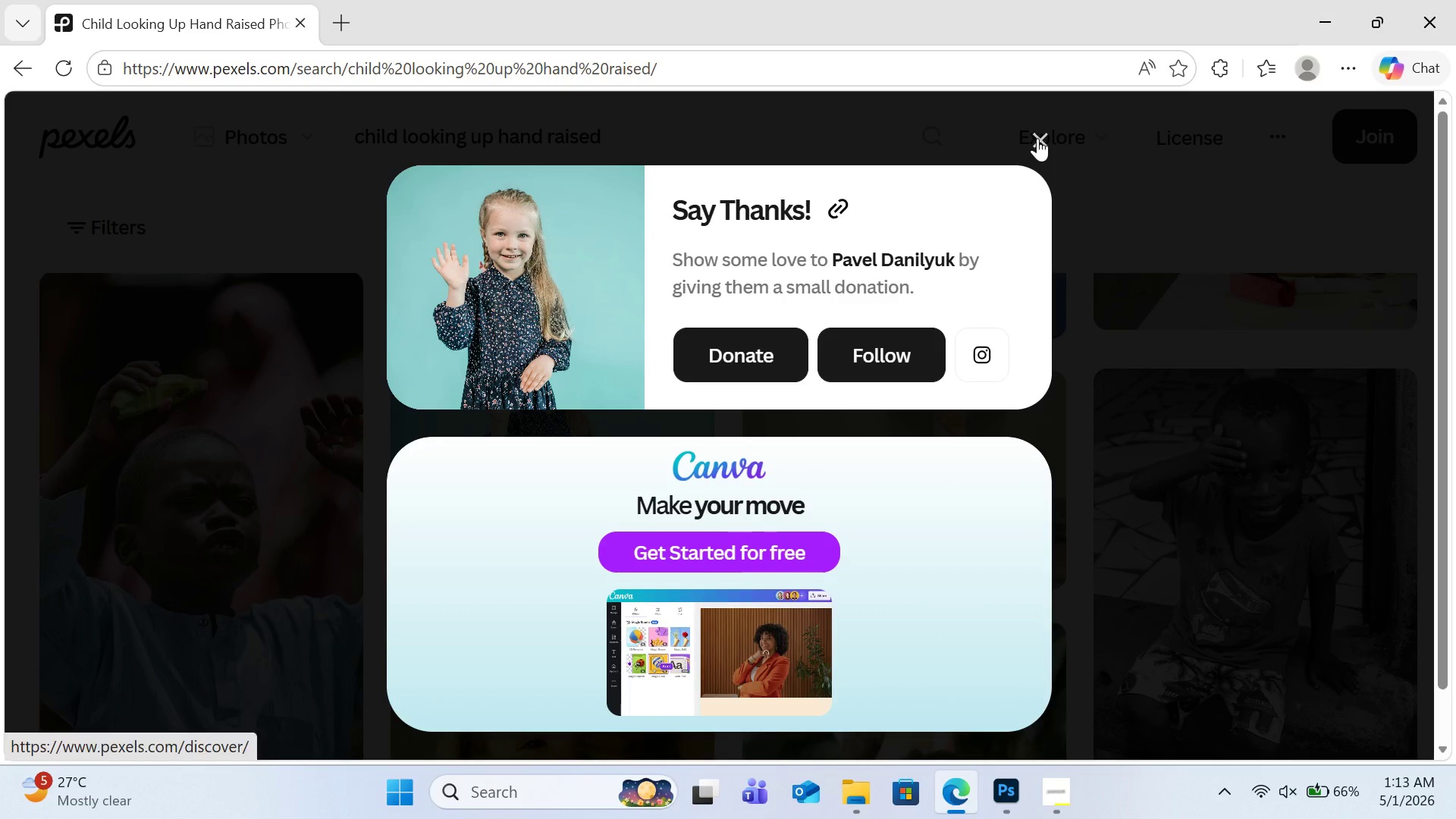 
left_click([1037, 138])
 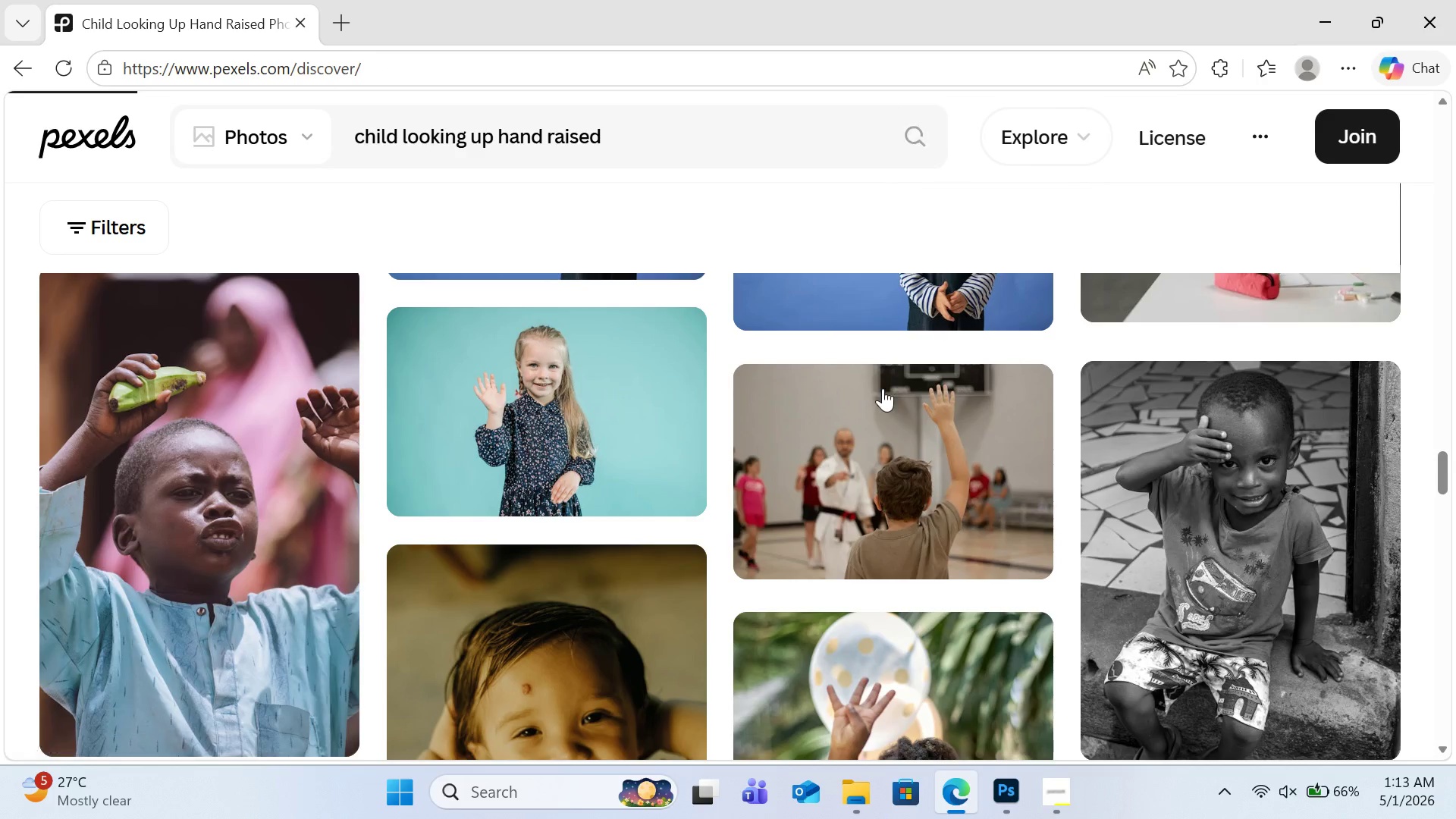 
scroll: coordinate [877, 400], scroll_direction: down, amount: 6.0
 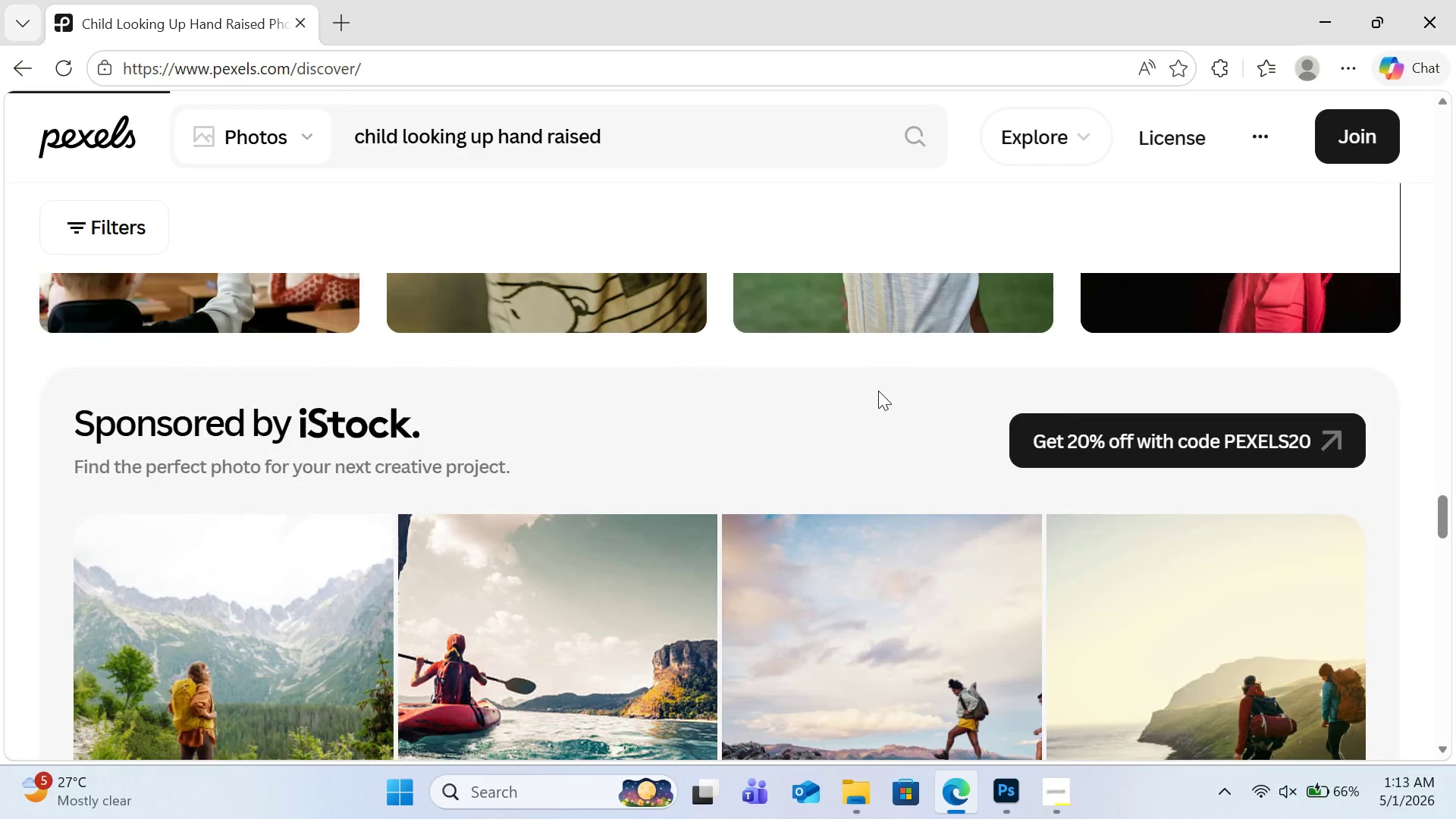 
scroll: coordinate [878, 391], scroll_direction: up, amount: 3.0
 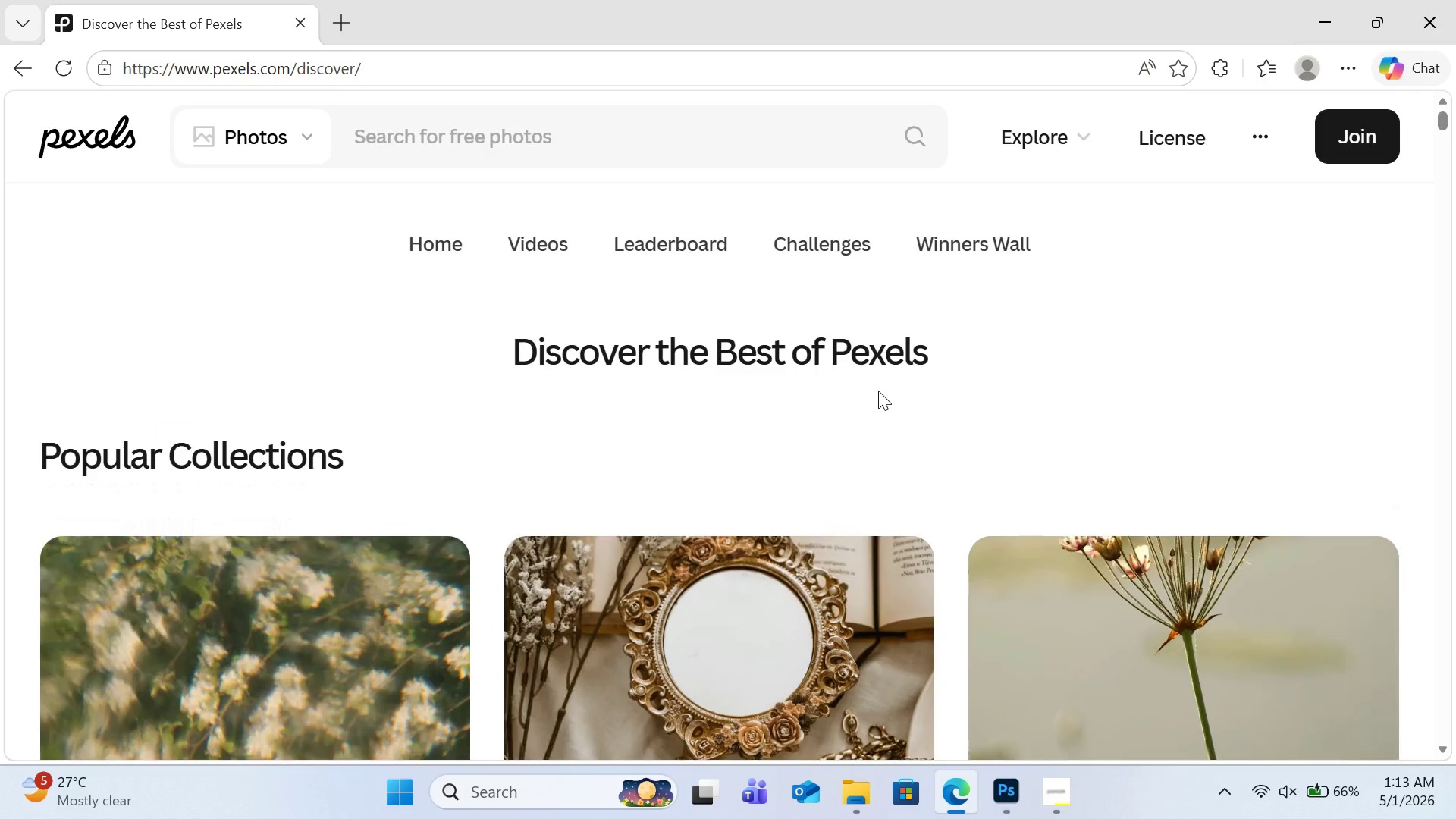 
scroll: coordinate [878, 391], scroll_direction: down, amount: 11.0
 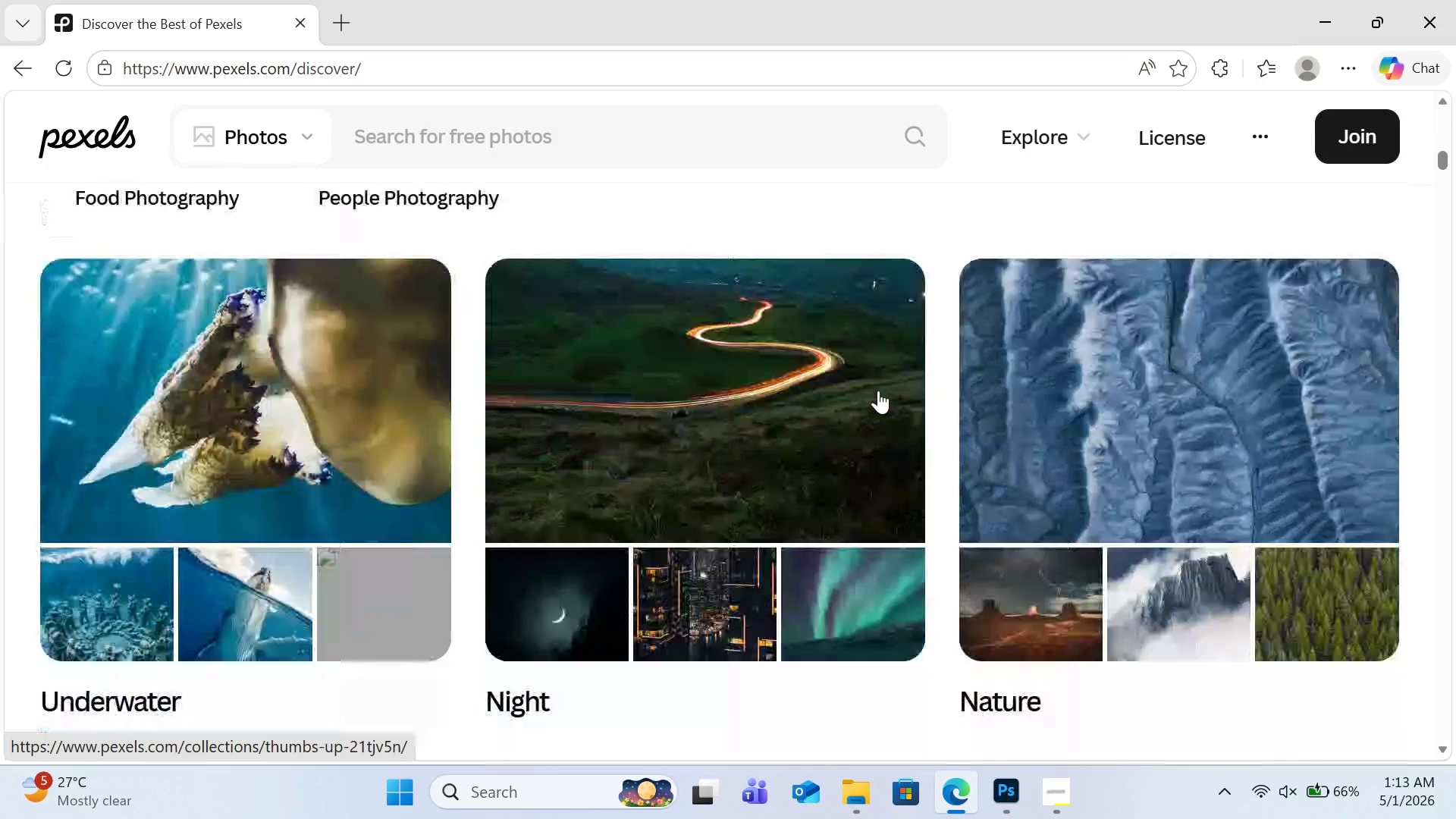 
scroll: coordinate [859, 402], scroll_direction: up, amount: 12.0
 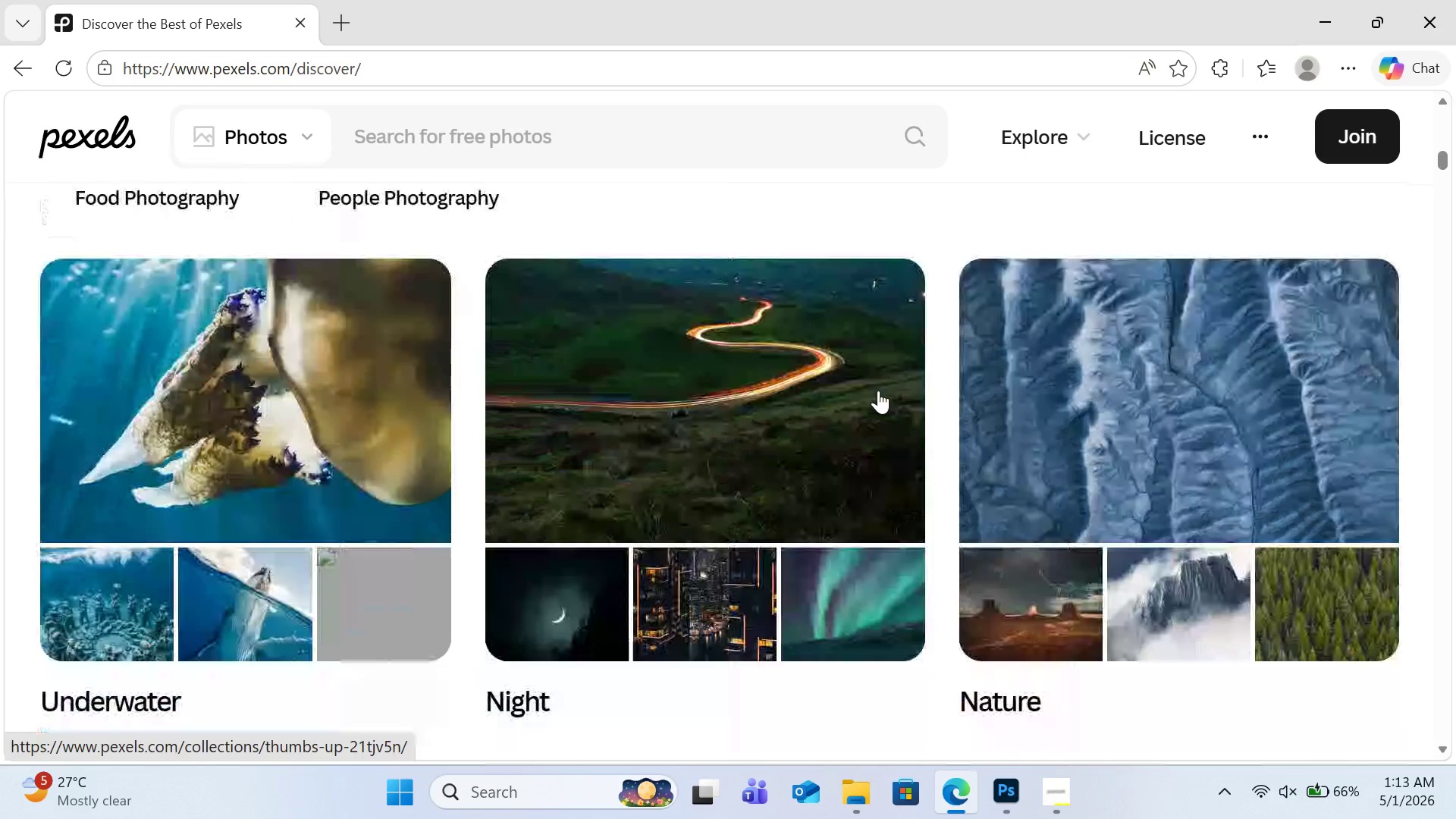 
scroll: coordinate [859, 402], scroll_direction: down, amount: 3.0
 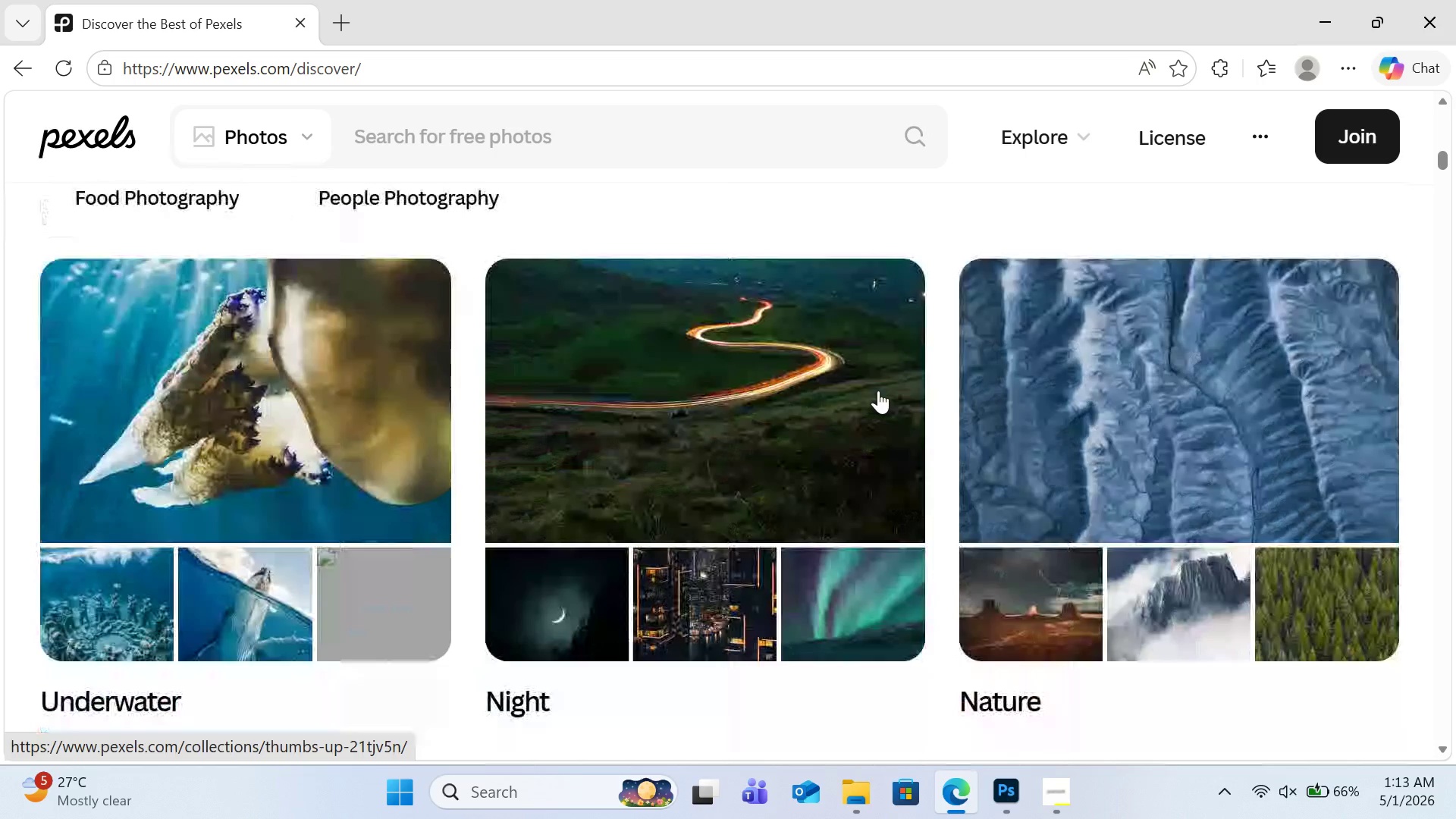 
scroll: coordinate [861, 396], scroll_direction: up, amount: 5.0
 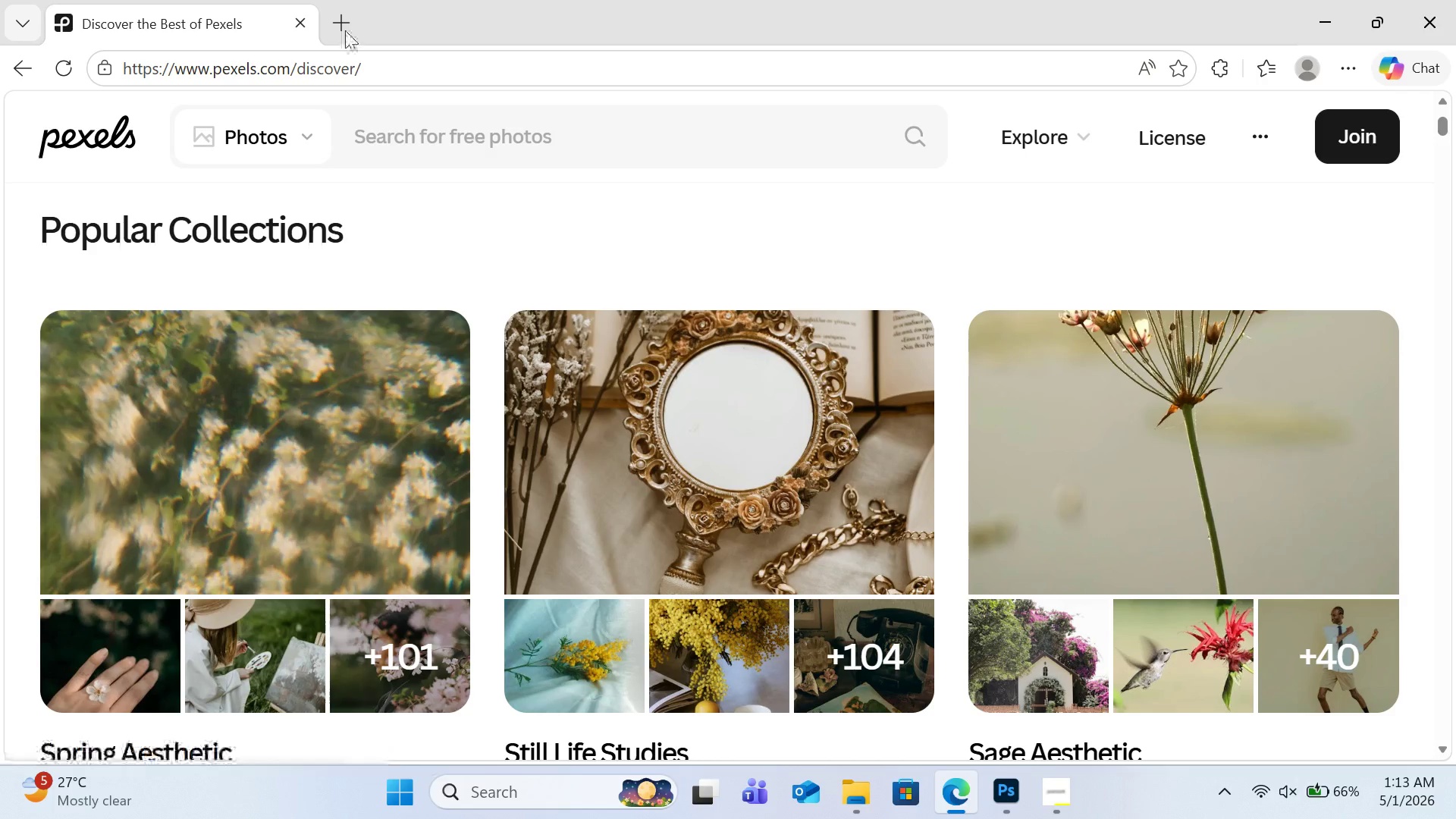 
left_click([345, 26])
 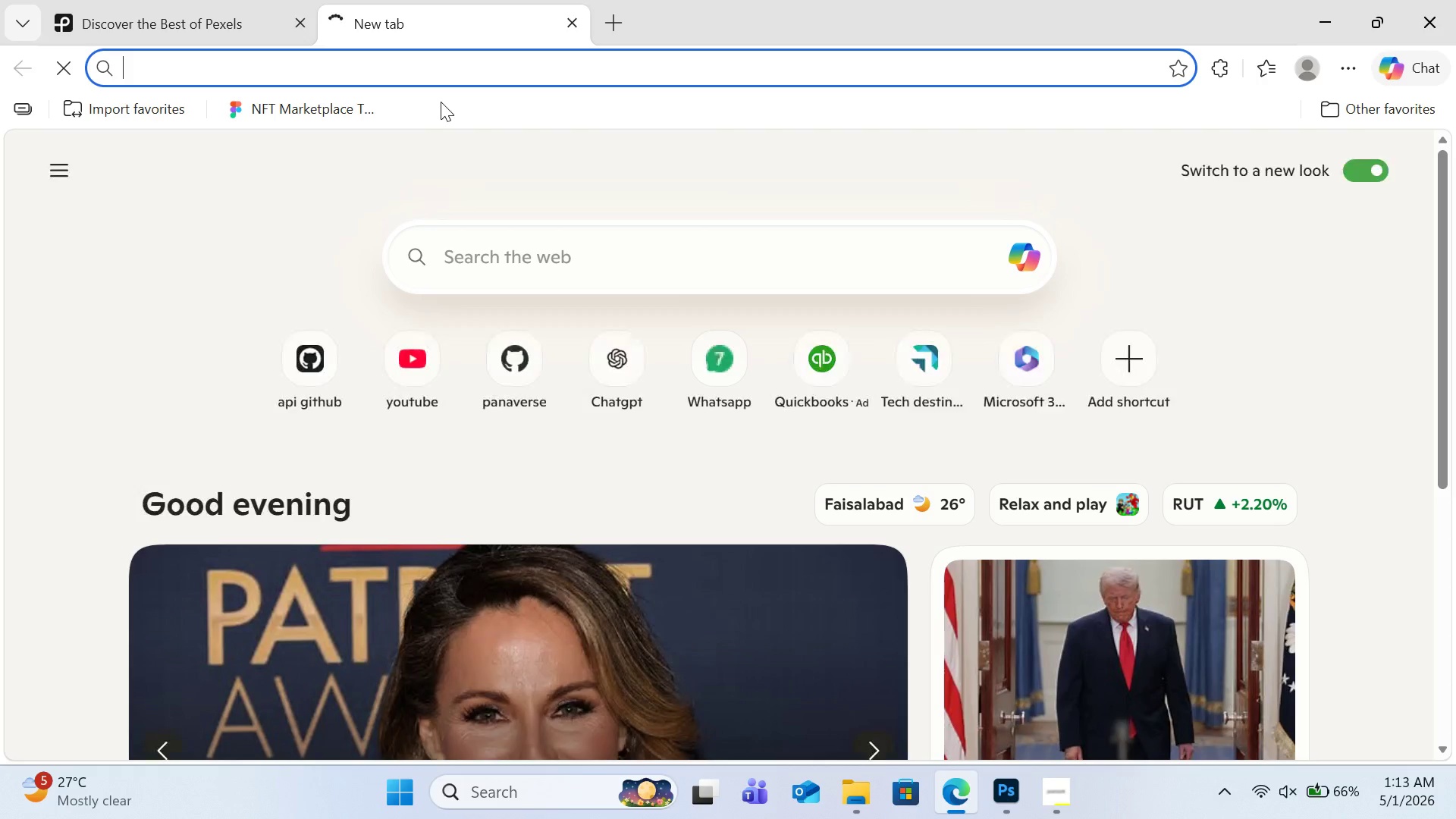 
key(U)
 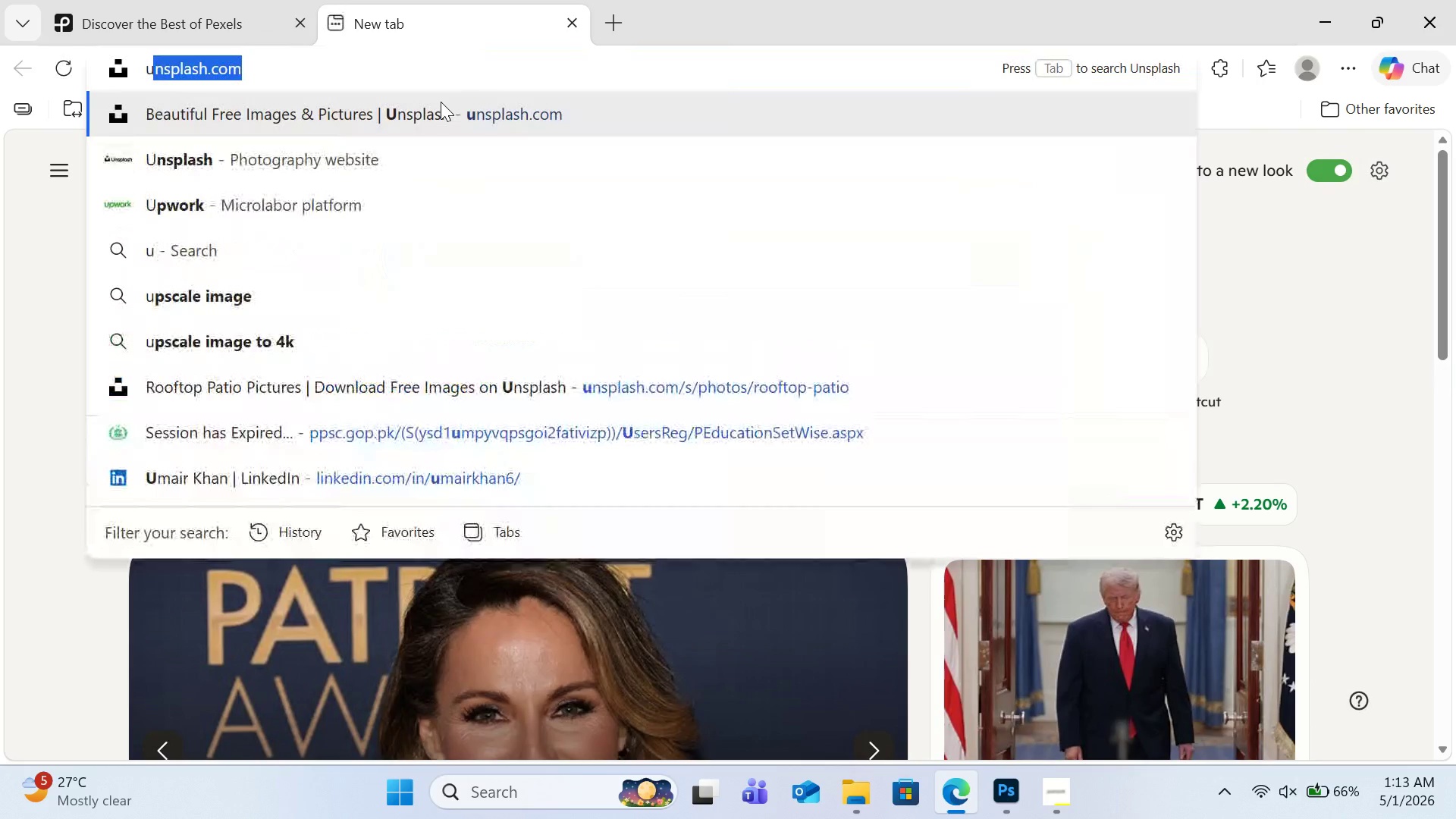 
key(Enter)
 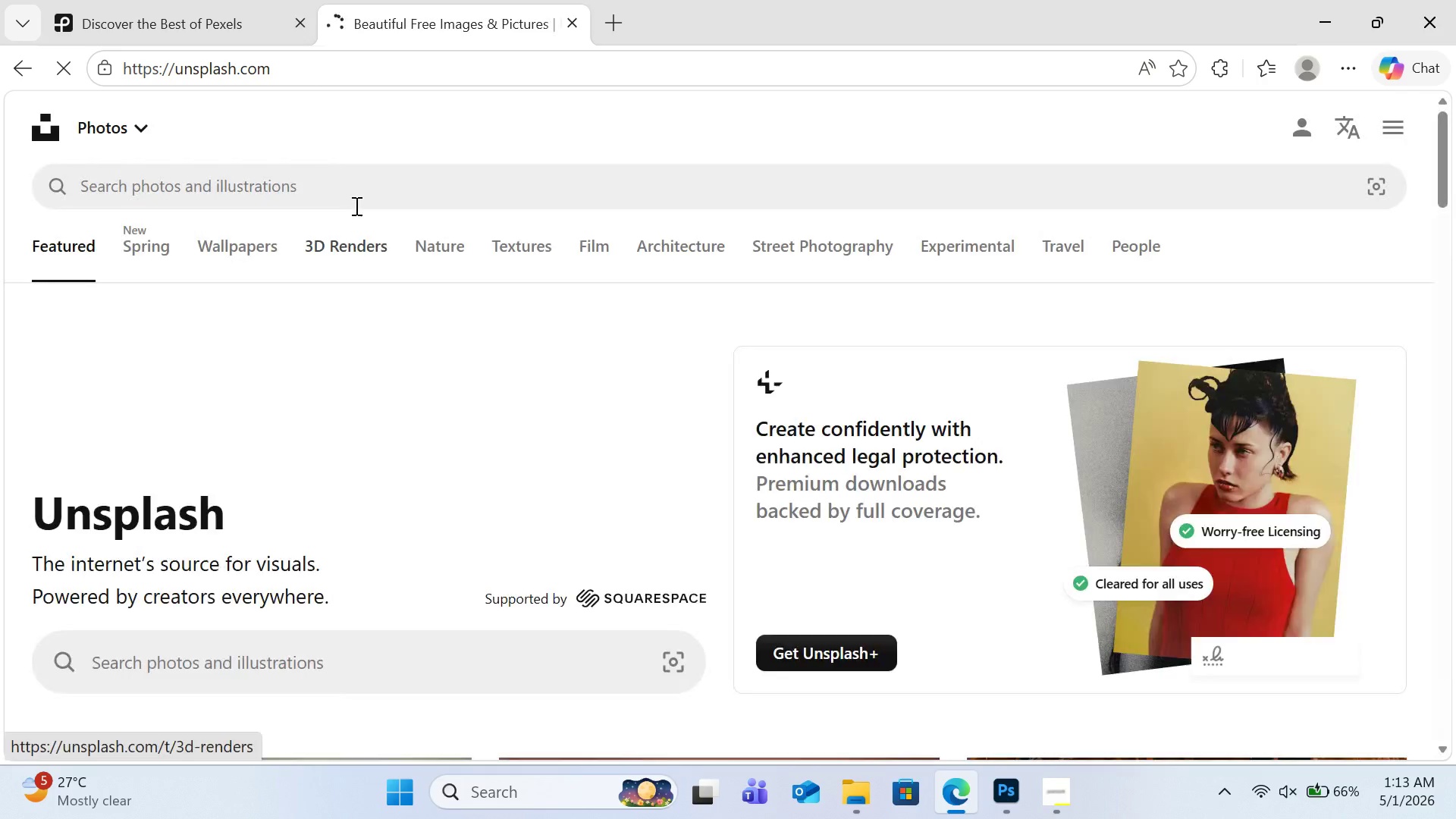 
left_click([356, 205])
 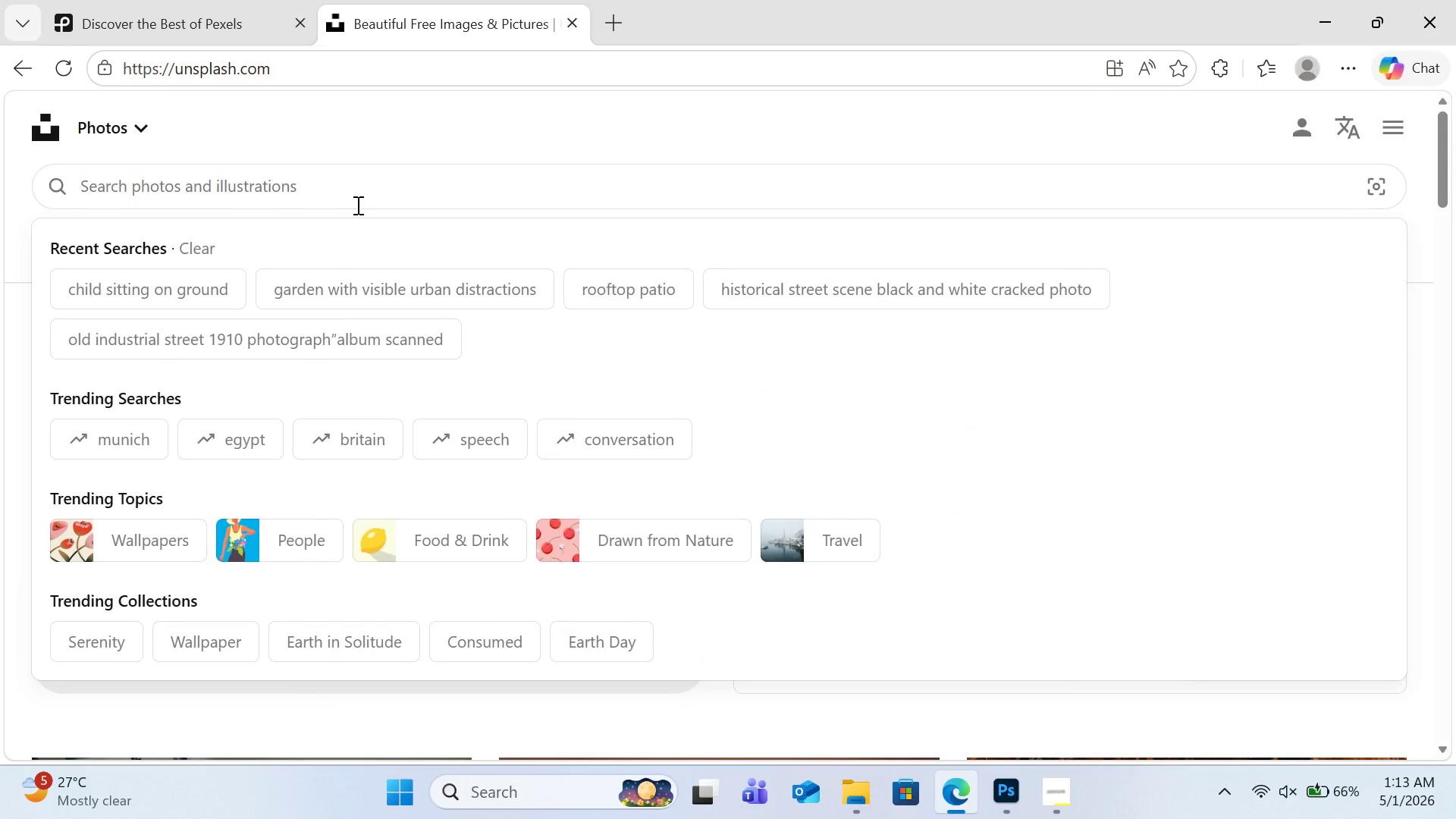 
type(child reaching up )
 